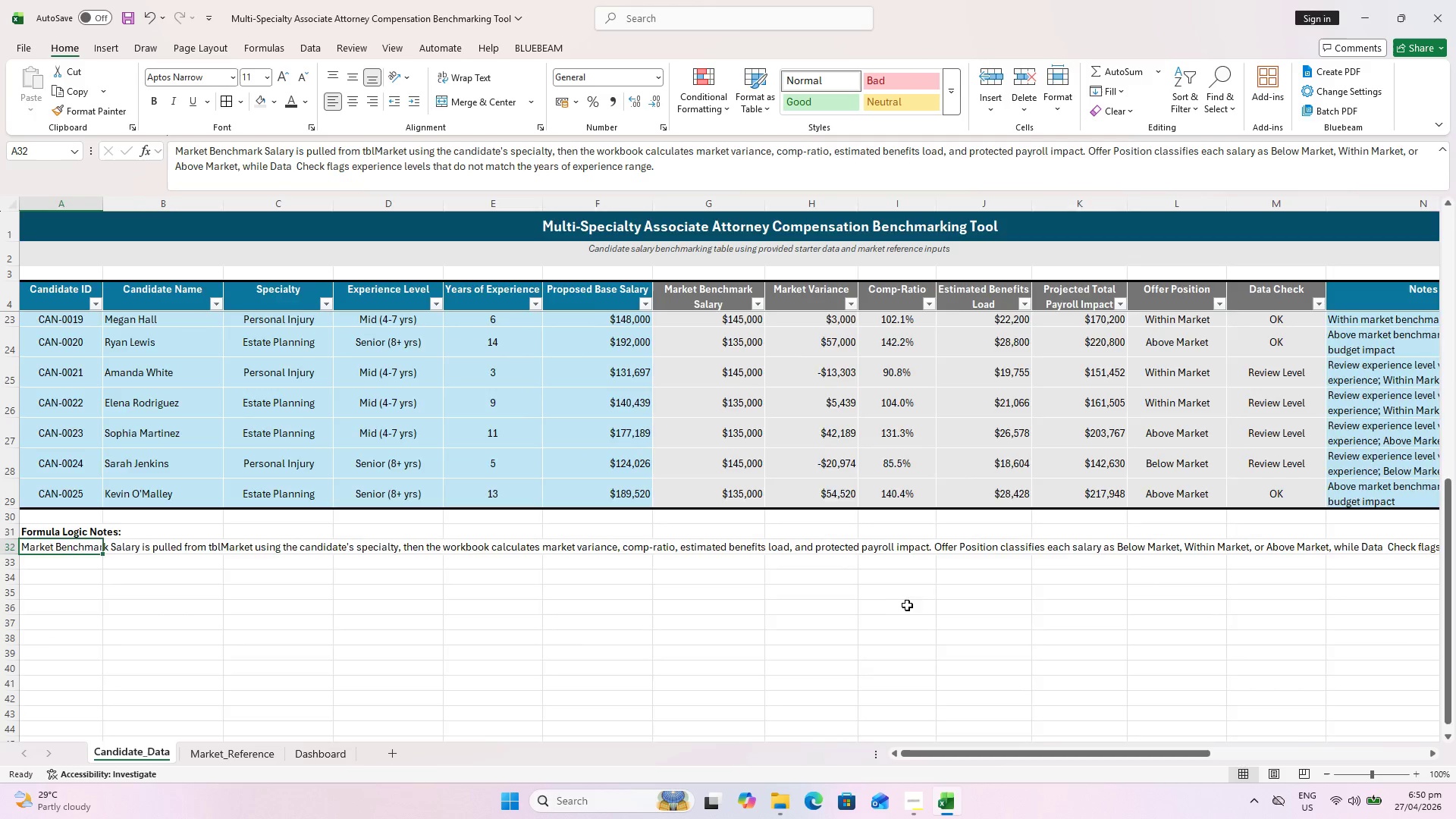 
hold_key(key=ControlLeft, duration=0.41)
 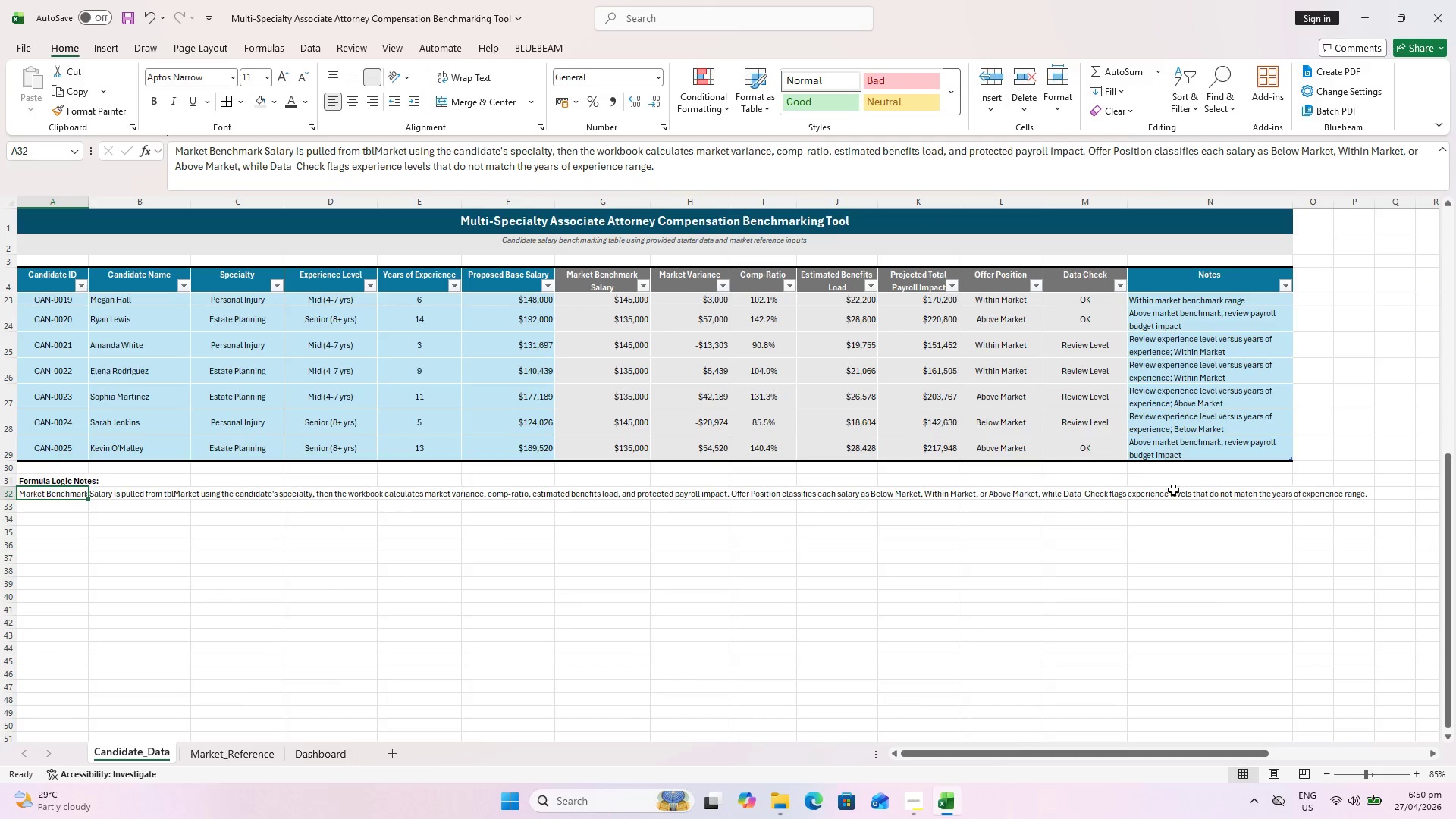 
hold_key(key=ShiftLeft, duration=1.31)
 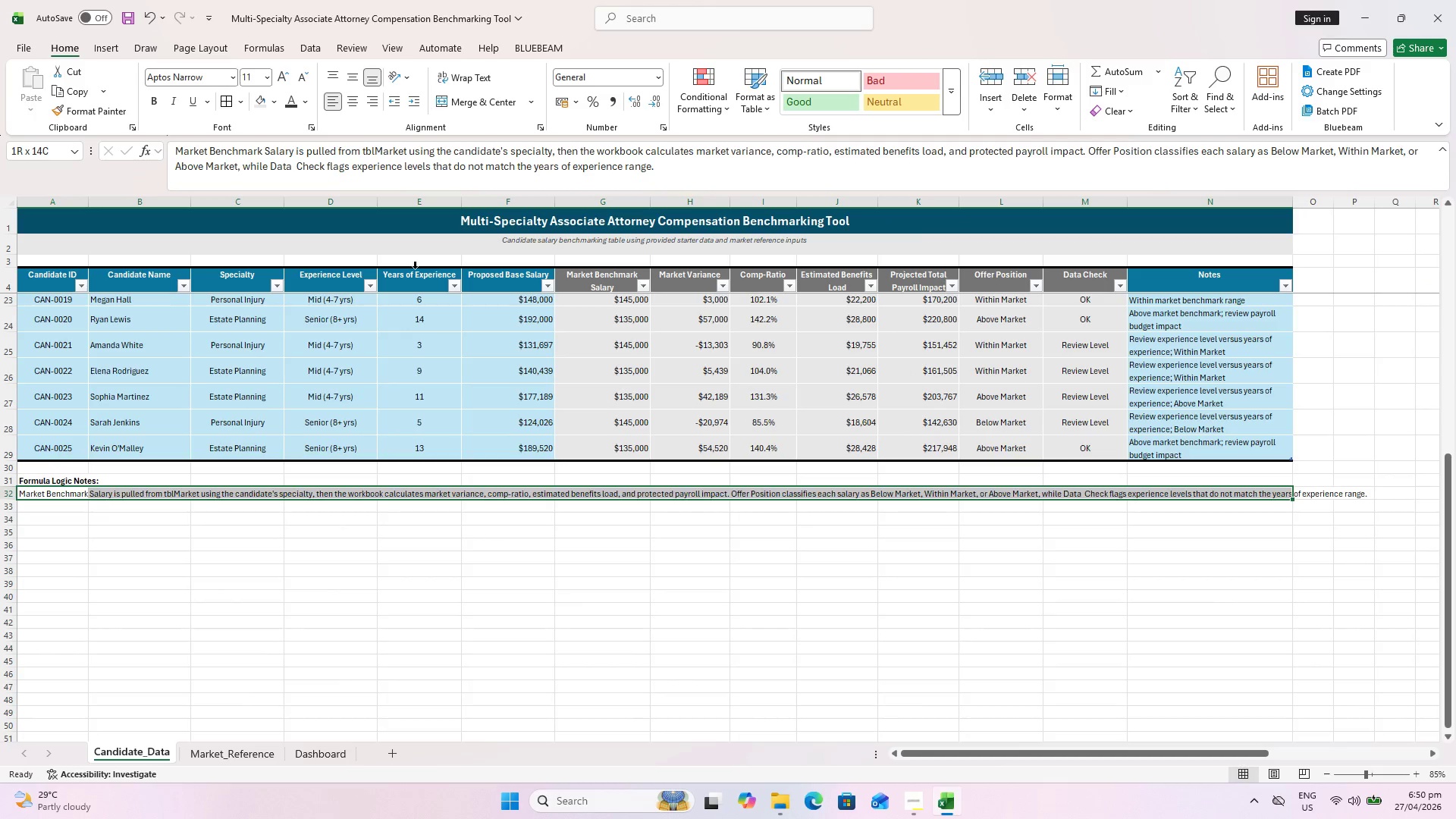 
scroll: coordinate [907, 605], scroll_direction: down, amount: 1.0
 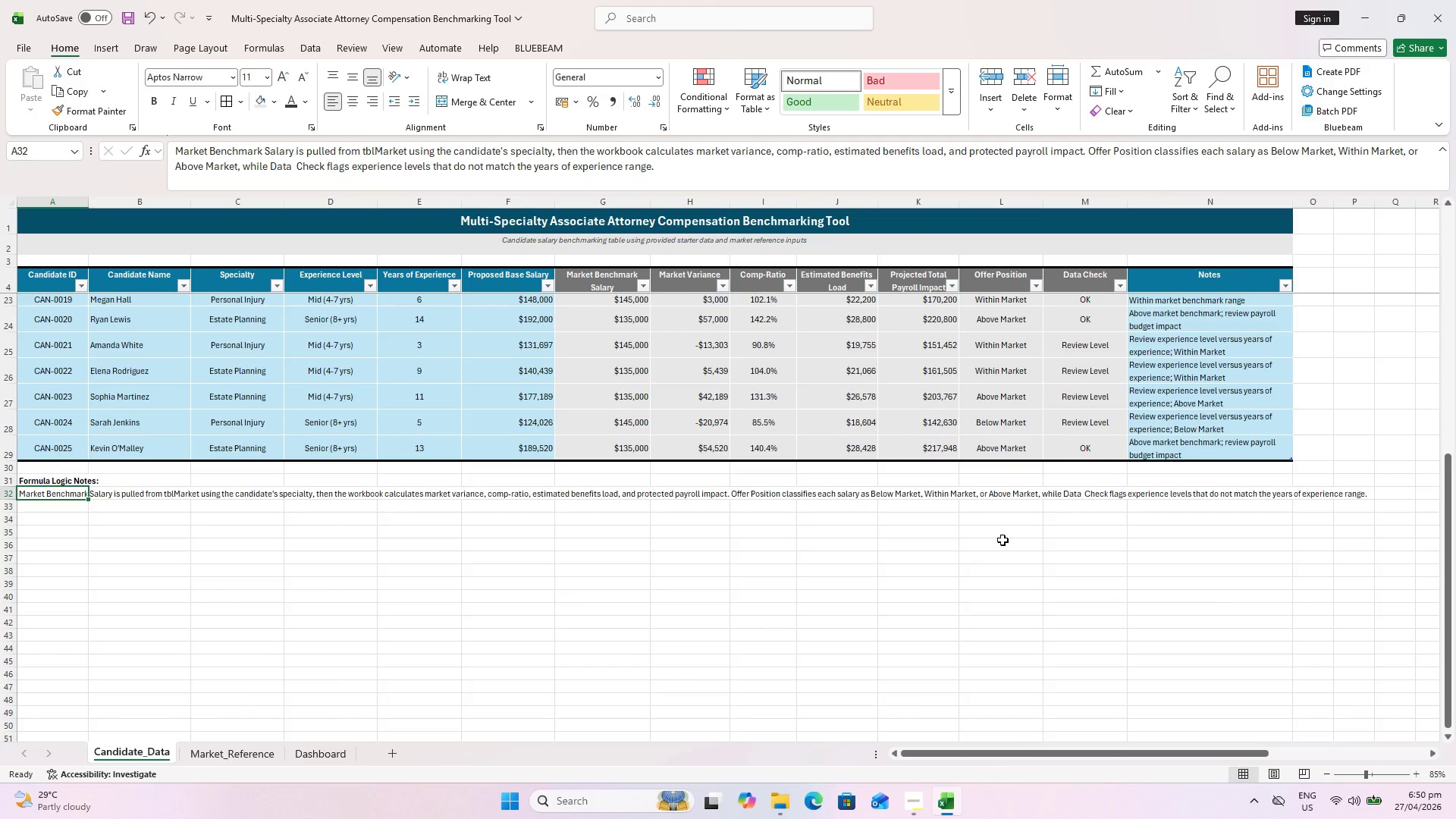 
left_click([1197, 494])
 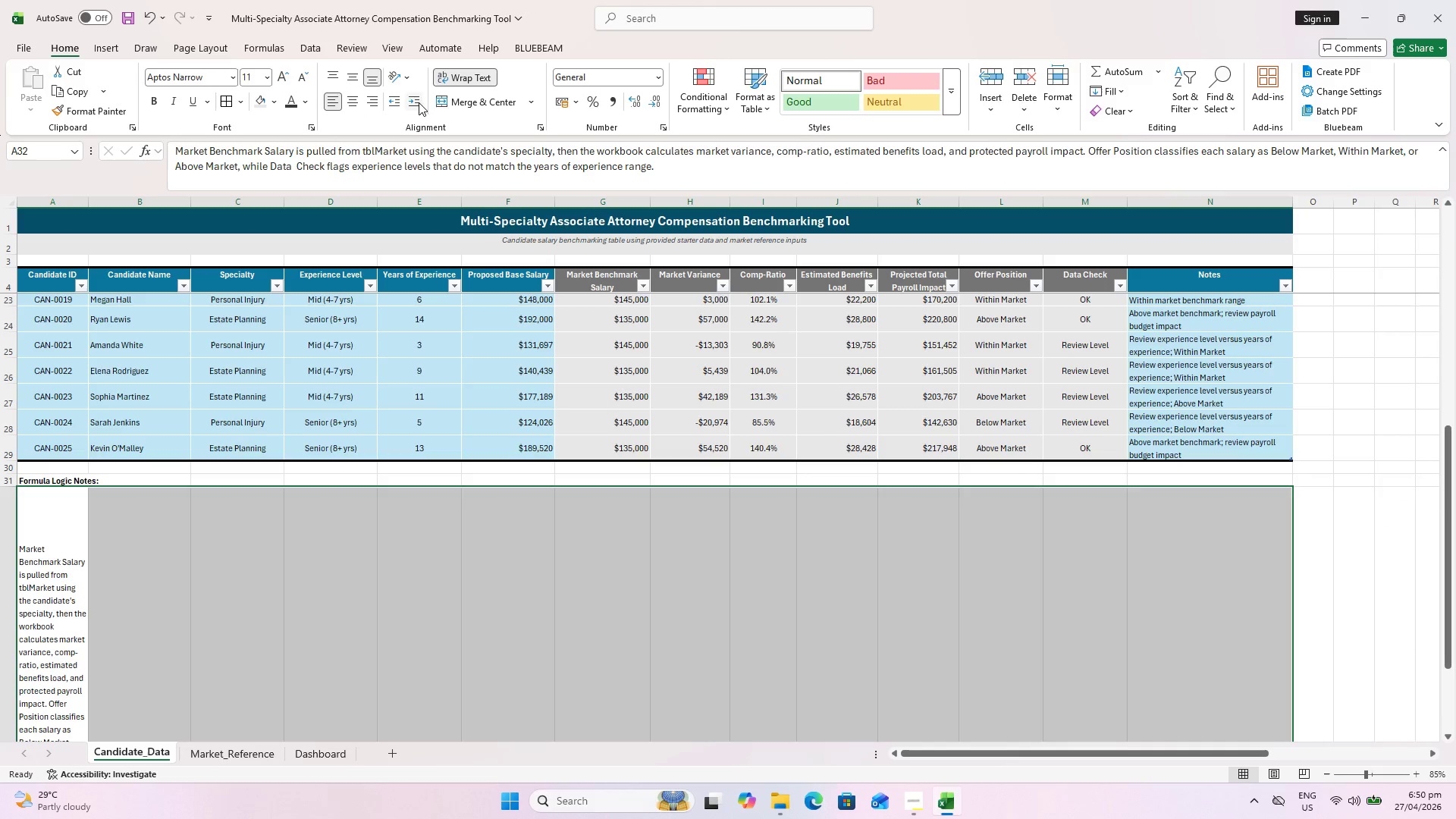 
scroll: coordinate [256, 509], scroll_direction: down, amount: 5.0
 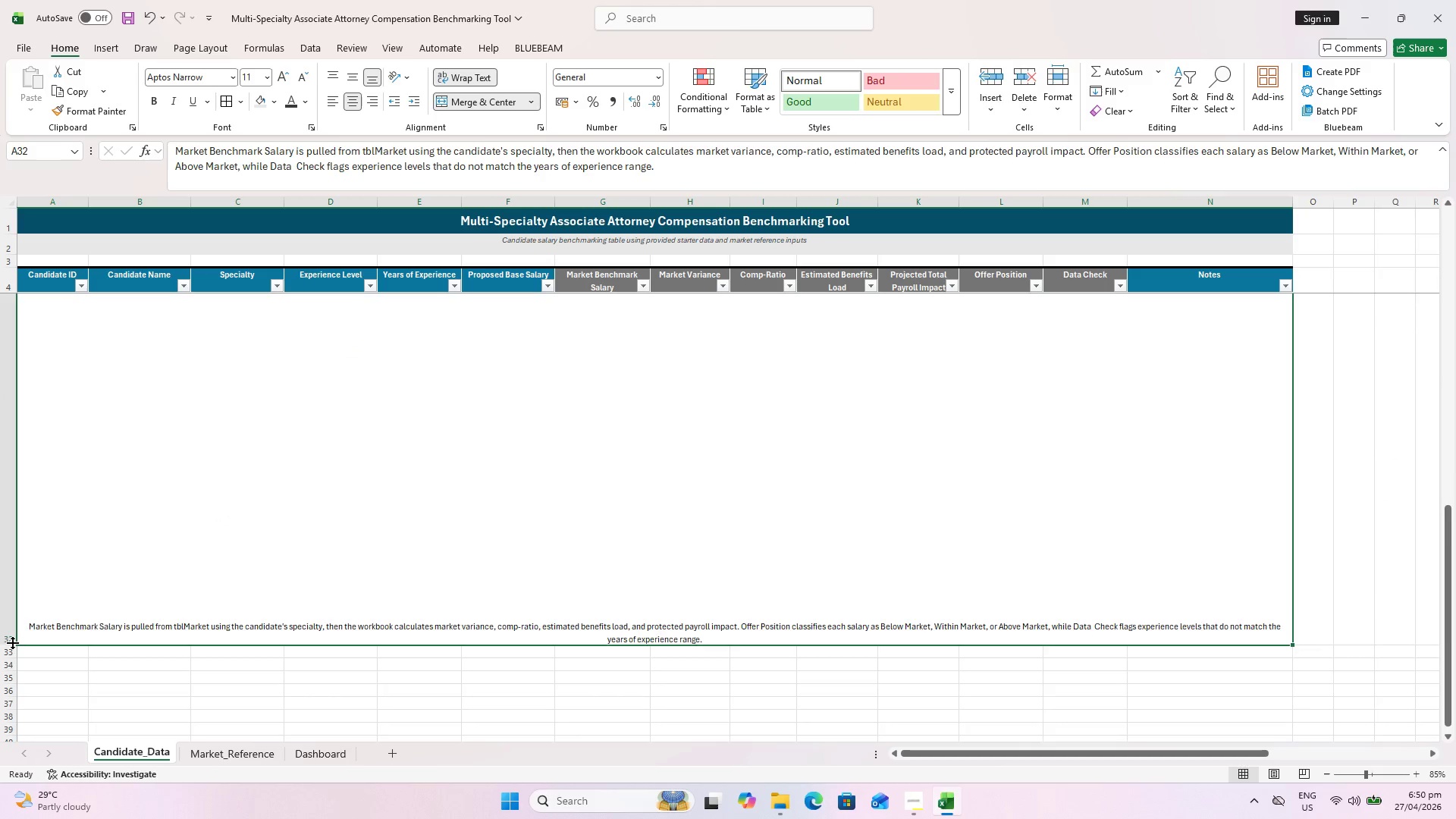 
double_click([11, 642])
 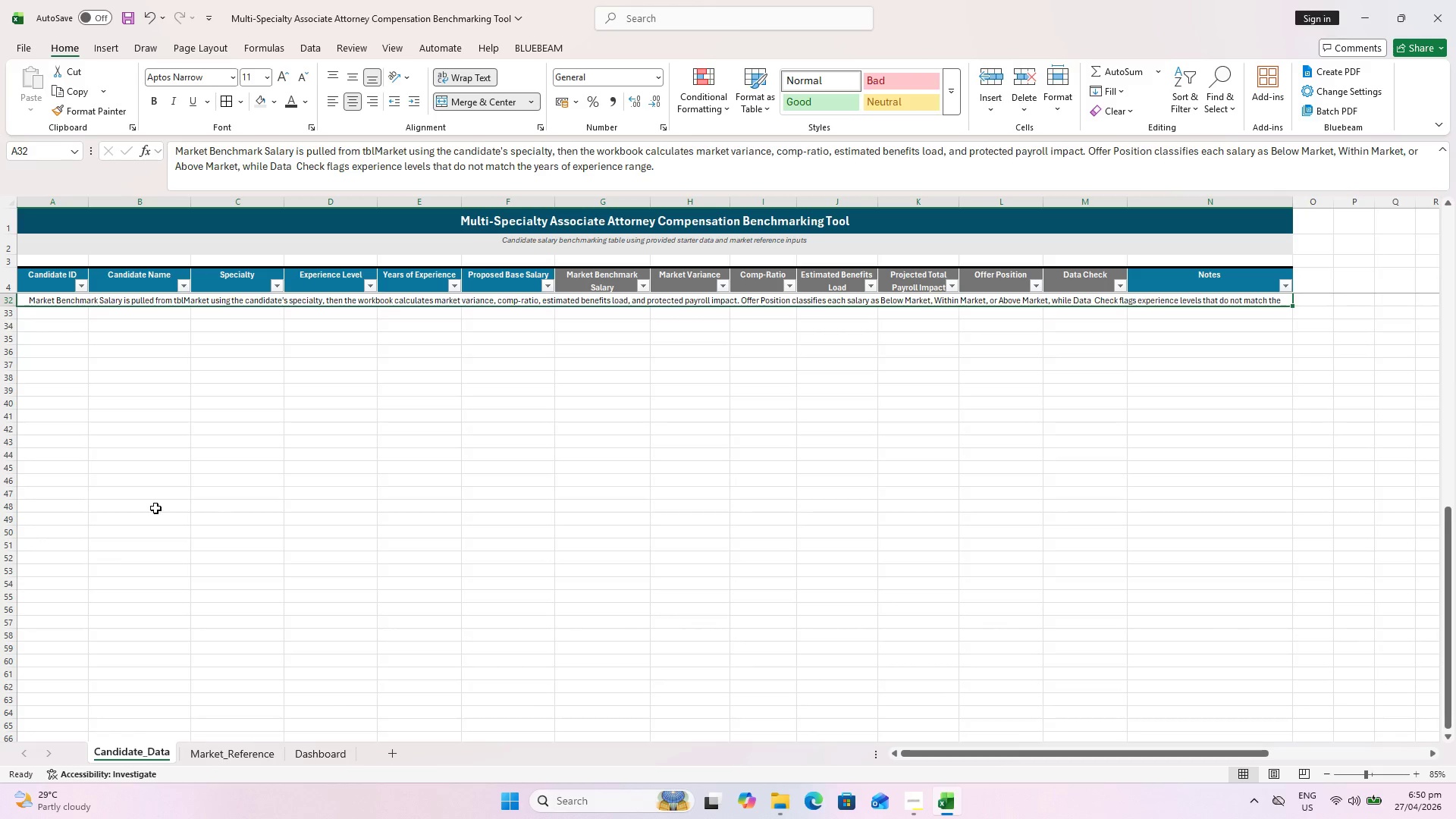 
hold_key(key=ControlLeft, duration=0.77)
 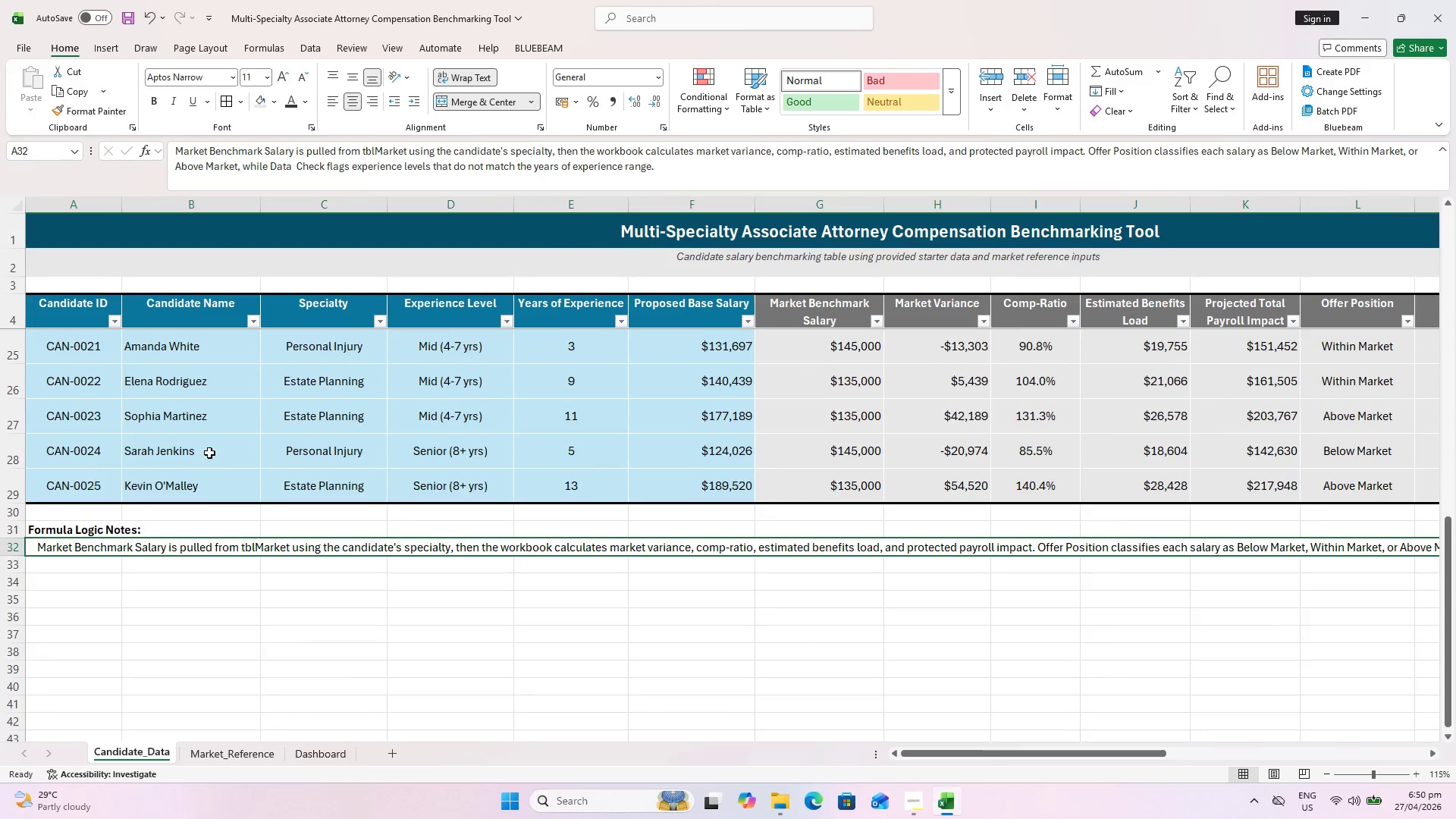 
hold_key(key=ControlLeft, duration=0.38)
 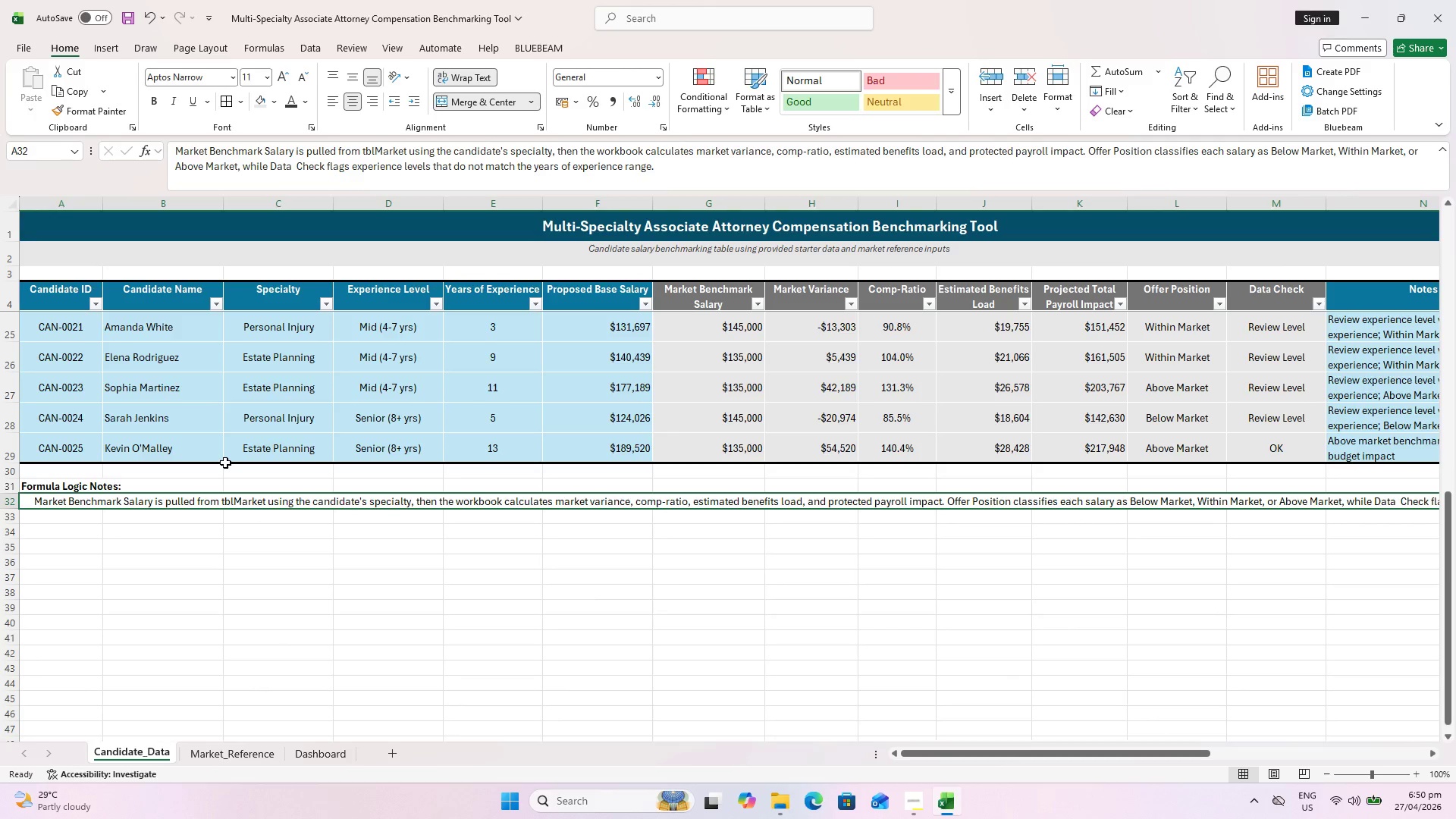 
key(Control+ControlLeft)
 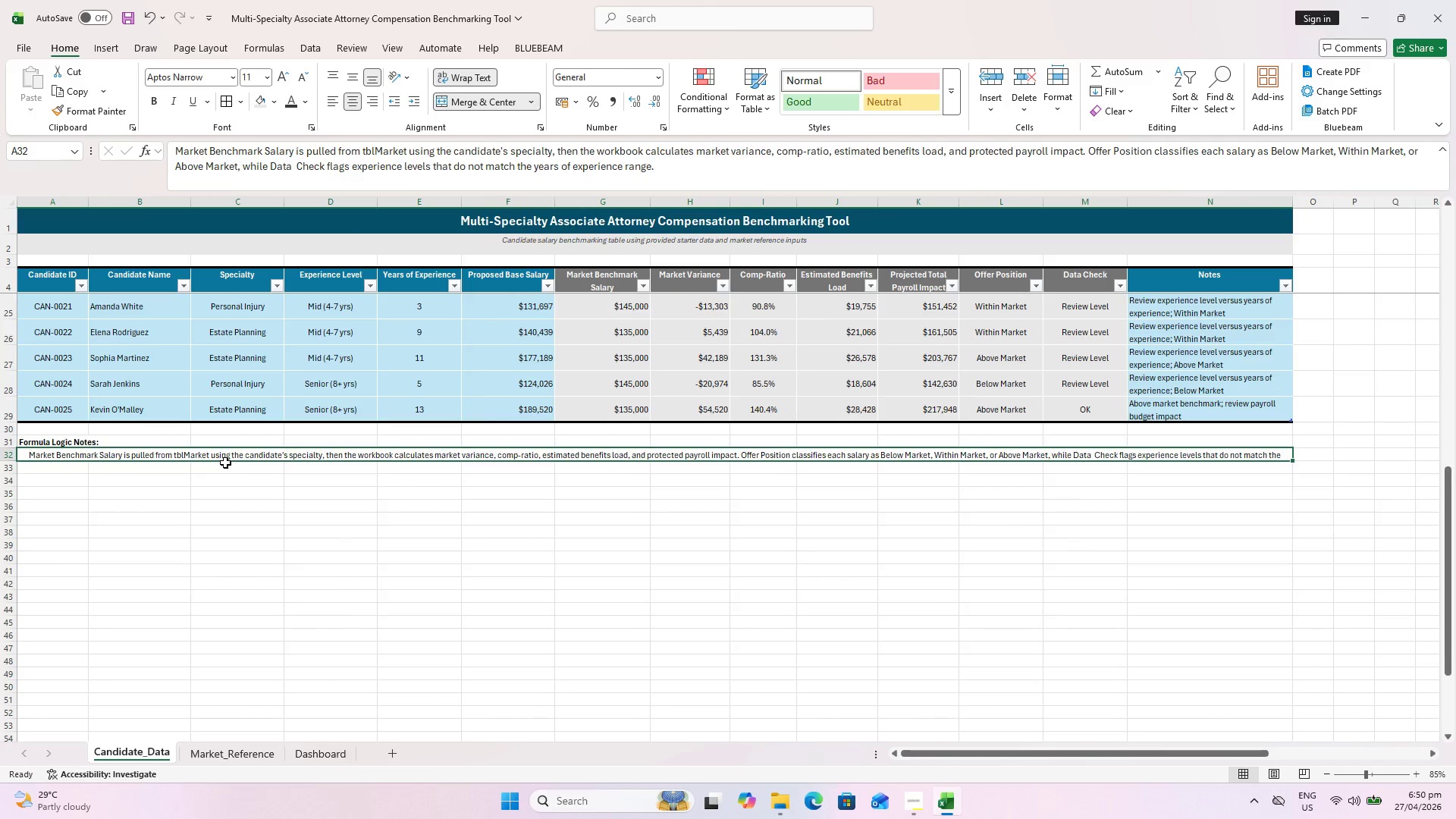 
scroll: coordinate [225, 463], scroll_direction: up, amount: 4.0
 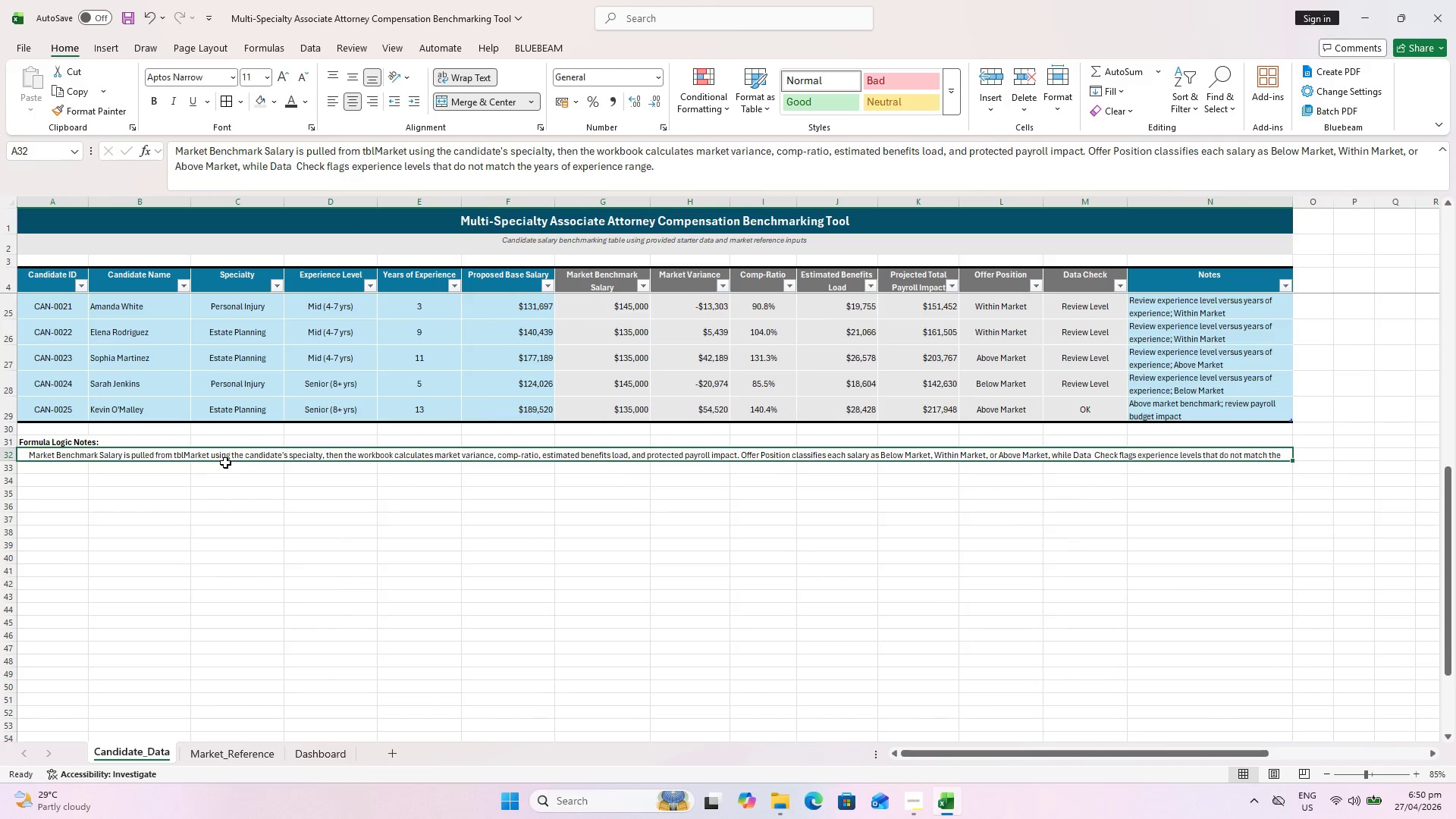 
hold_key(key=ControlLeft, duration=0.31)
scroll: coordinate [224, 463], scroll_direction: up, amount: 1.0
 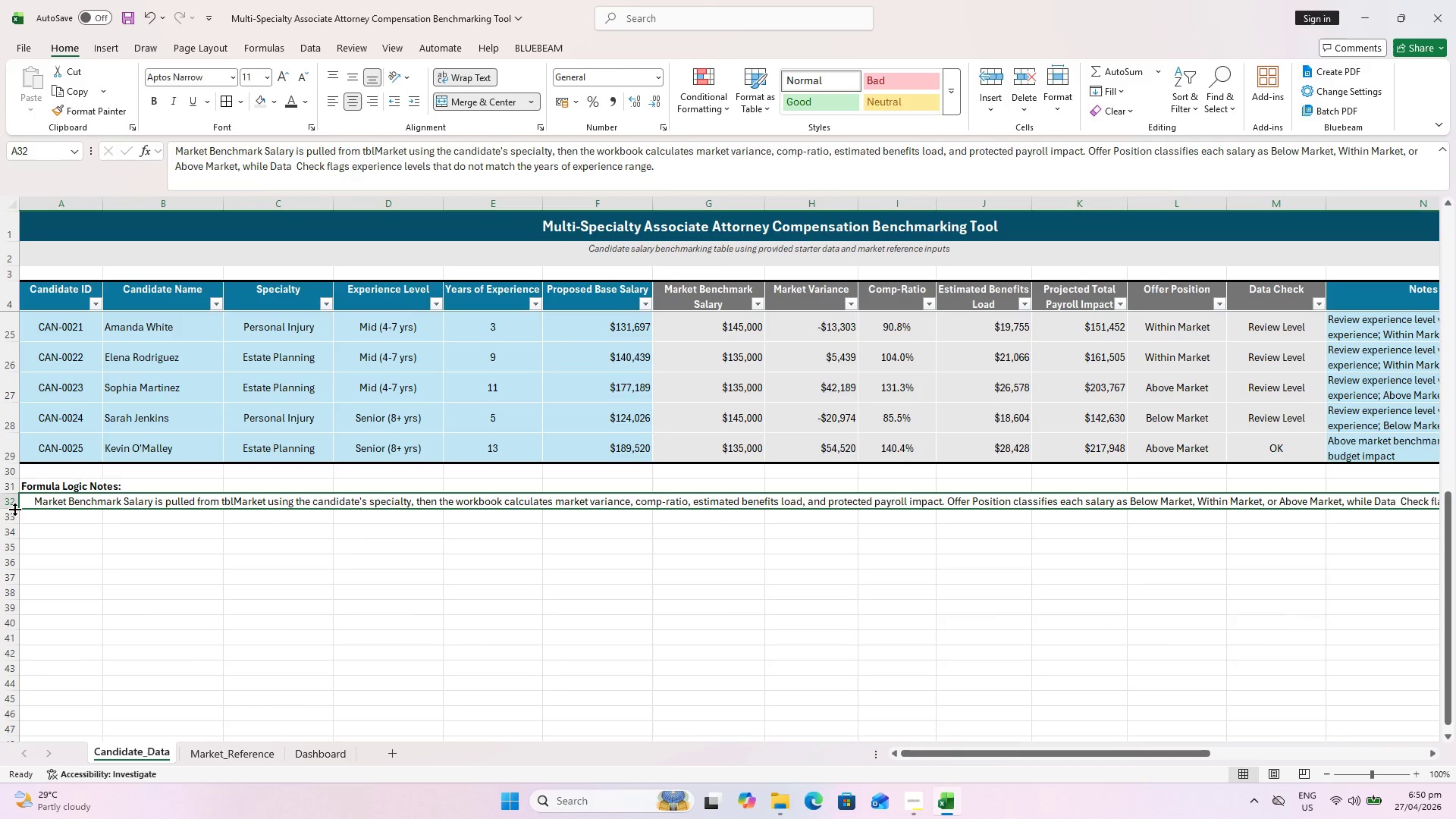 
left_click_drag(start_coordinate=[11, 510], to_coordinate=[12, 525])
 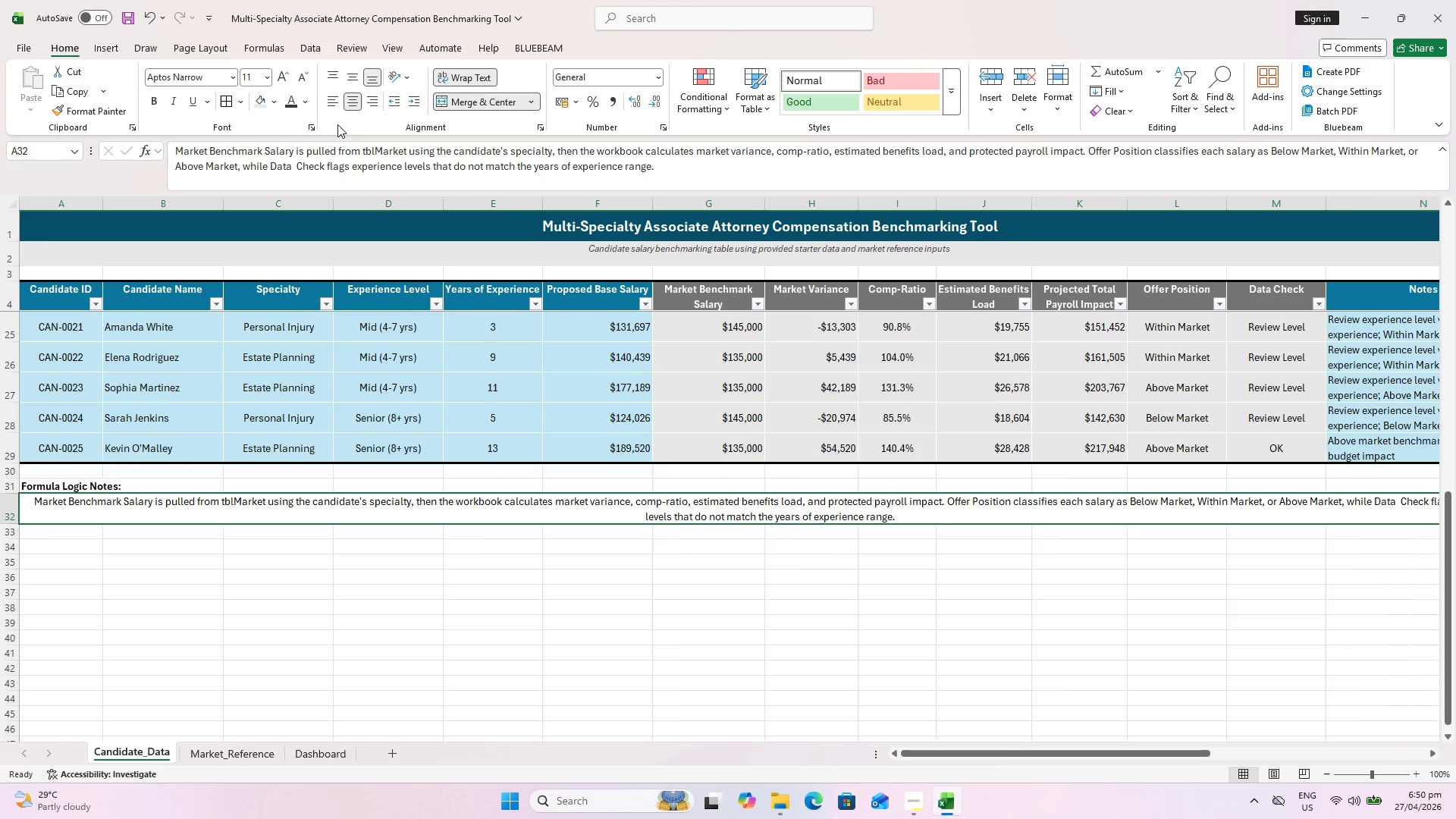 
left_click([334, 95])
 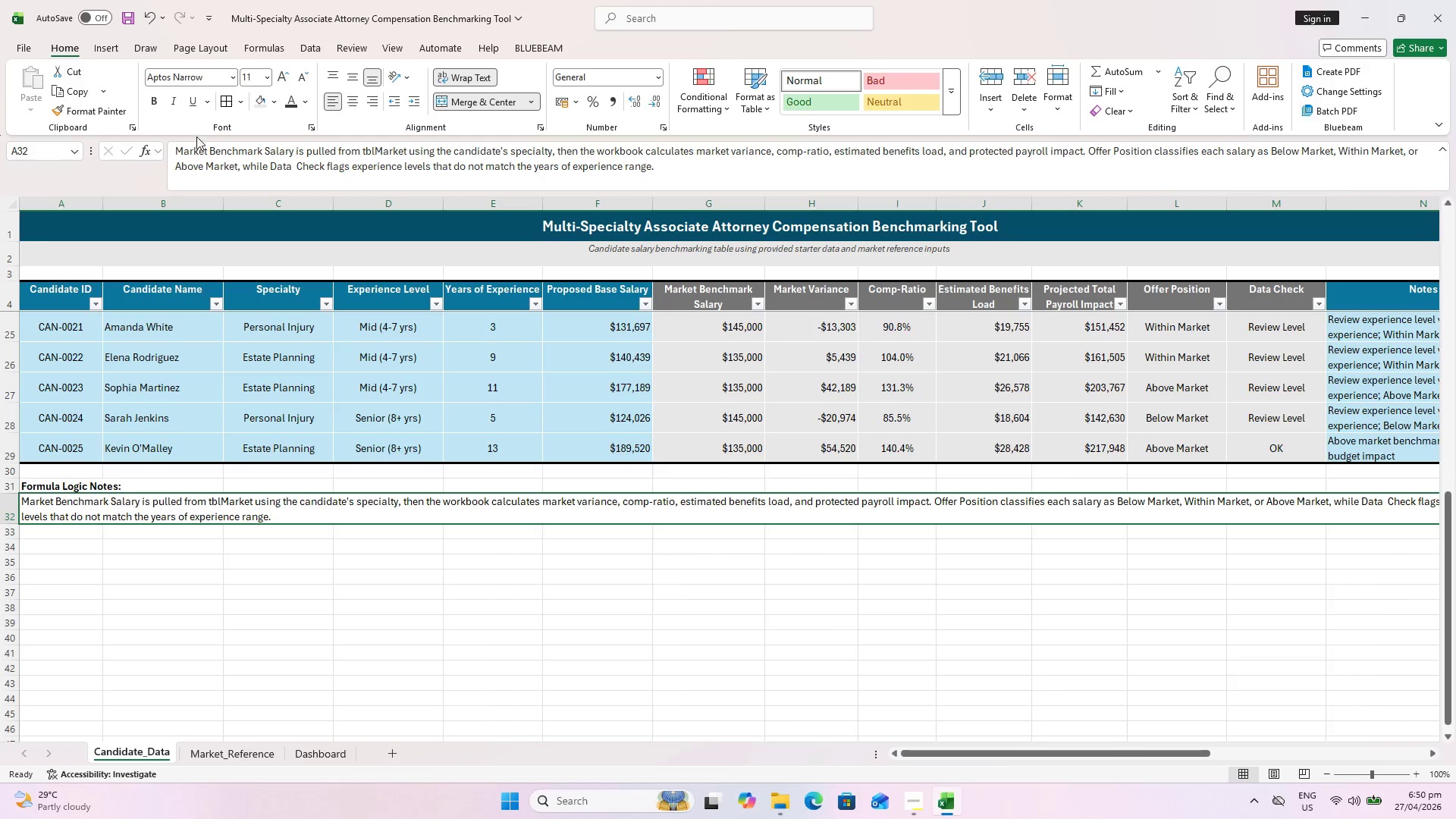 
left_click([179, 98])
 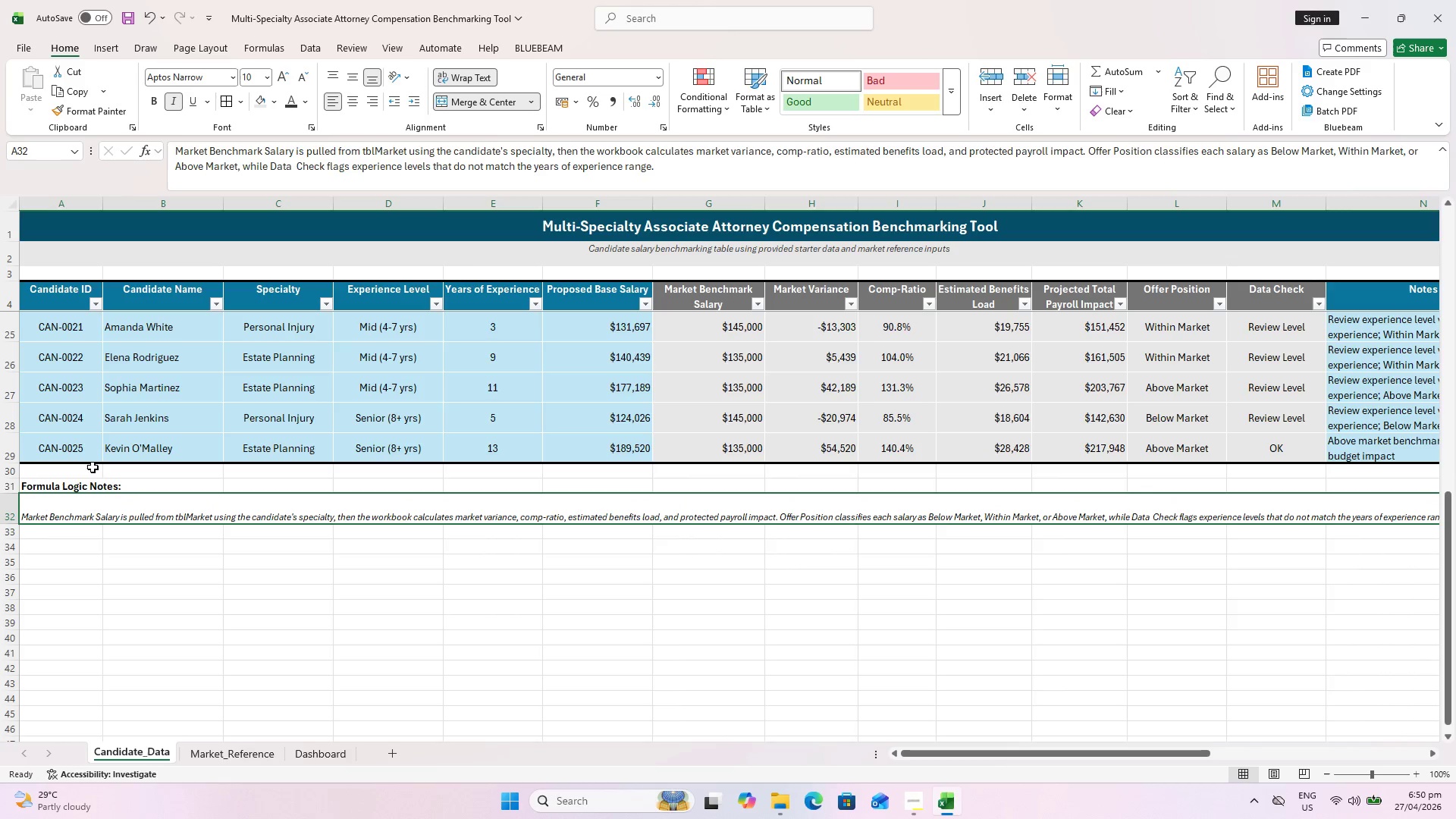 
left_click([330, 74])
 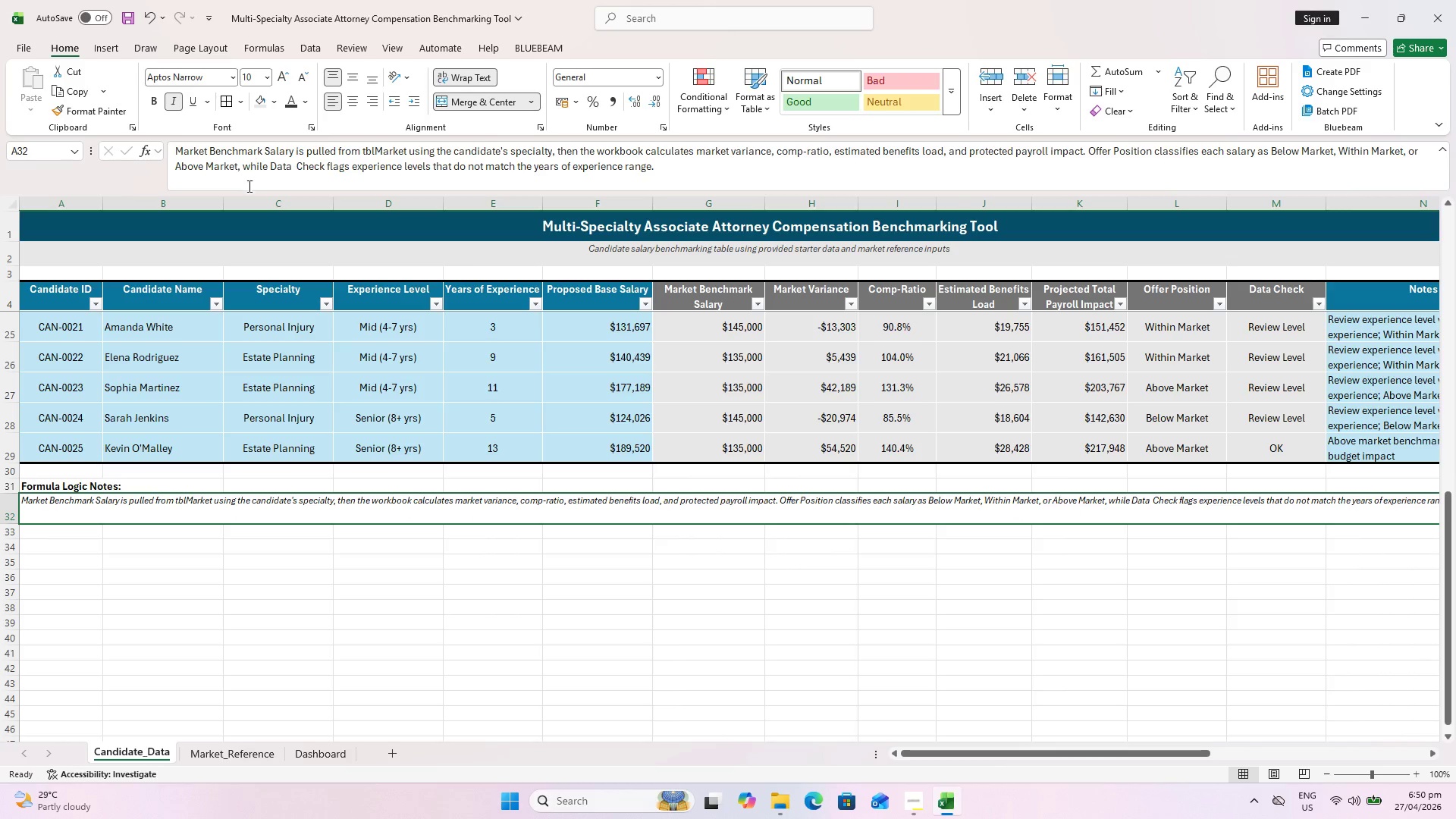 
hold_key(key=ControlLeft, duration=1.41)
scroll: coordinate [321, 506], scroll_direction: down, amount: 1.0
 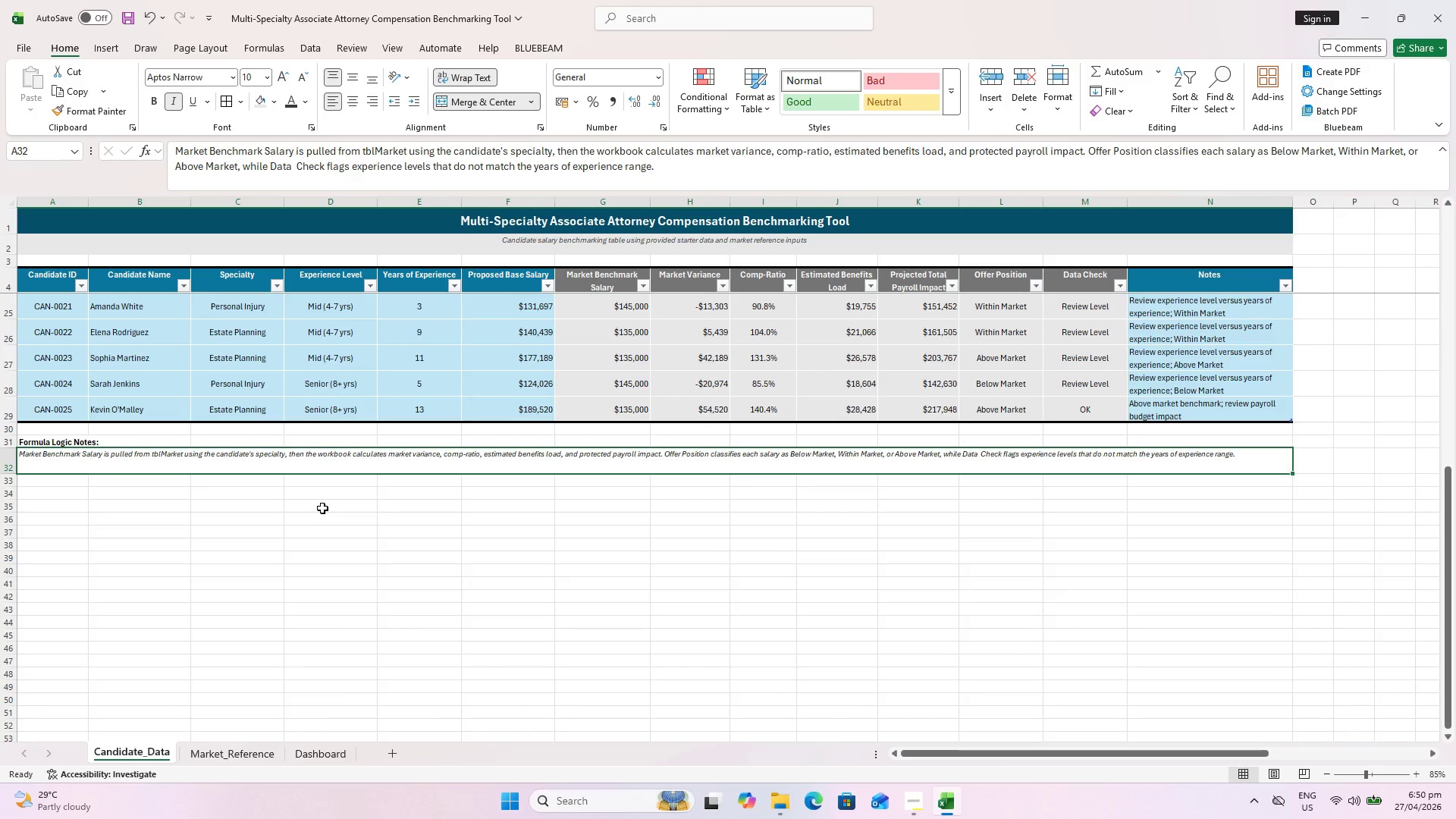 
scroll: coordinate [321, 503], scroll_direction: up, amount: 2.0
 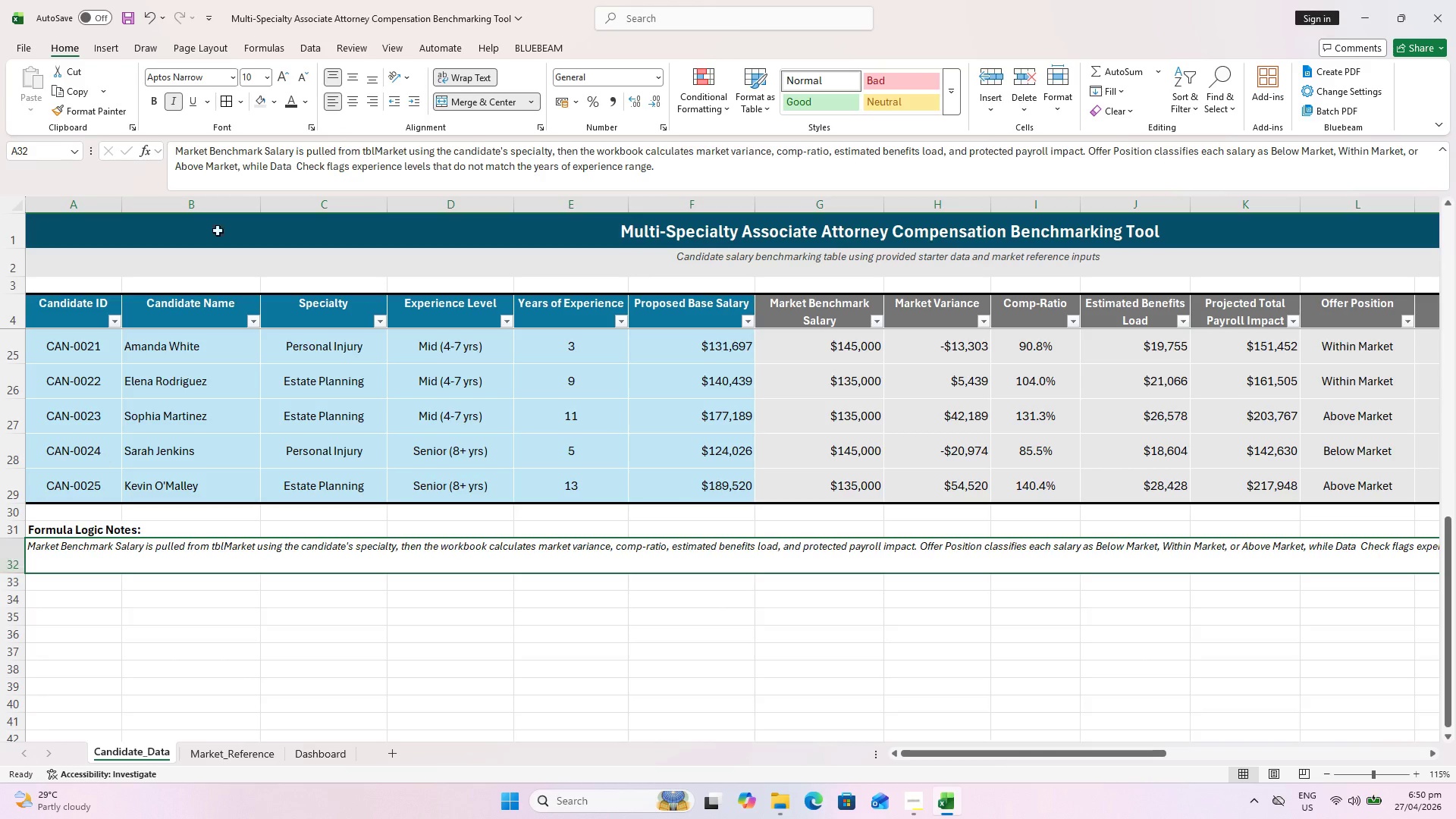 
left_click([283, 79])
 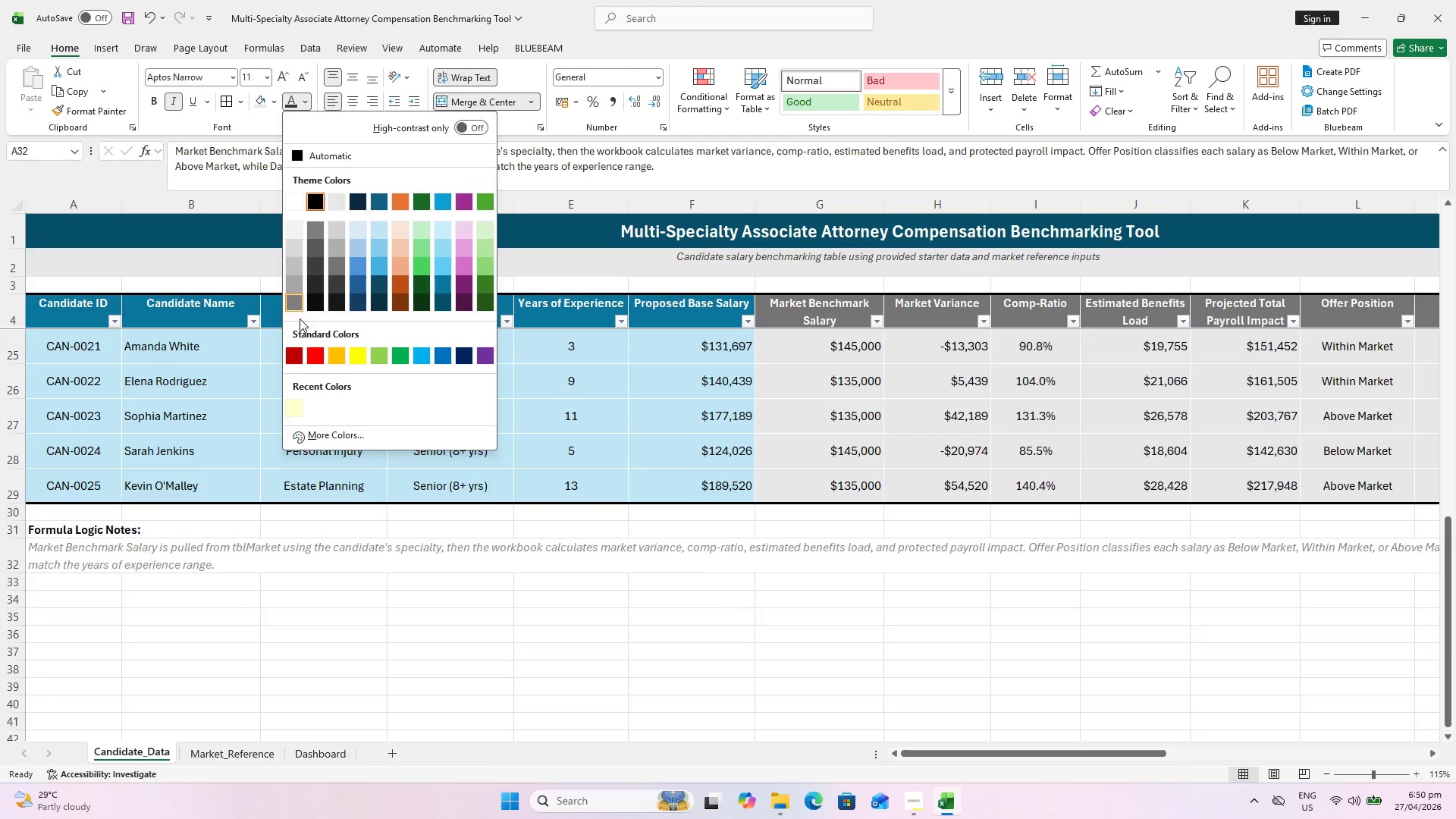 
left_click_drag(start_coordinate=[337, 295], to_coordinate=[340, 287])
 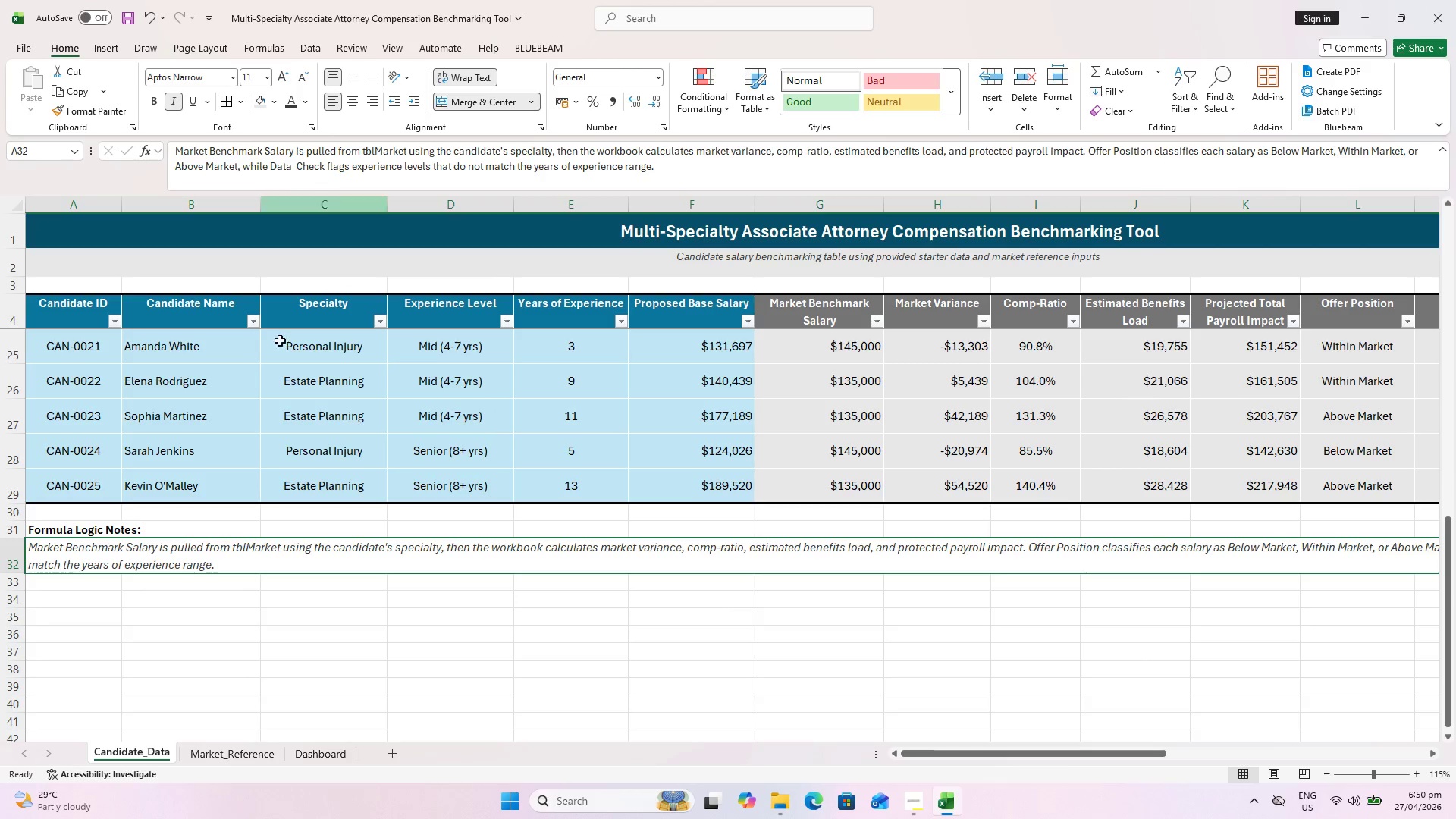 
left_click([237, 633])
 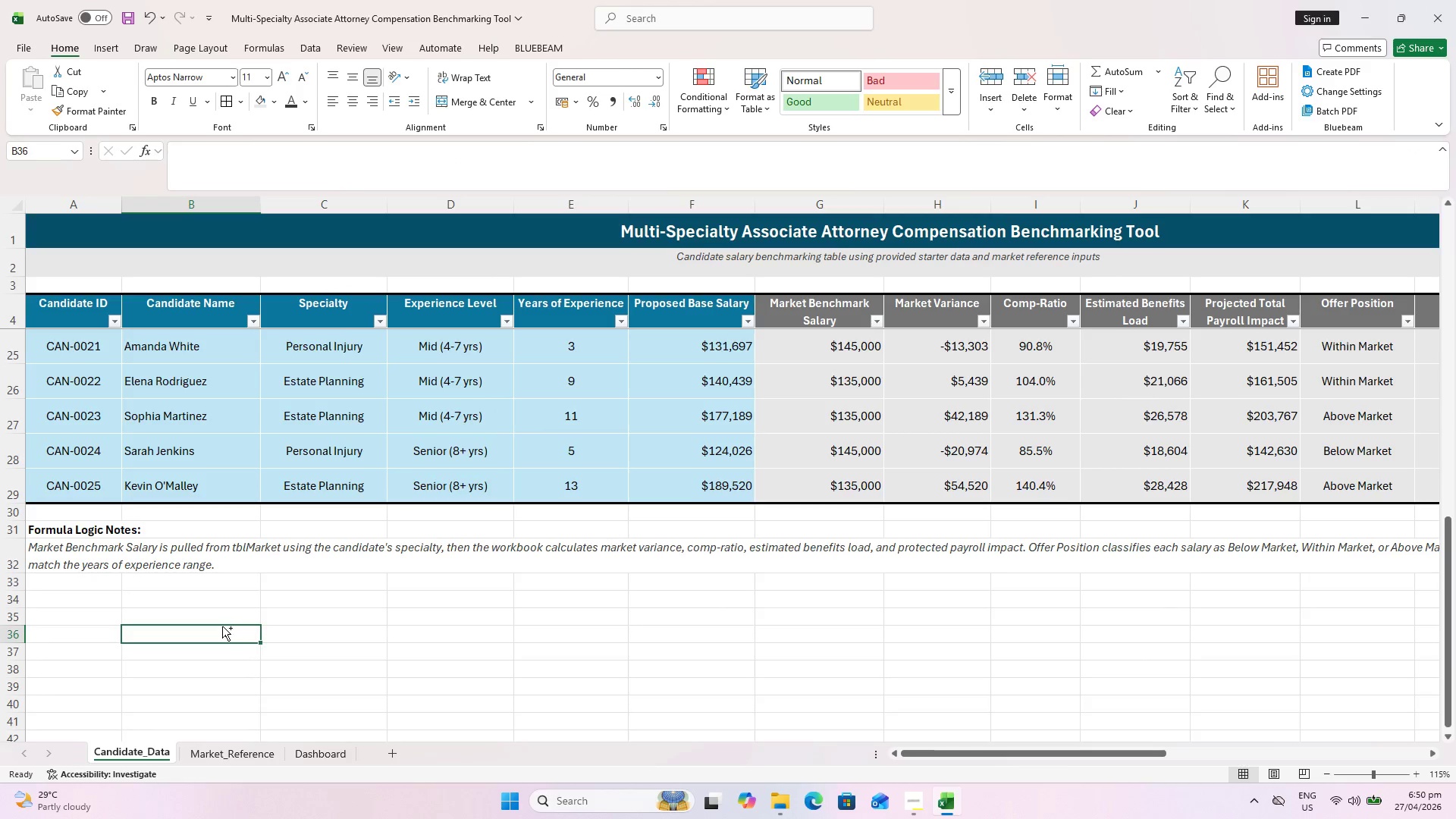 
key(Control+S)
 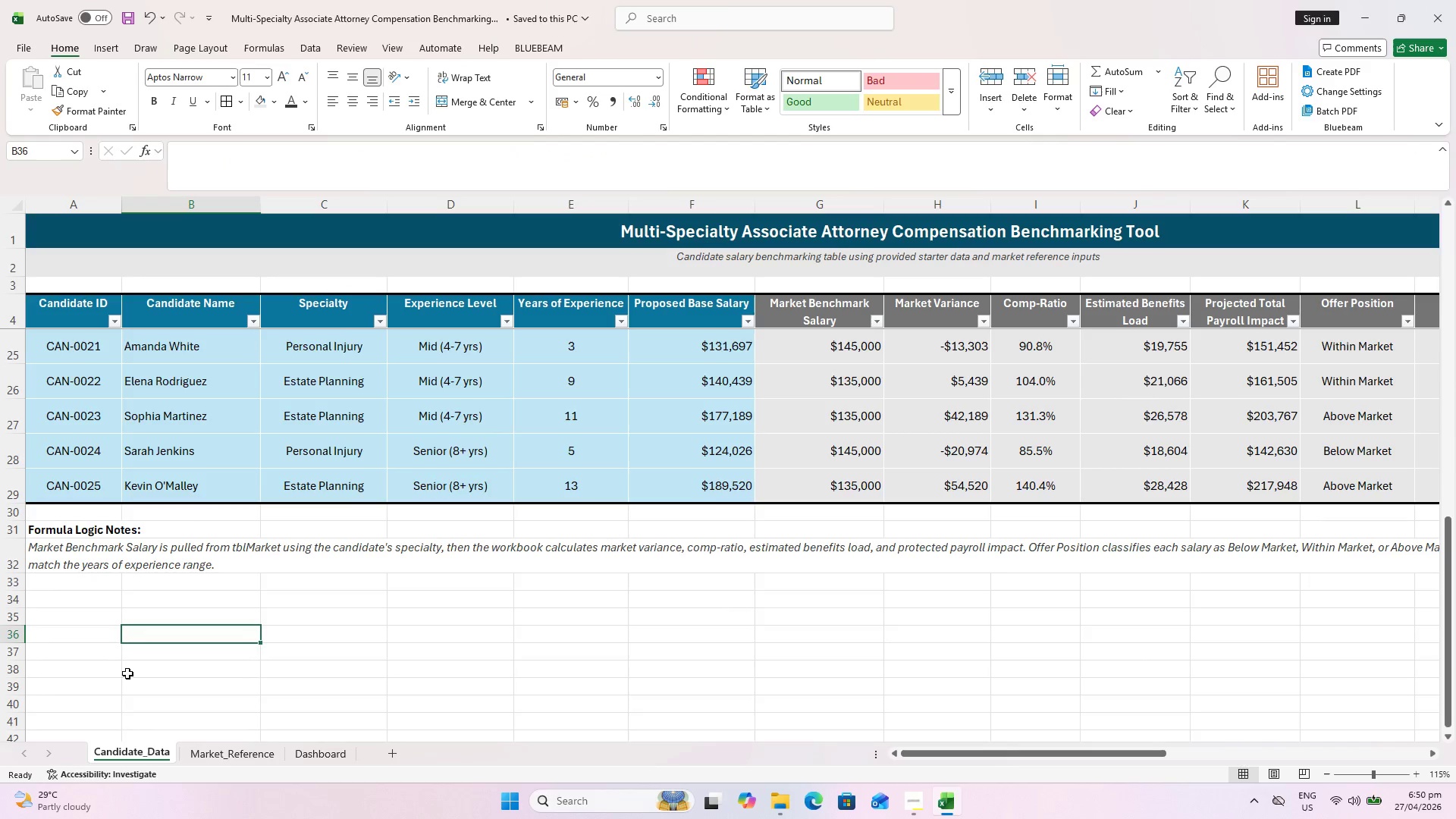 
left_click([46, 582])
 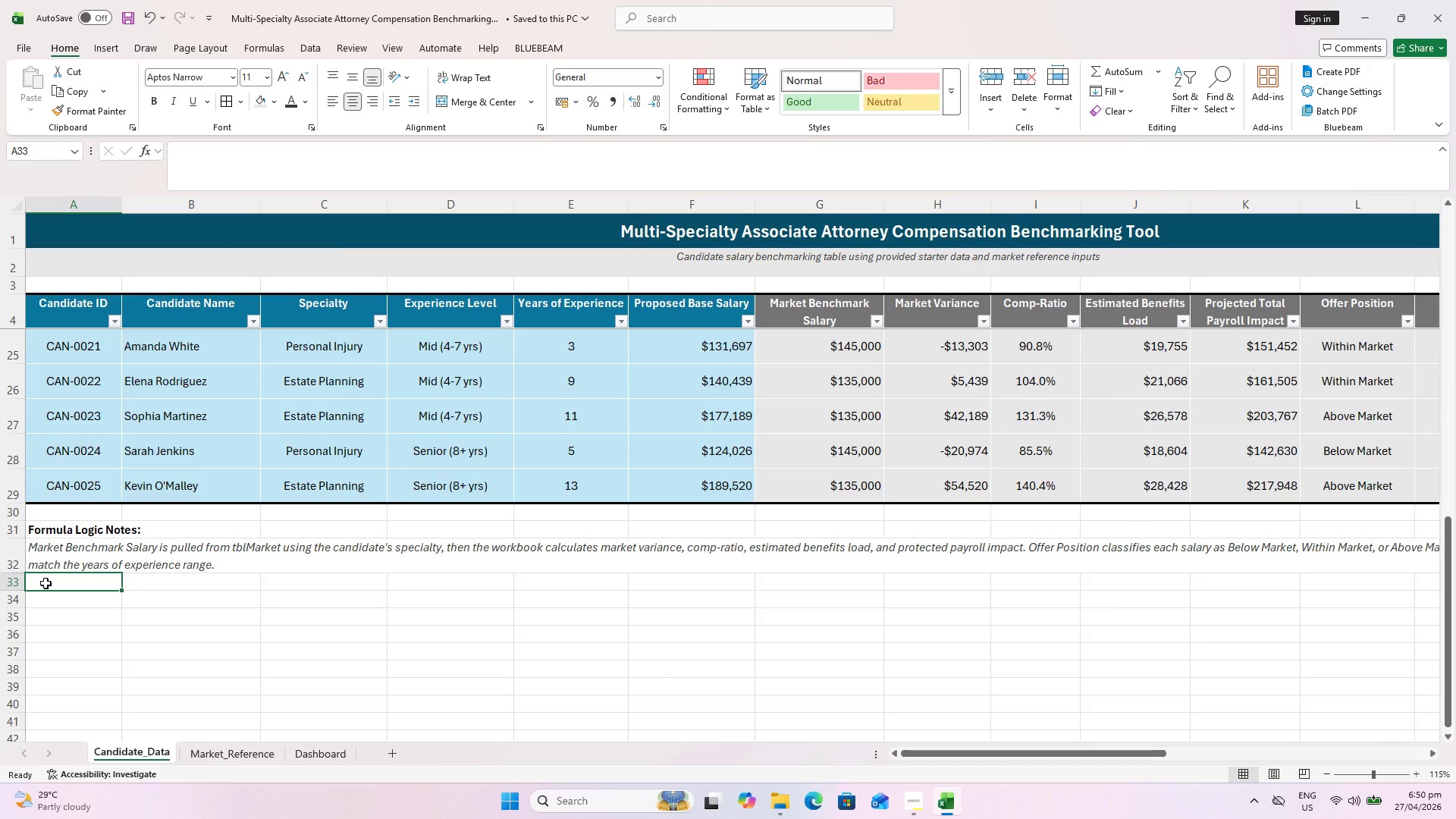 
type(G)
key(Backspace)
type(Genertal)
key(Backspace)
key(Backspace)
key(Backspace)
type(al Note:)
 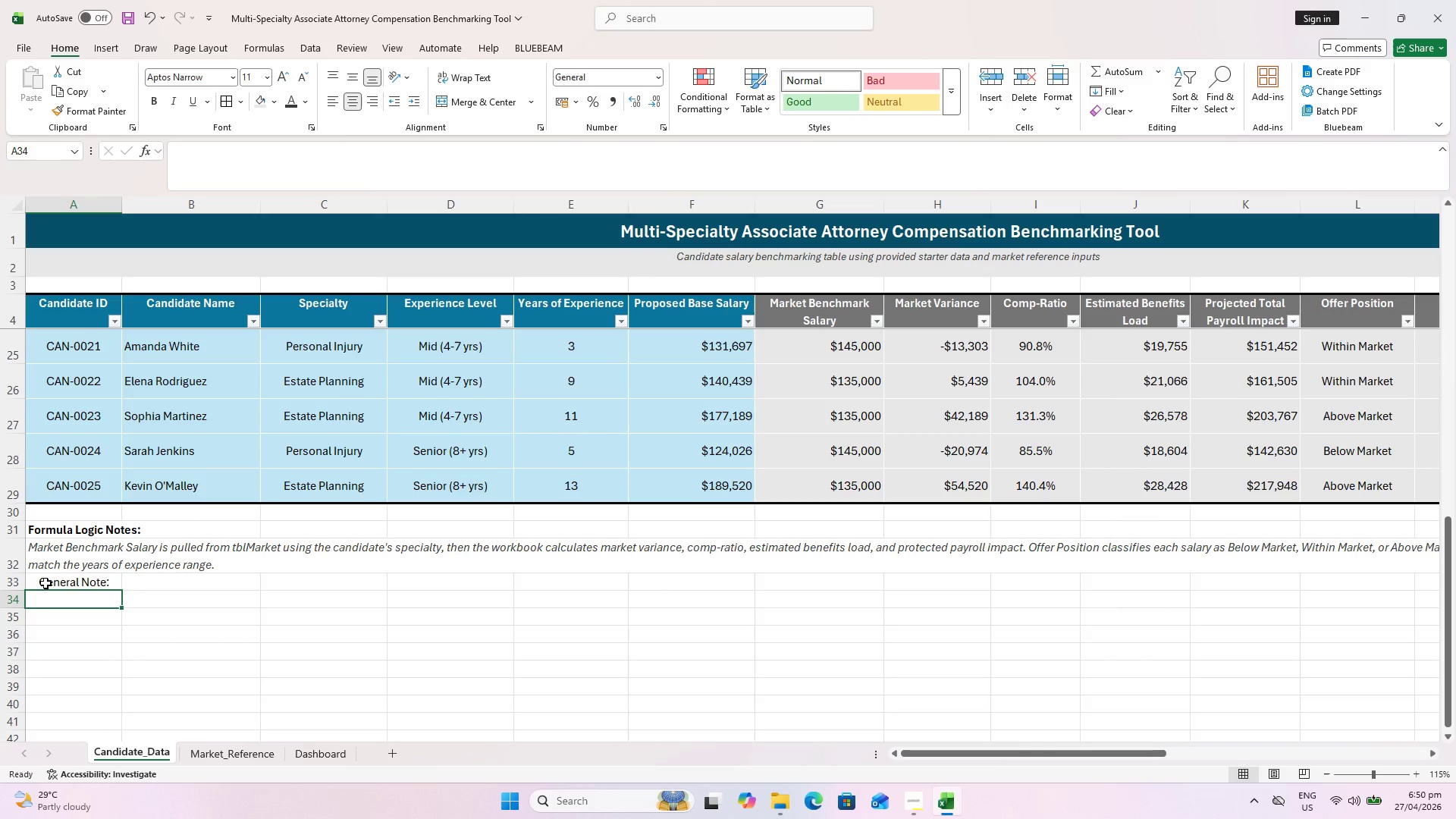 
 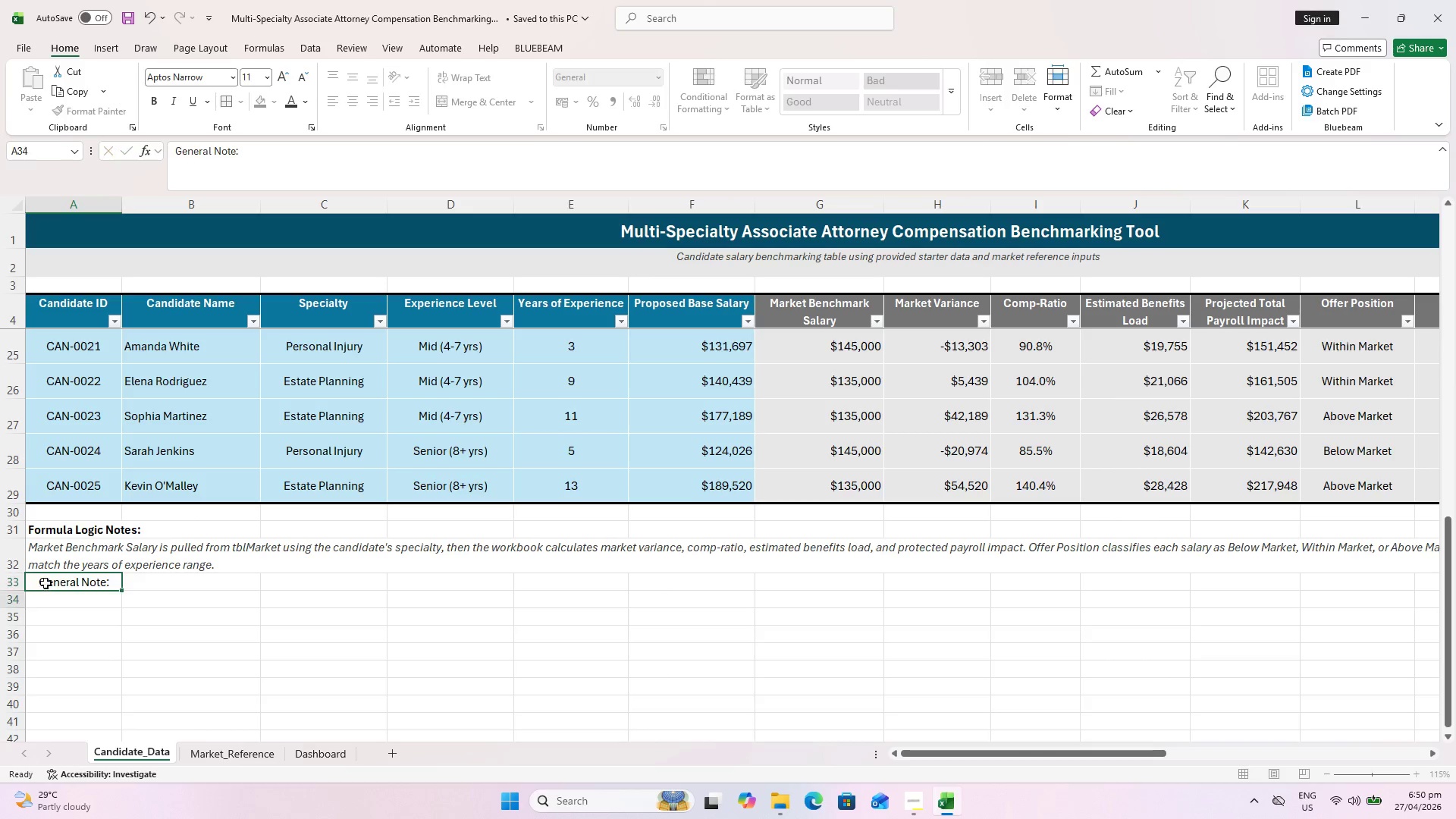 
key(Enter)
 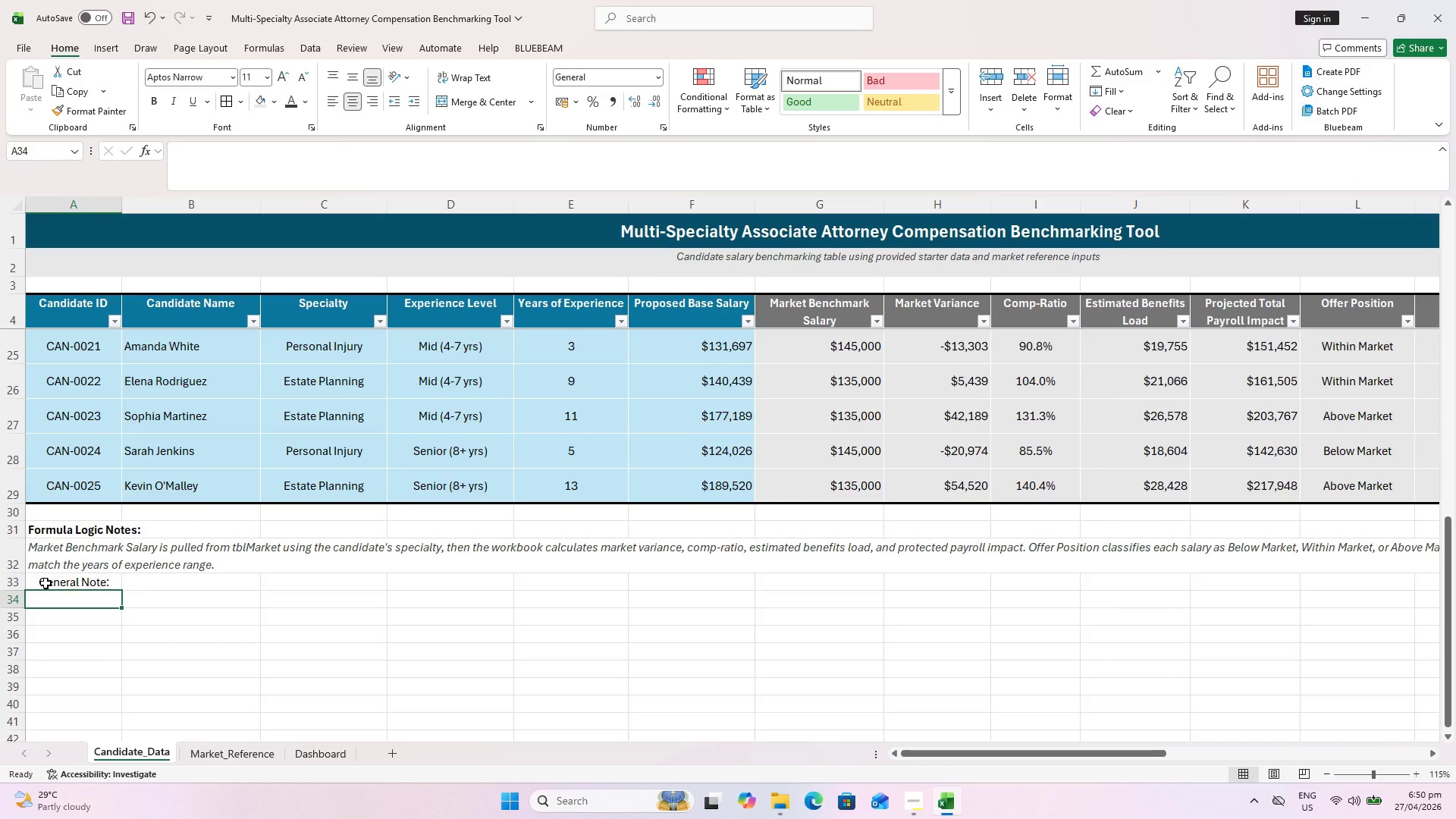 
key(ArrowUp)
 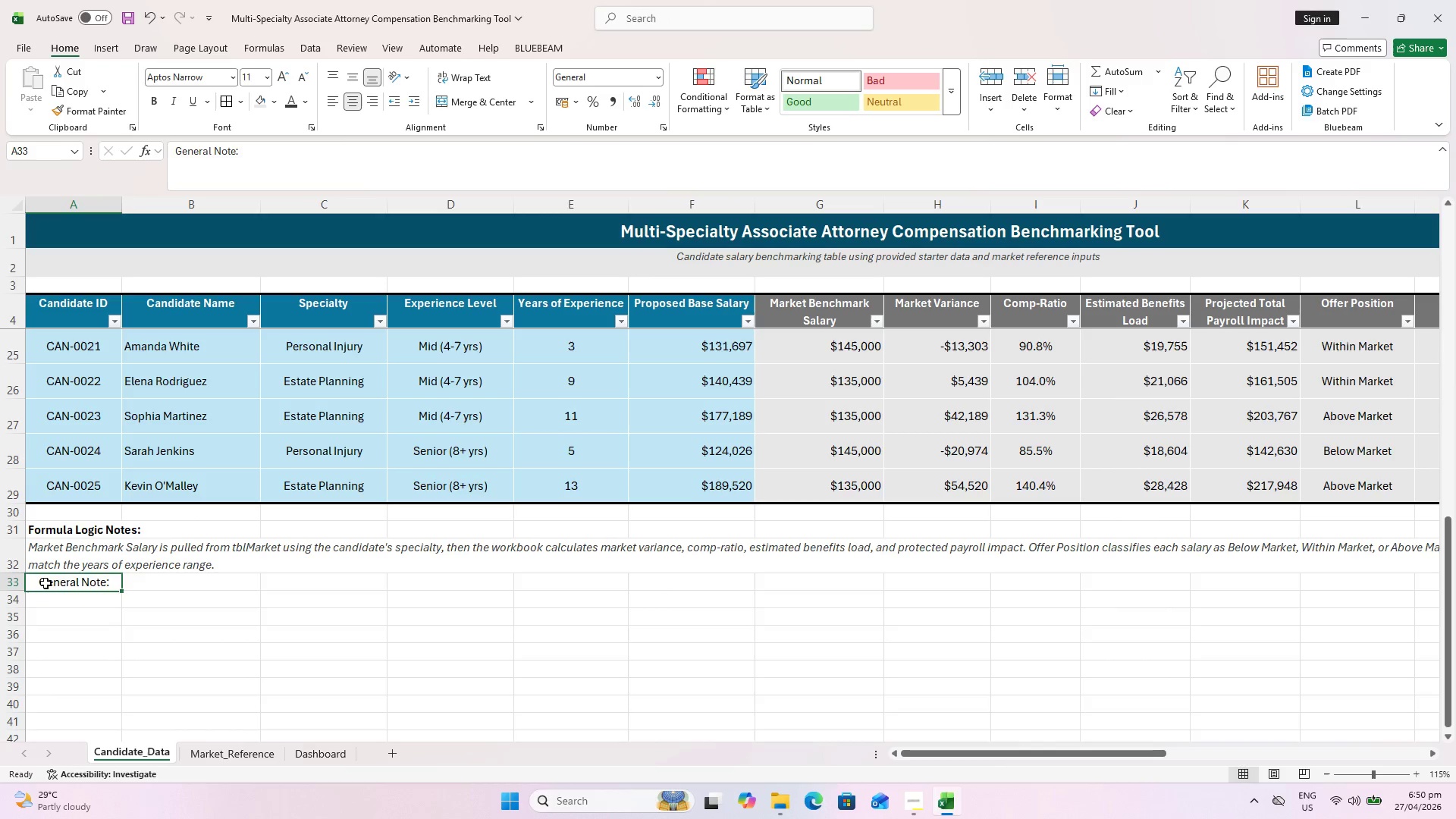 
key(Control+ControlLeft)
 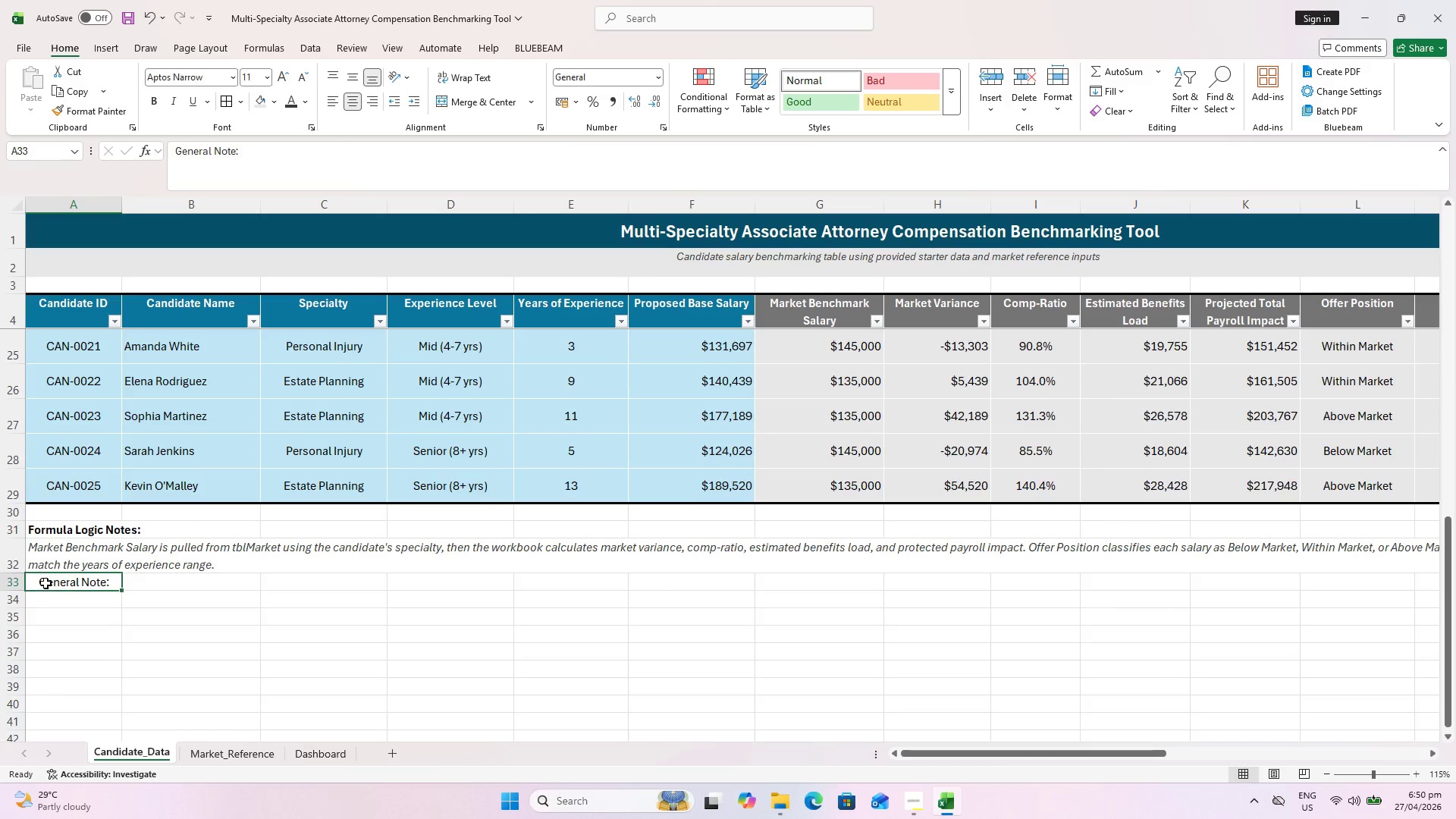 
key(Control+B)
 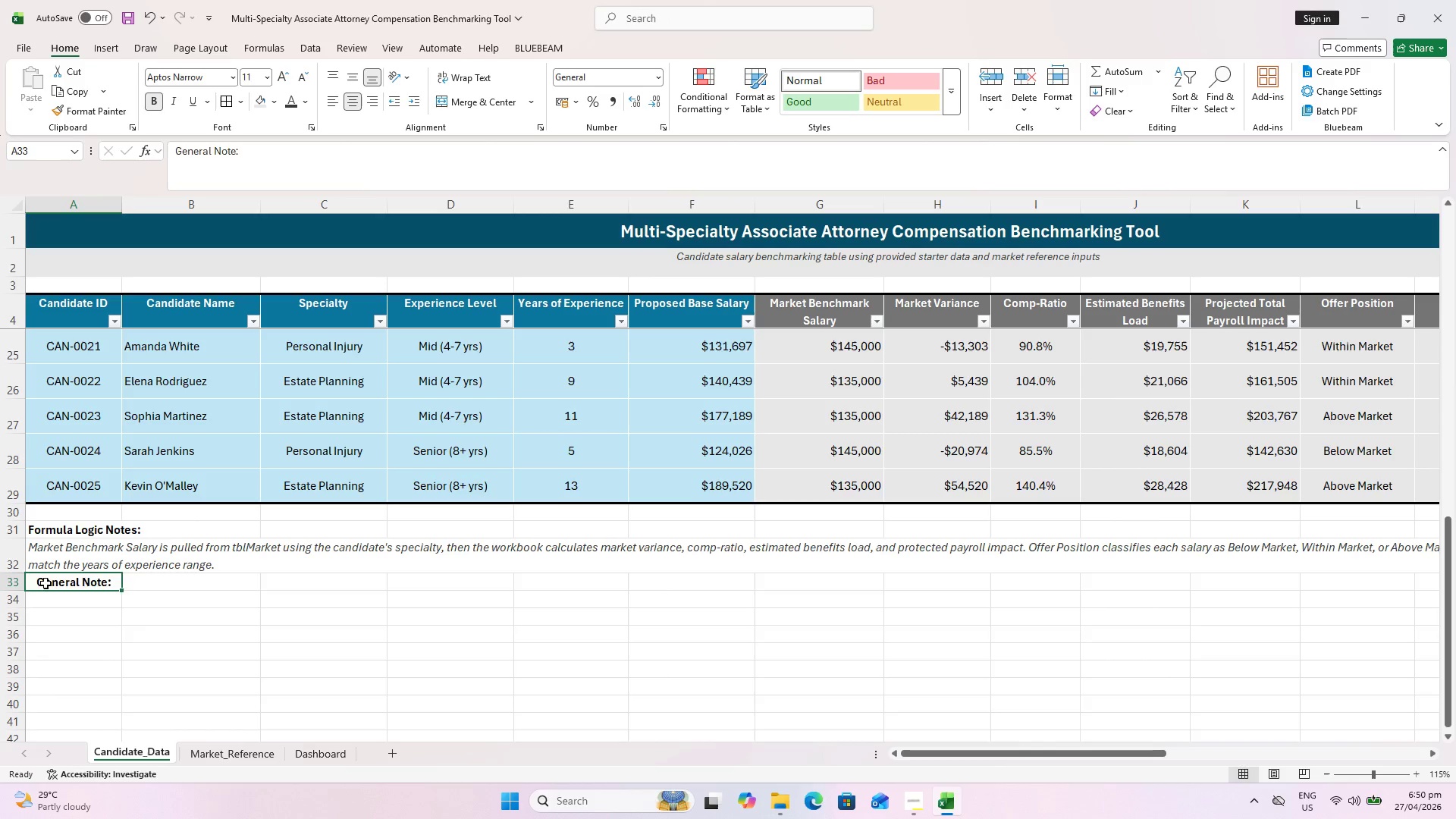 
key(ArrowDown)
 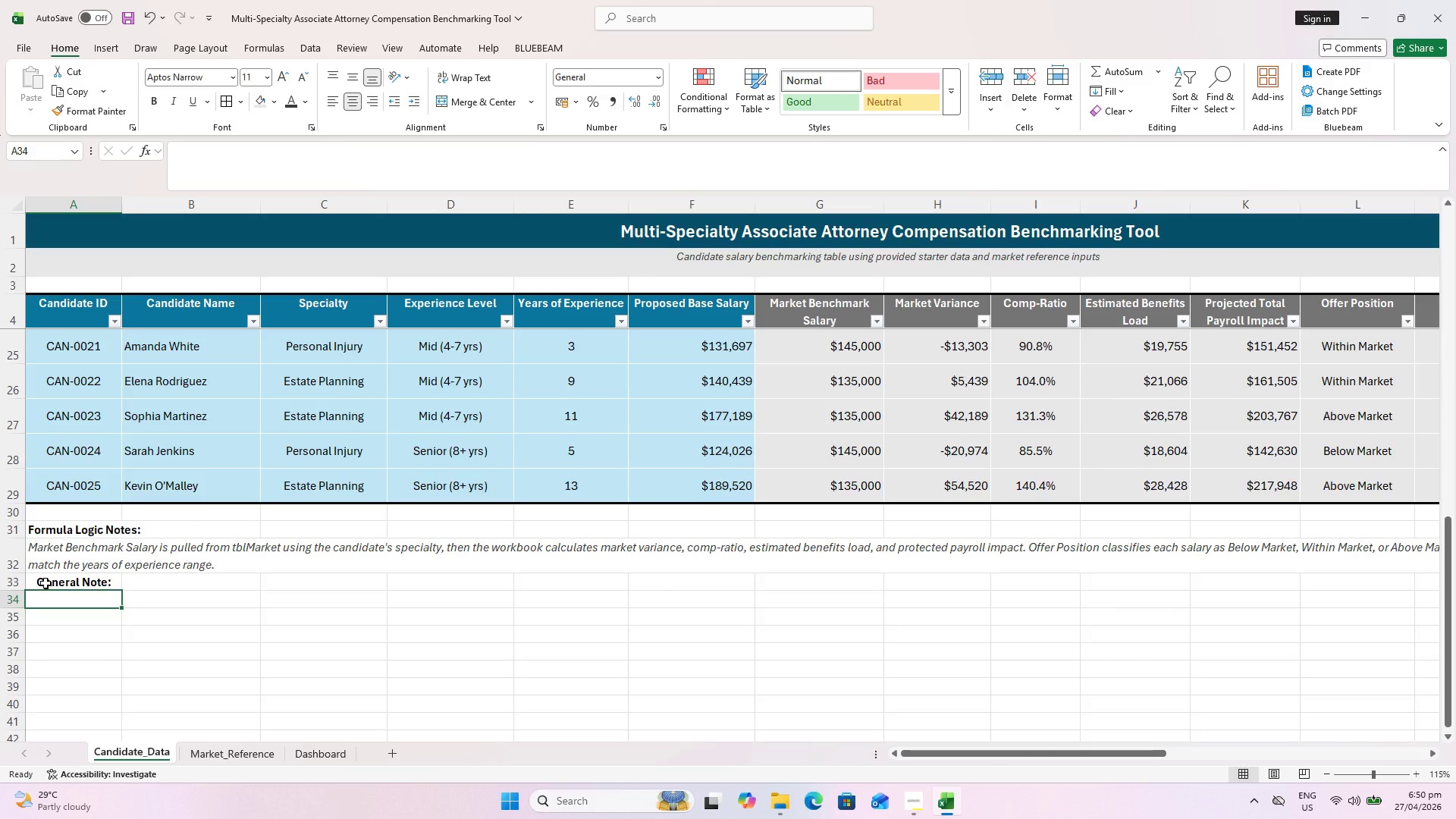 
key(ArrowUp)
 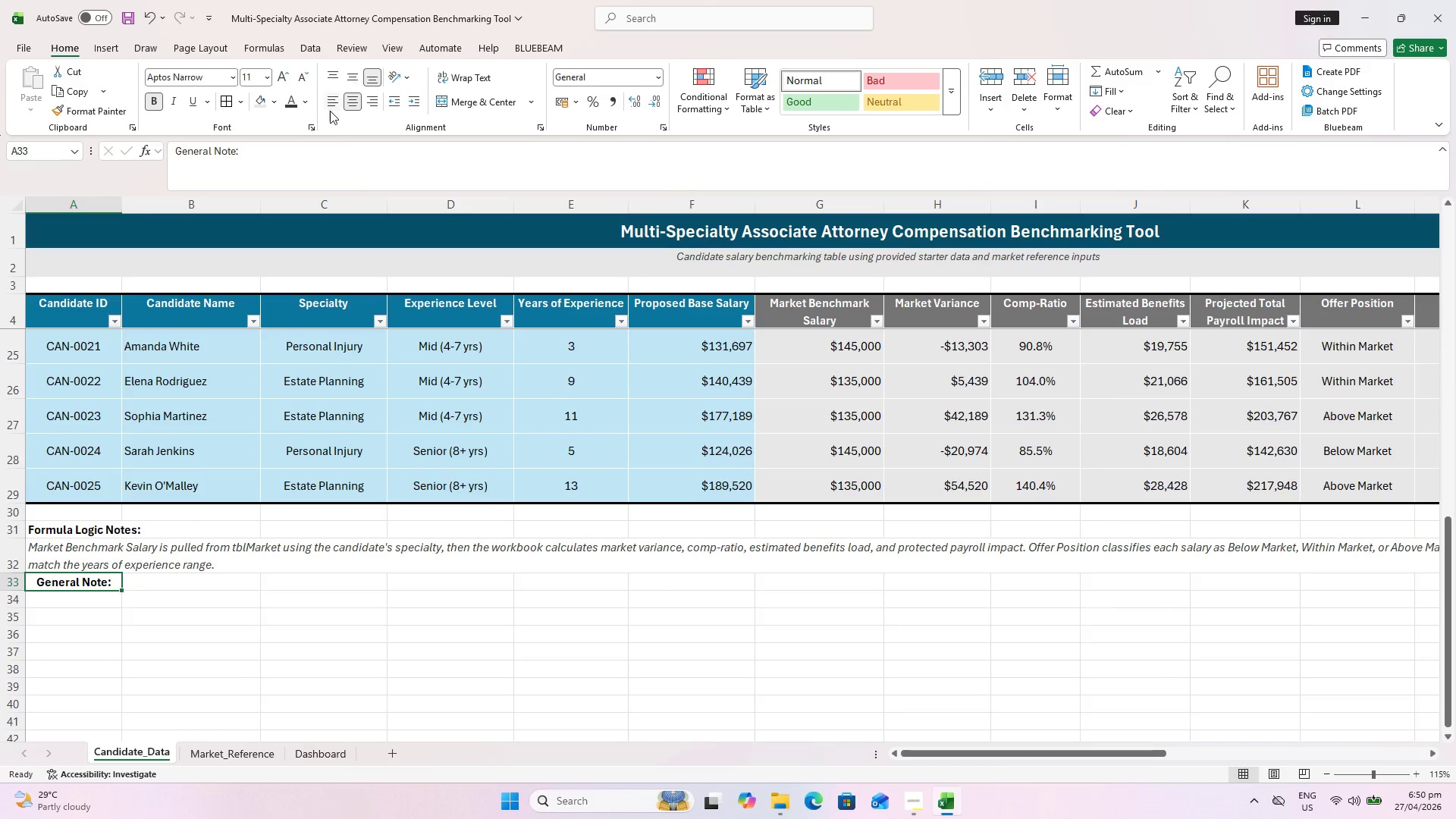 
left_click([331, 105])
 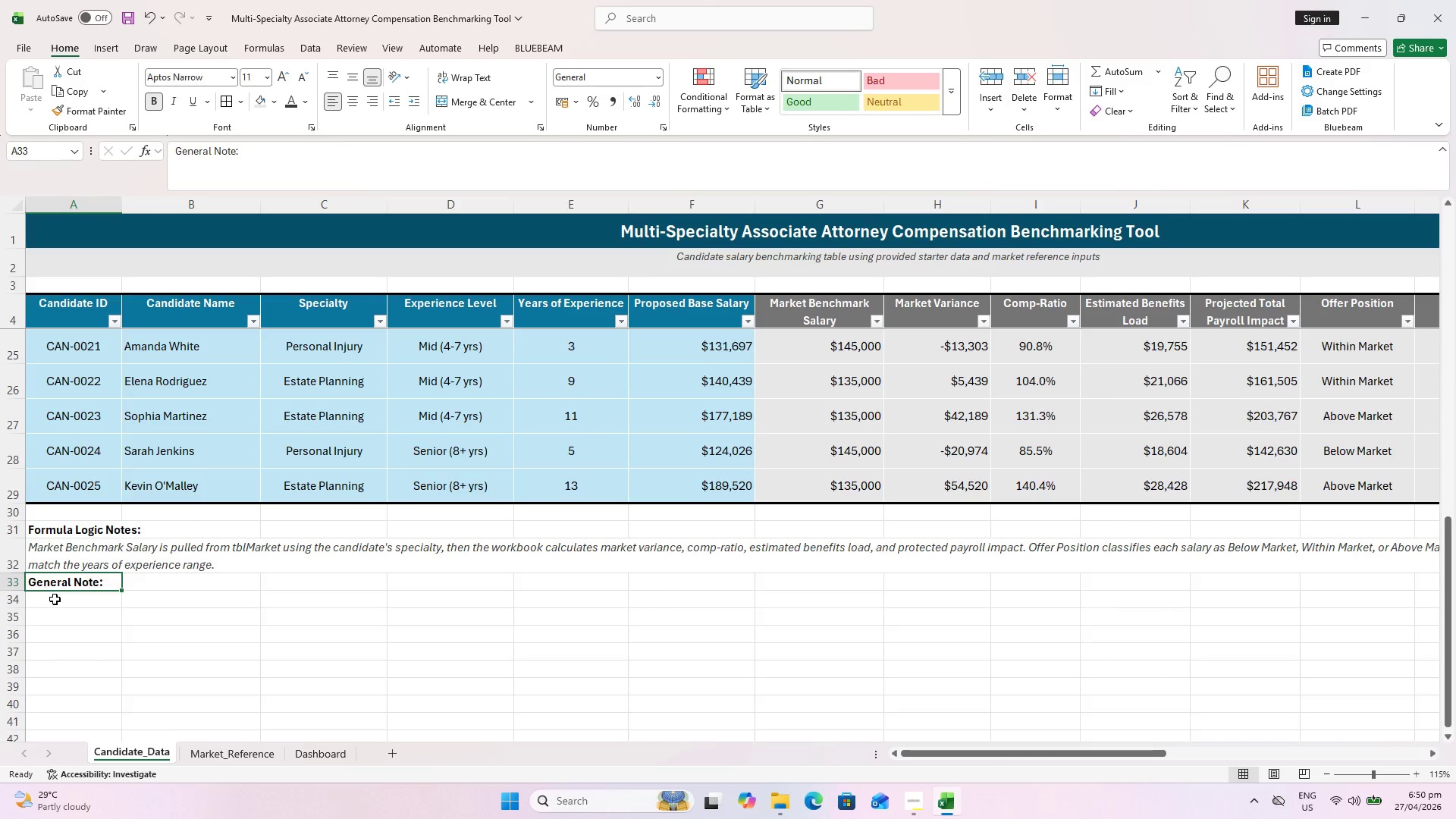 
left_click([55, 599])
 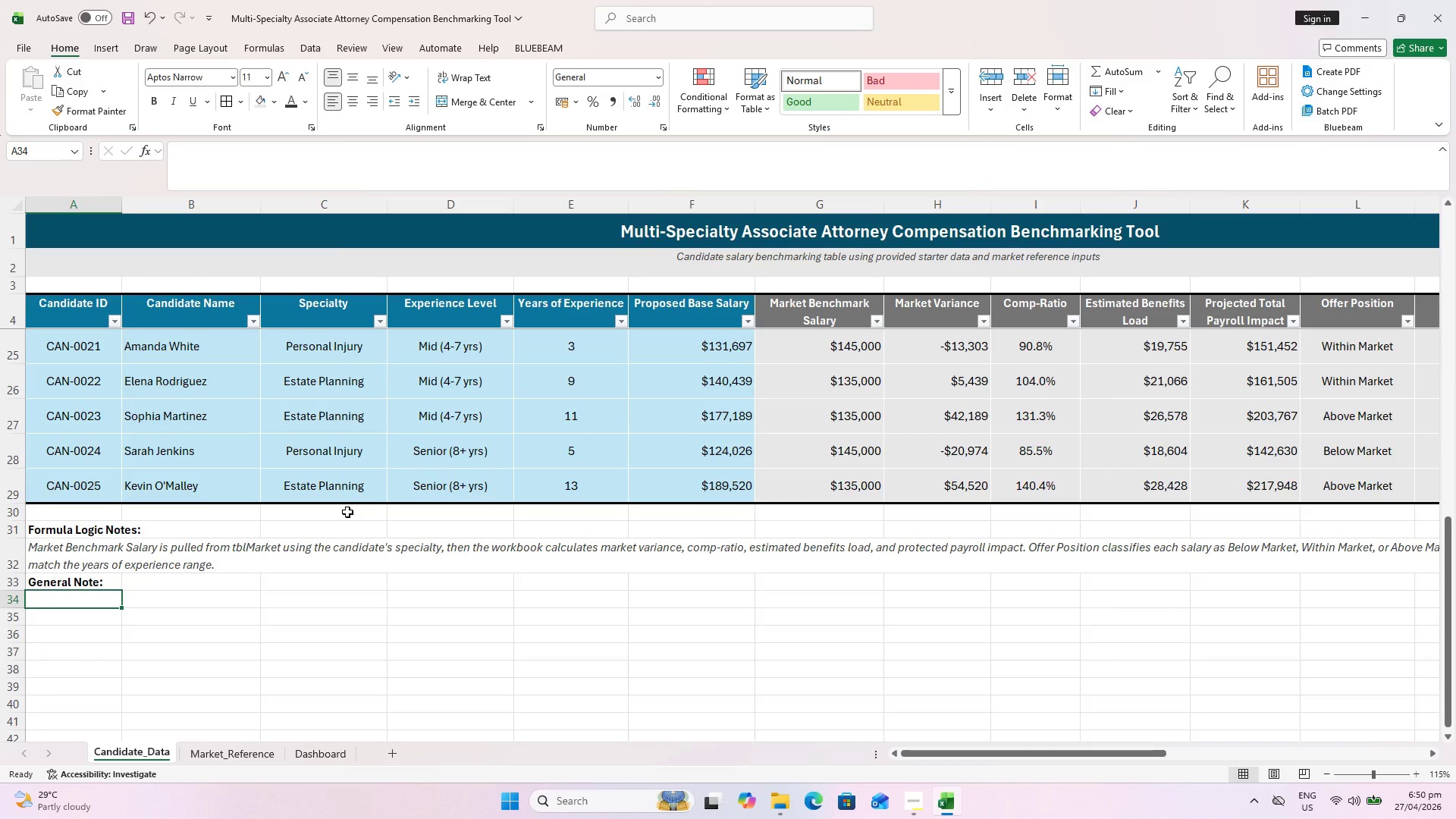 
type(This sheet uses theprovided)
key(Backspace)
type( provided starter candidate data and compares each)
 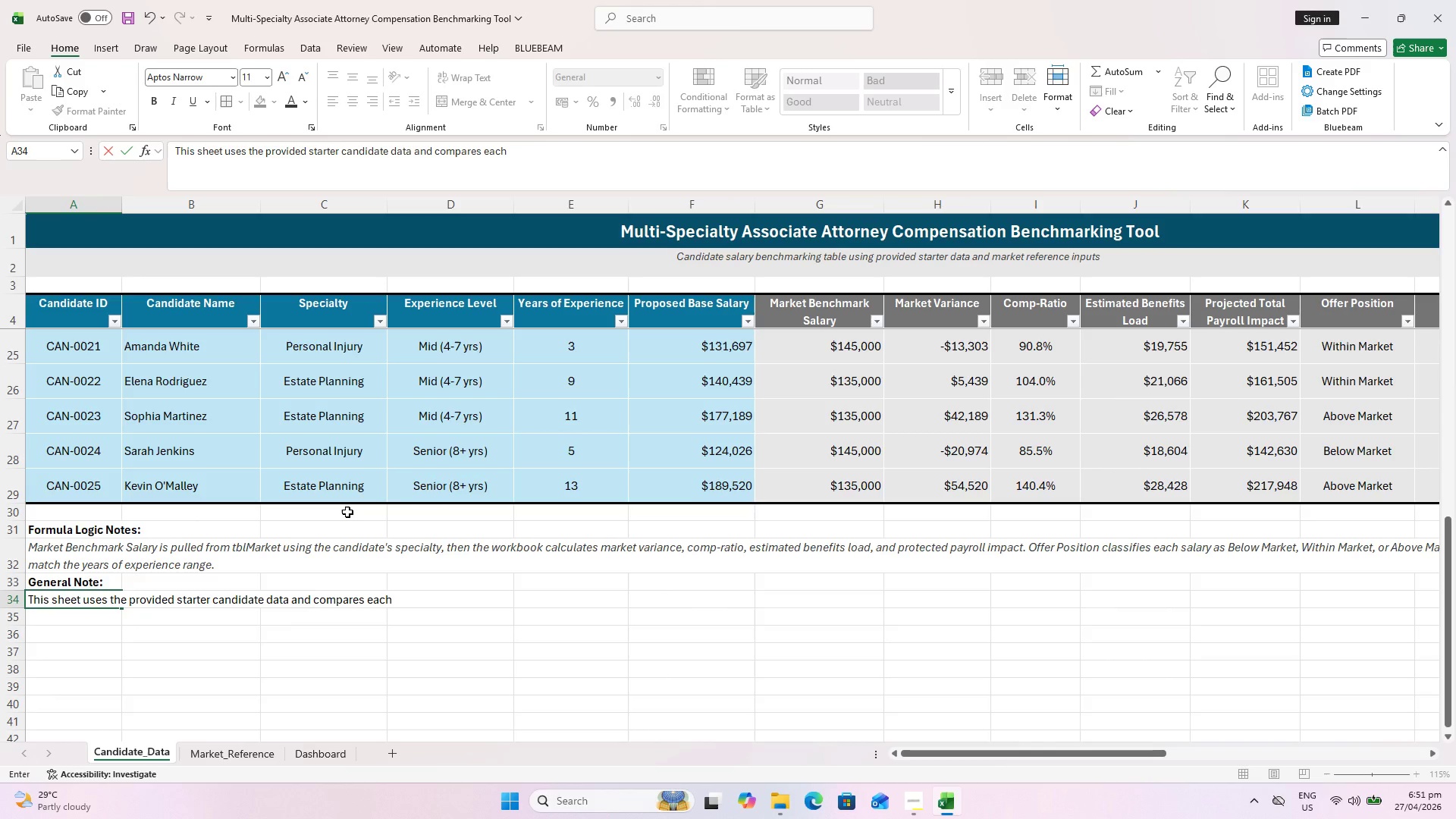 
type( proposed salary against the selected market benchmark. Formula fields are kept visible and update automatically when proposed salaries or market refenre)
key(Backspace)
key(Backspace)
type(rence)
key(Backspace)
key(Backspace)
key(Backspace)
key(Backspace)
key(Backspace)
key(Backspace)
type(rence)
 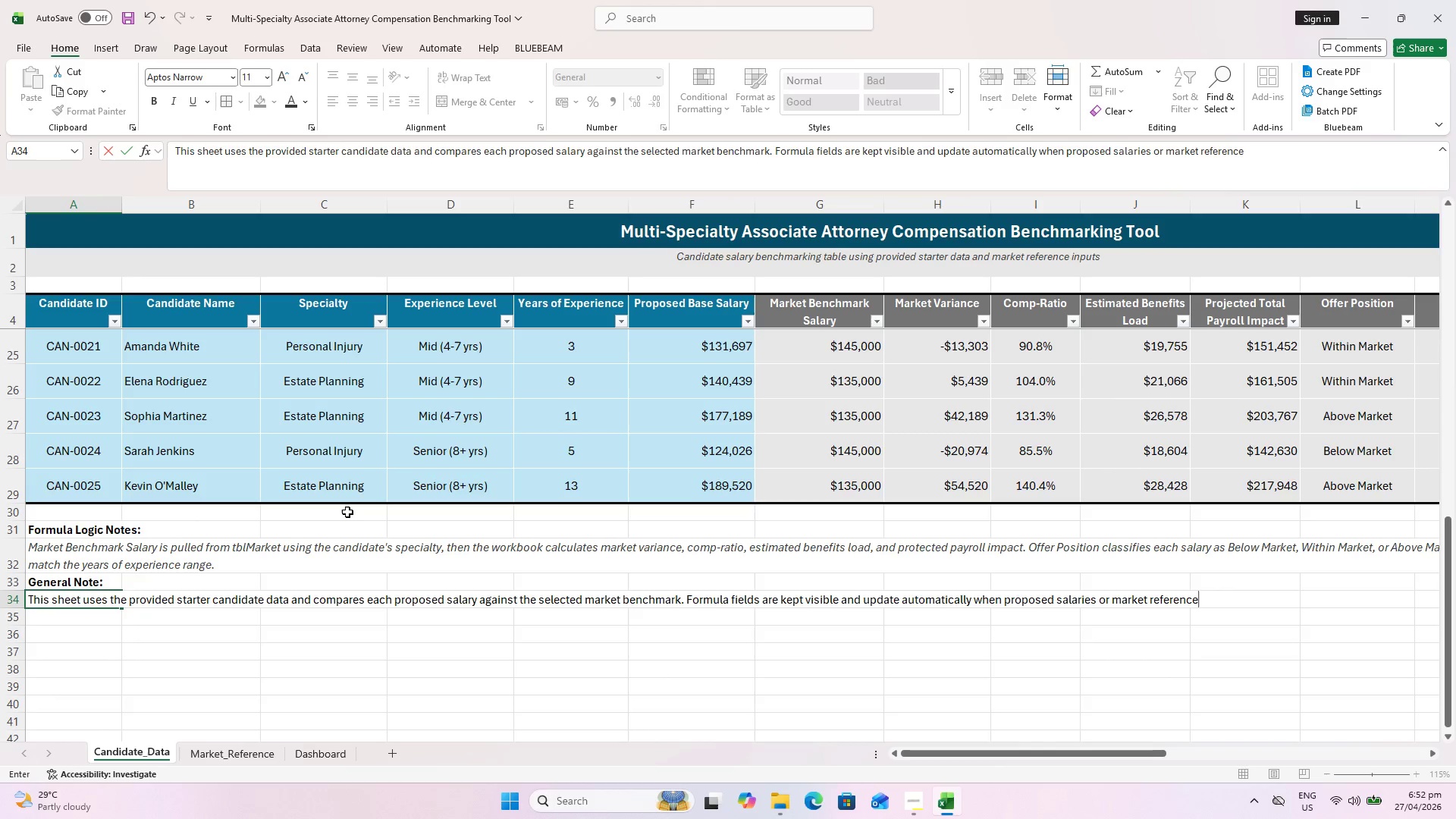 
type( values are vc)
key(Backspace)
type(hanged.)
 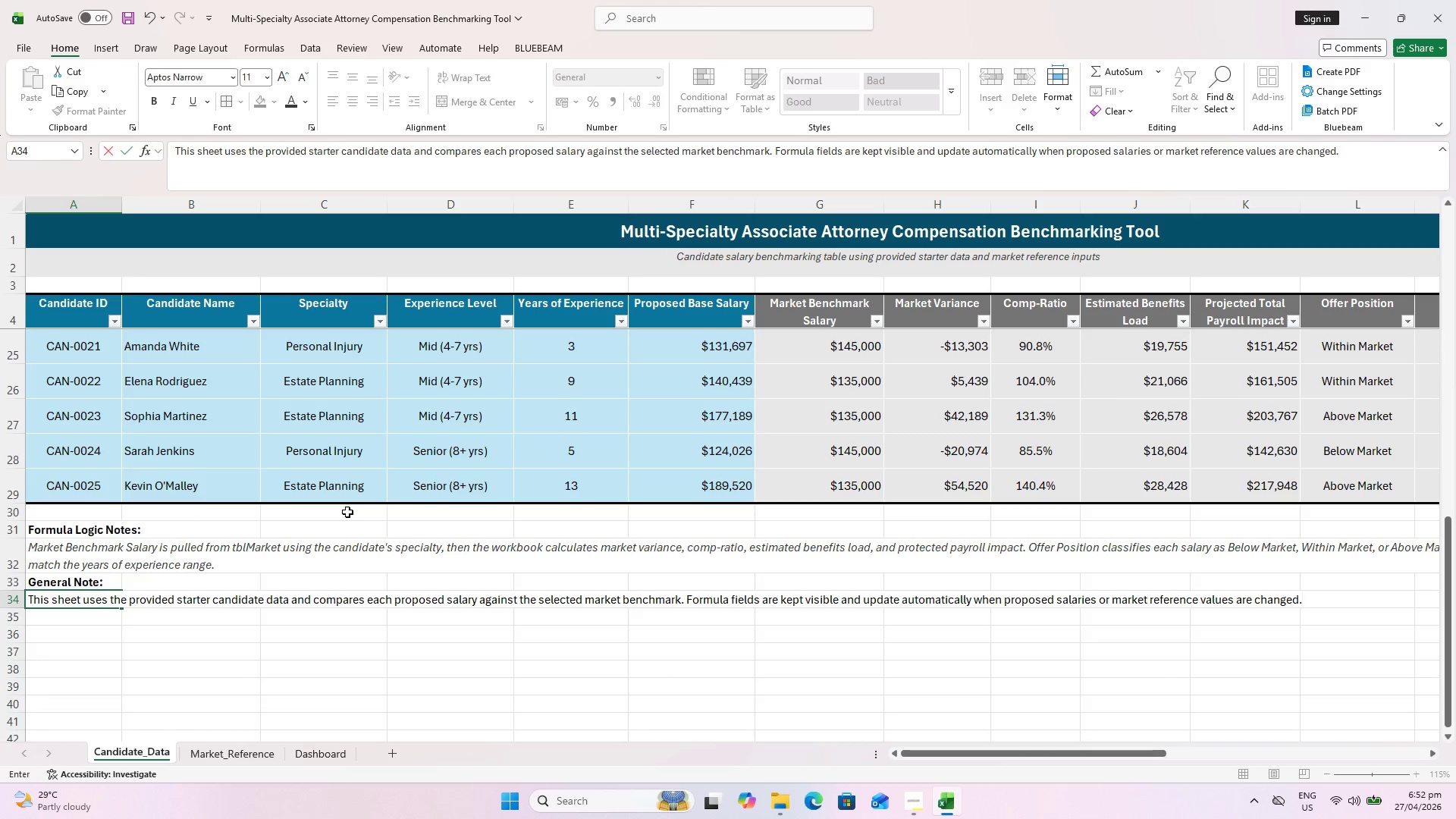 
key(Enter)
 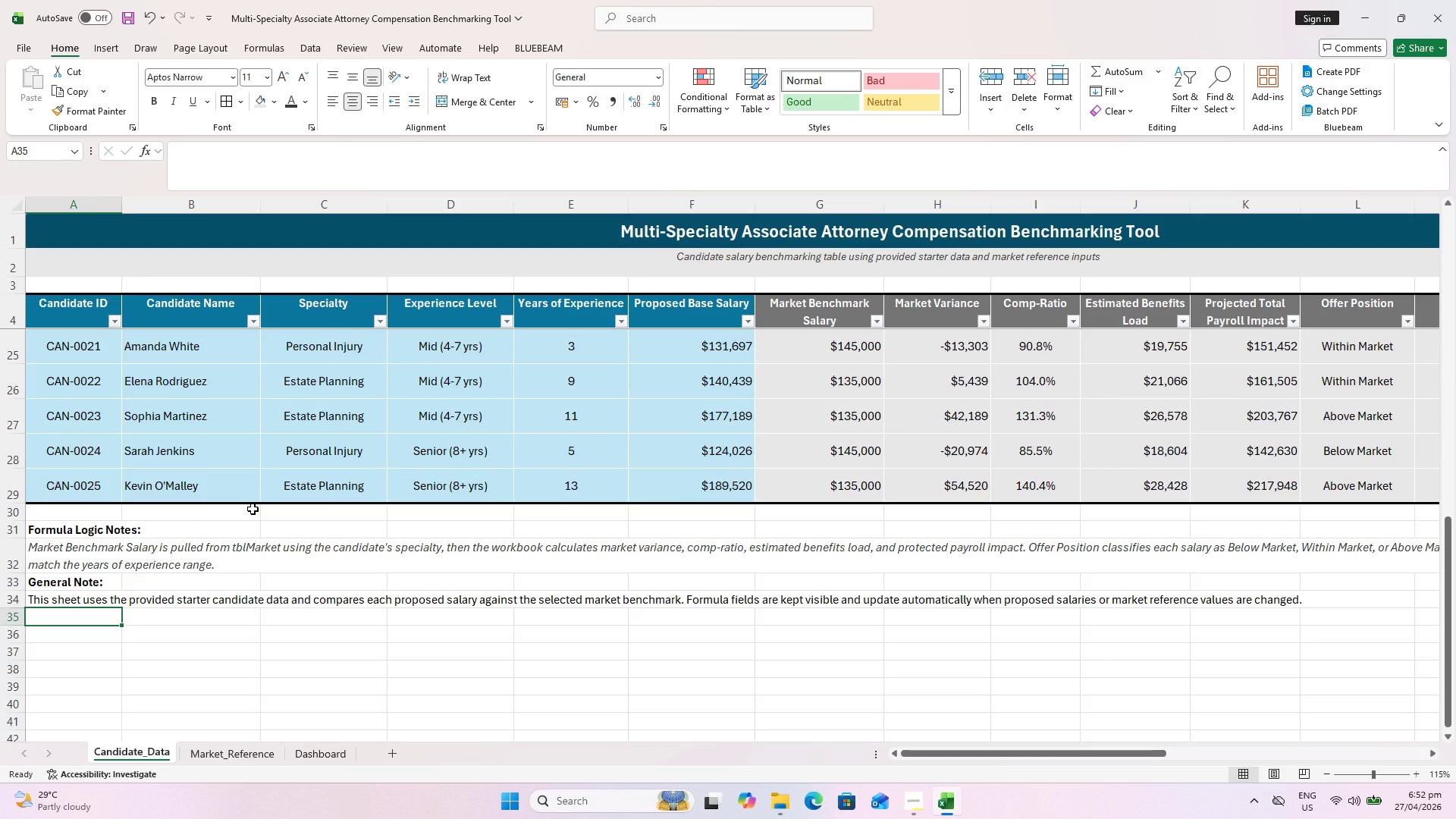 
key(ArrowUp)
 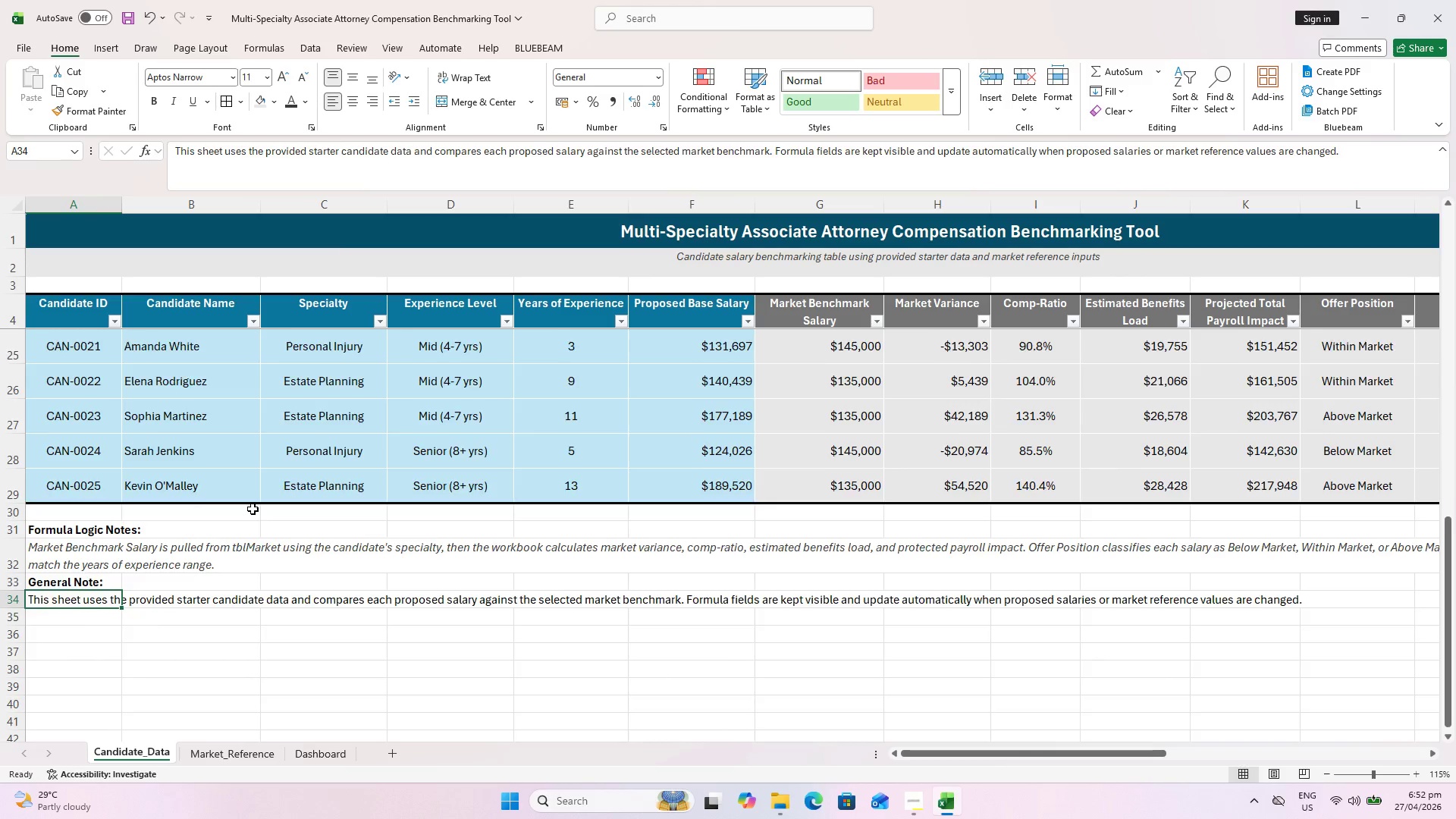 
scroll: coordinate [253, 508], scroll_direction: up, amount: 1.0
 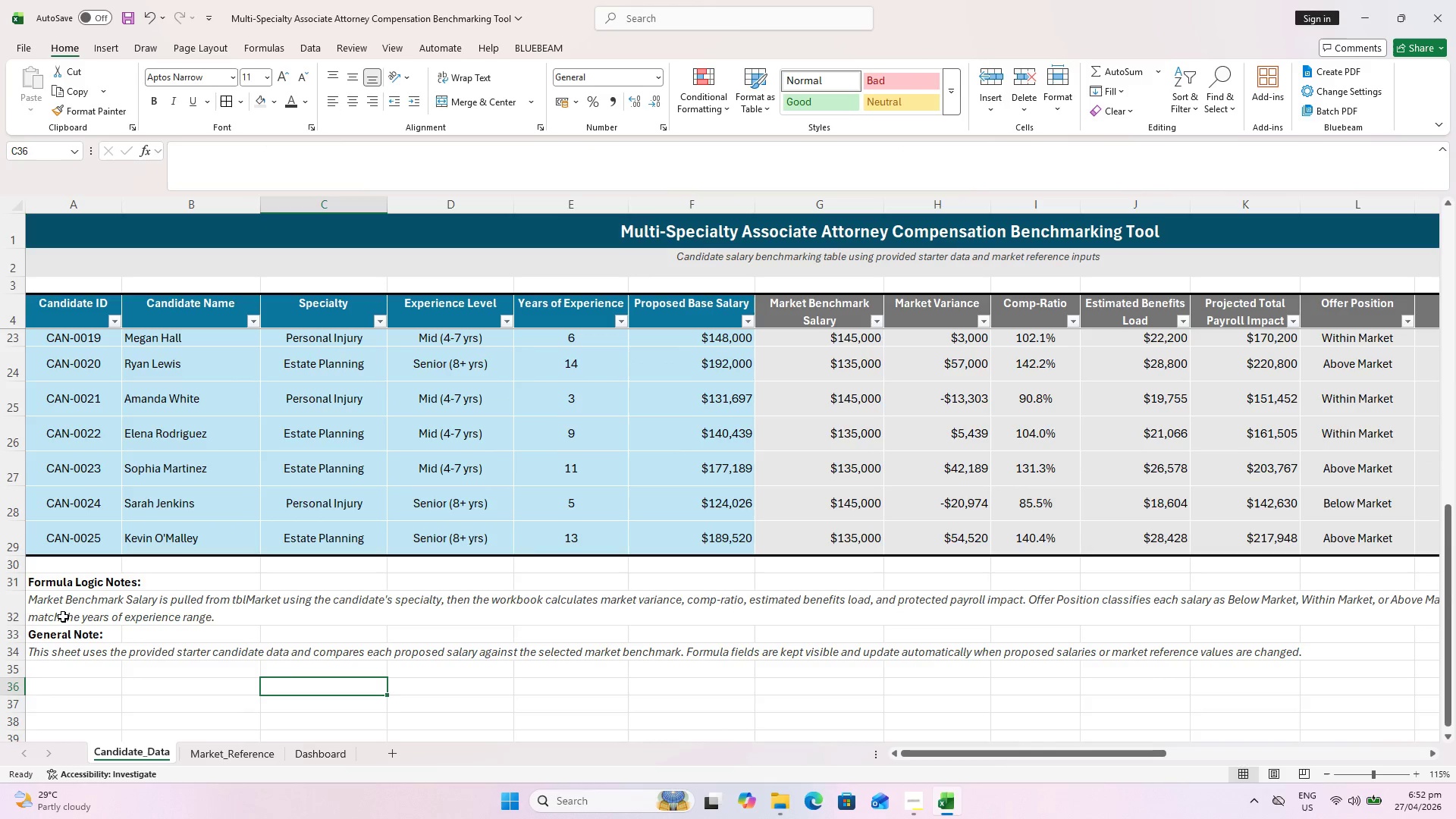 
wait(5.37)
 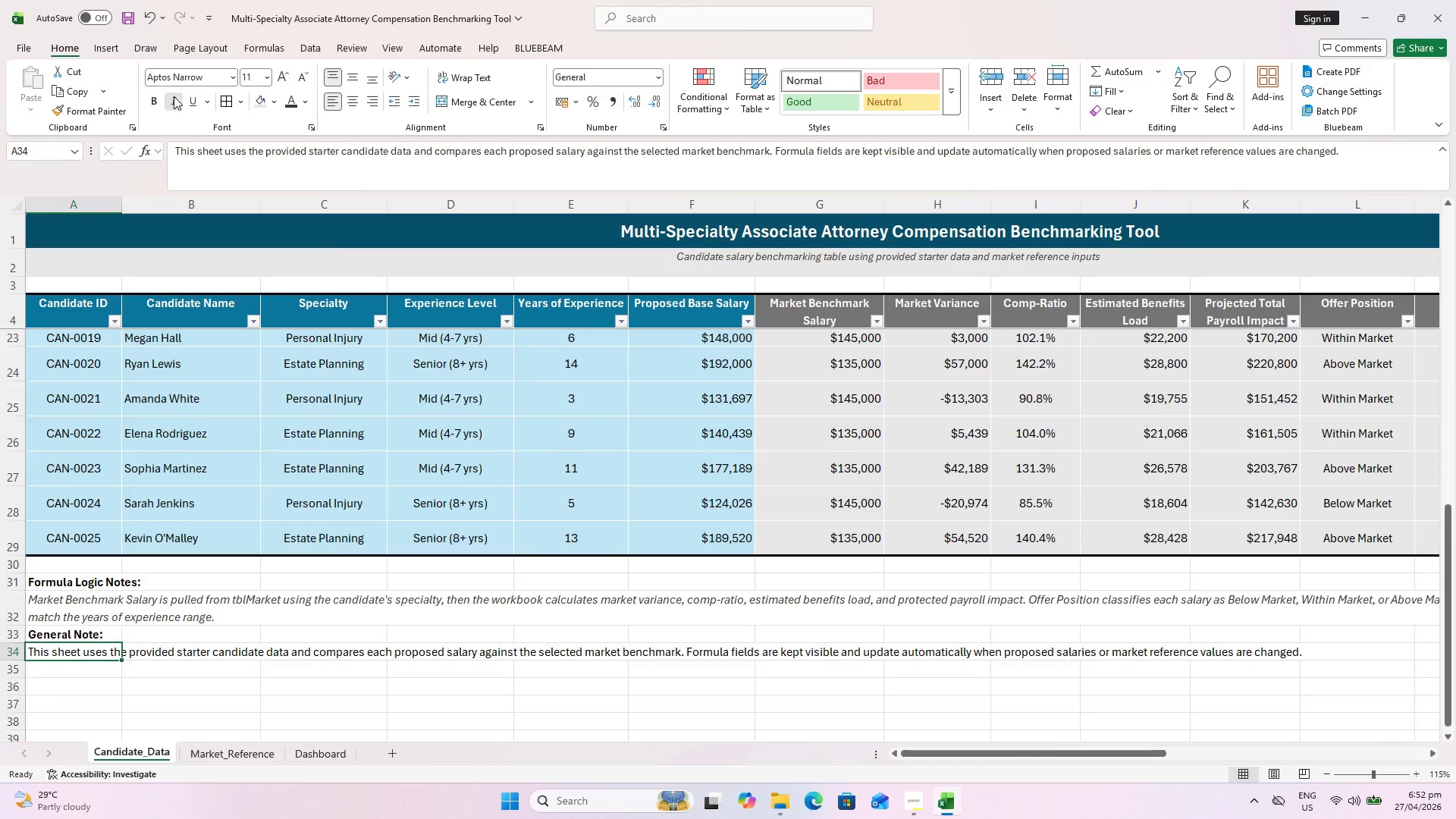 
left_click_drag(start_coordinate=[1041, 752], to_coordinate=[1106, 746])
 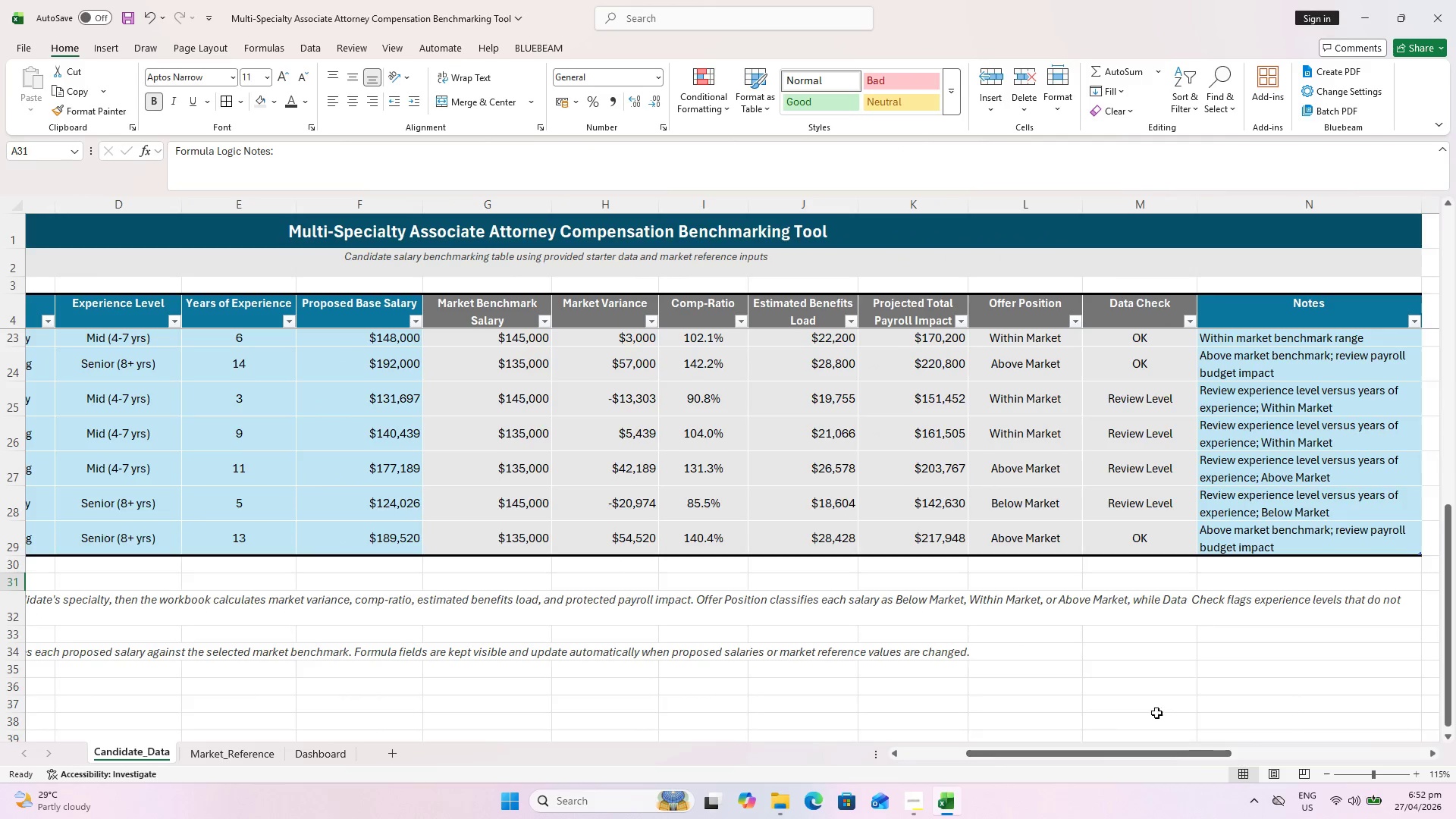 
hold_key(key=ShiftLeft, duration=1.17)
double_click([1248, 638])
 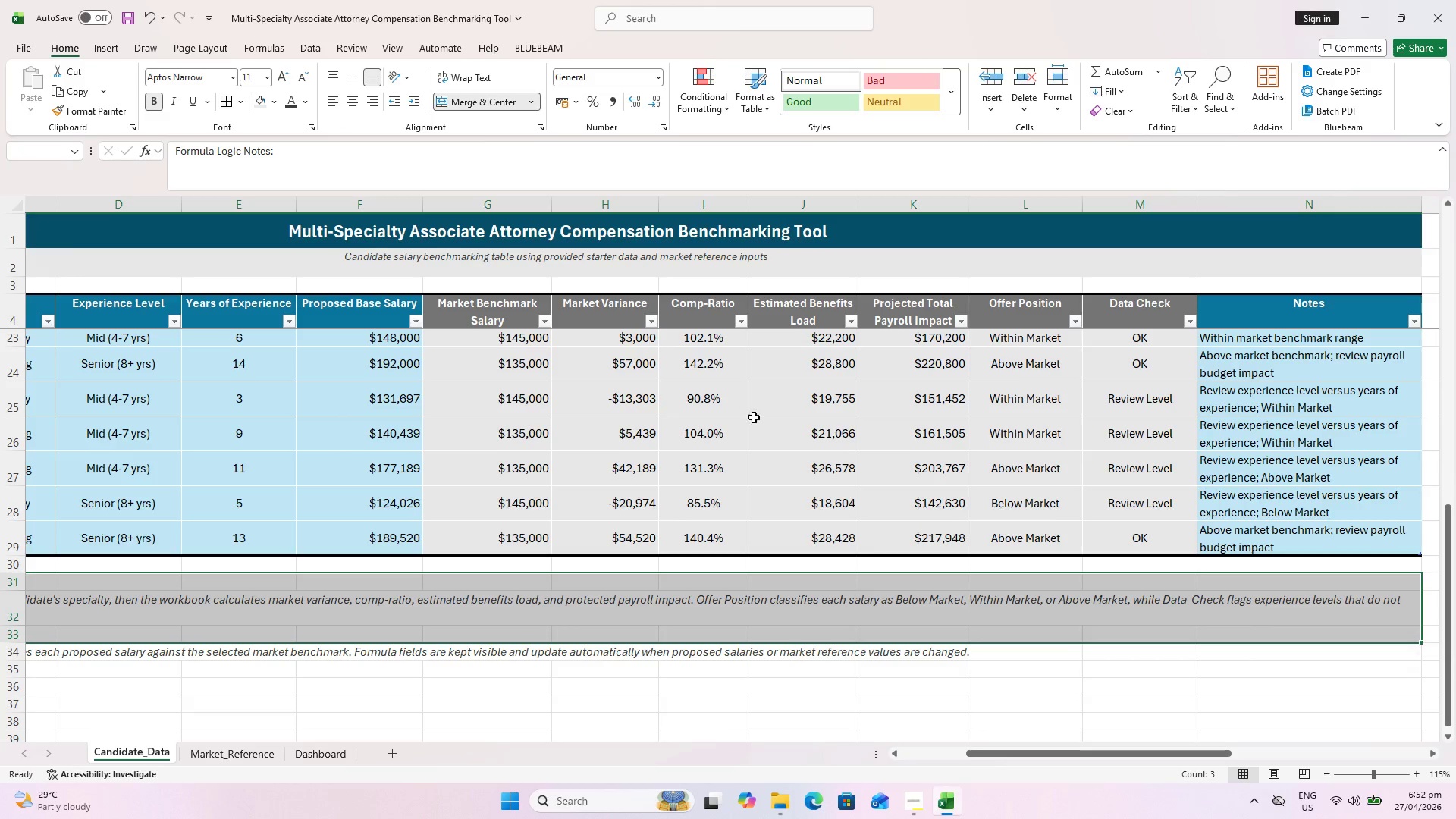 
hold_key(key=ShiftLeft, duration=0.92)
left_click([1243, 649])
 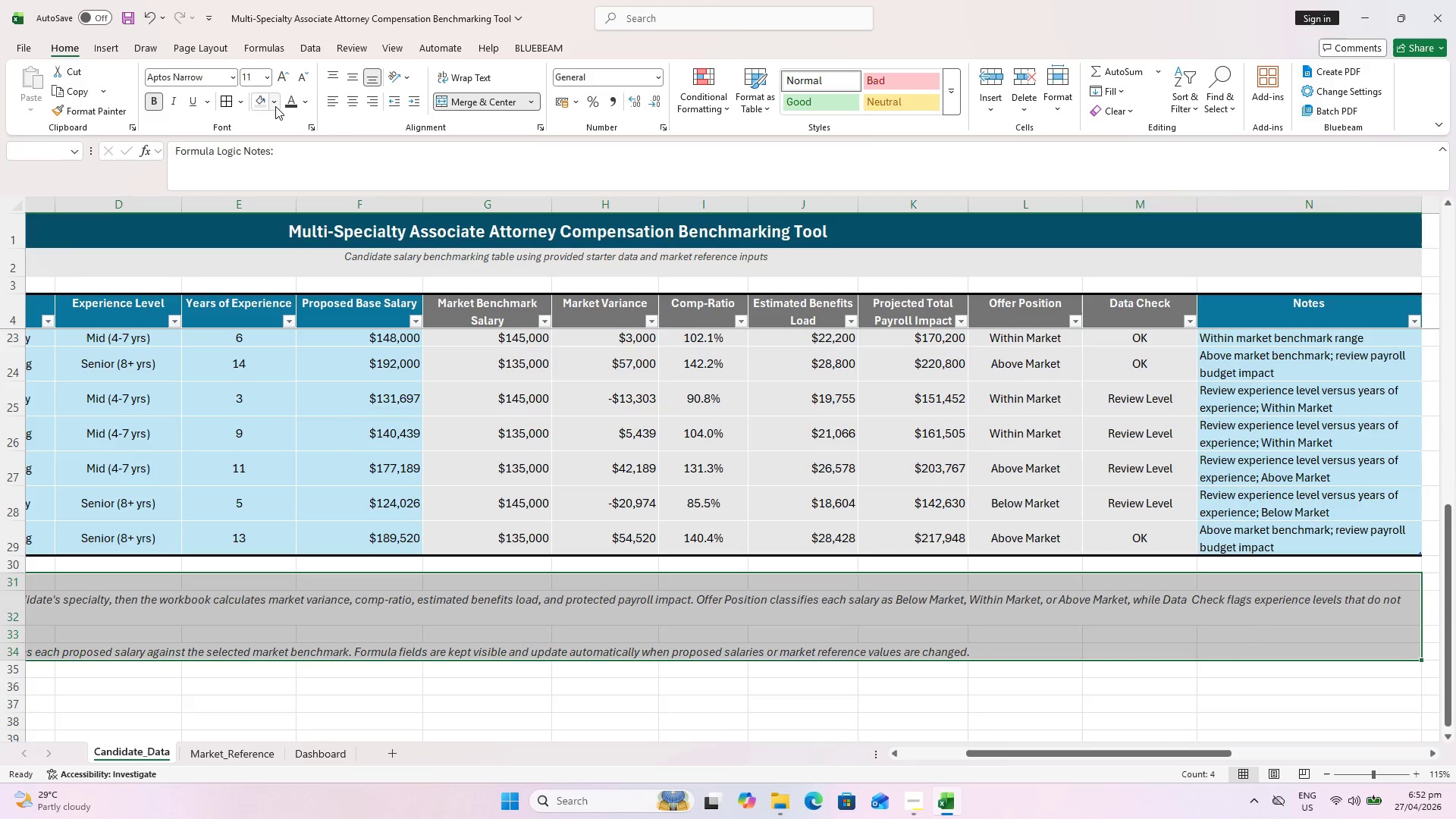 
left_click([260, 102])
 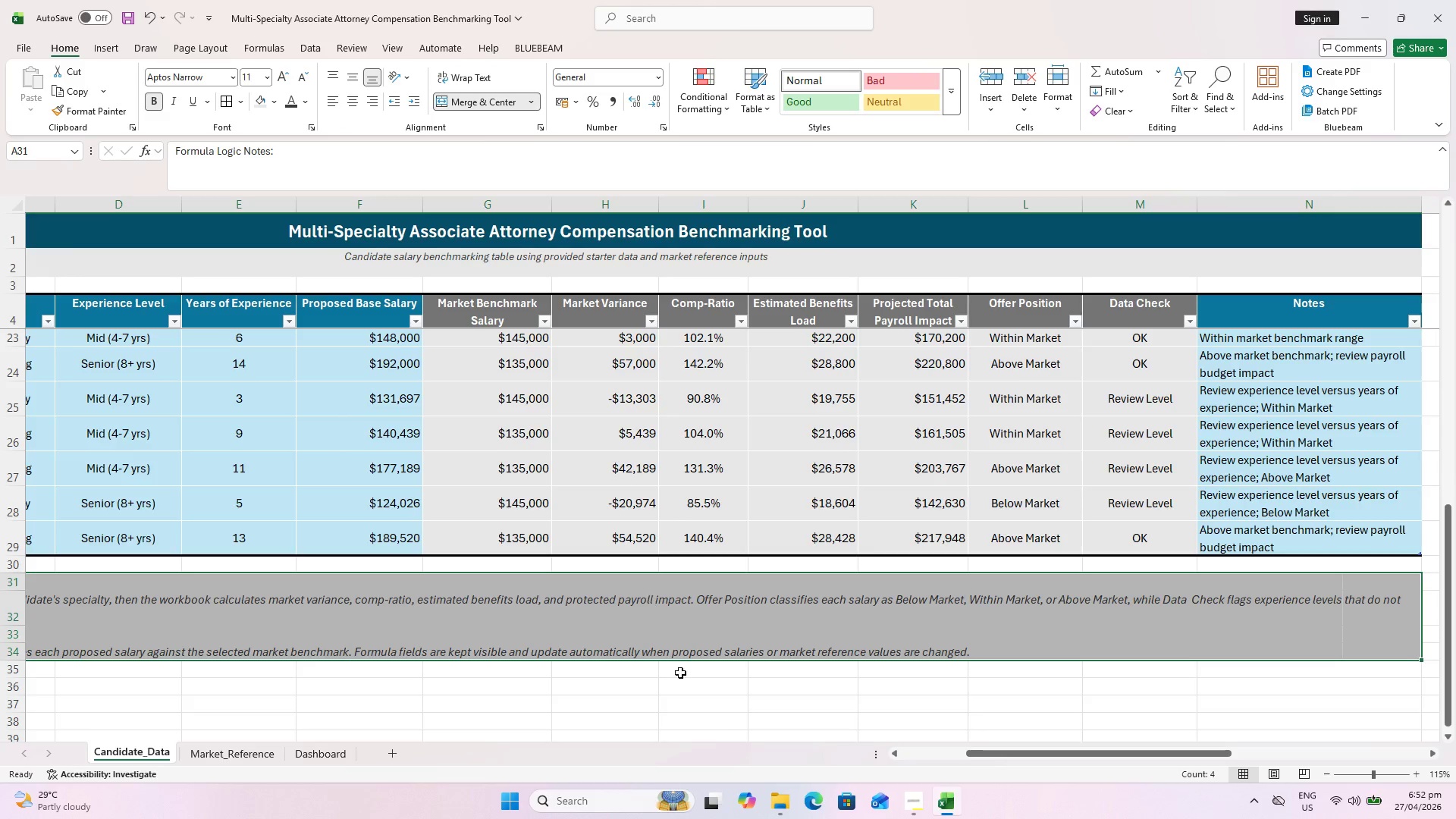 
left_click_drag(start_coordinate=[719, 727], to_coordinate=[723, 727])
 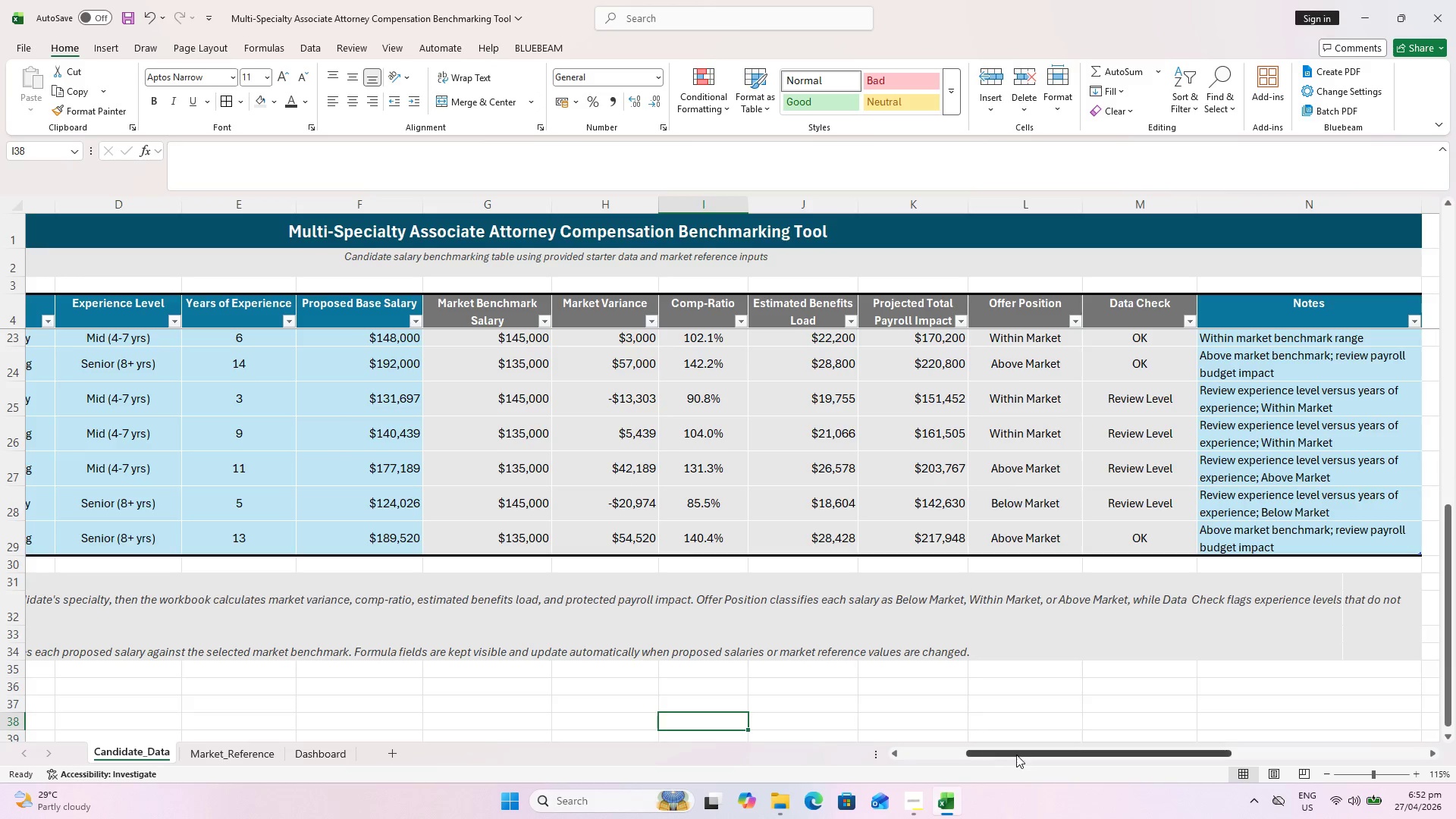 
left_click_drag(start_coordinate=[1017, 752], to_coordinate=[849, 757])
 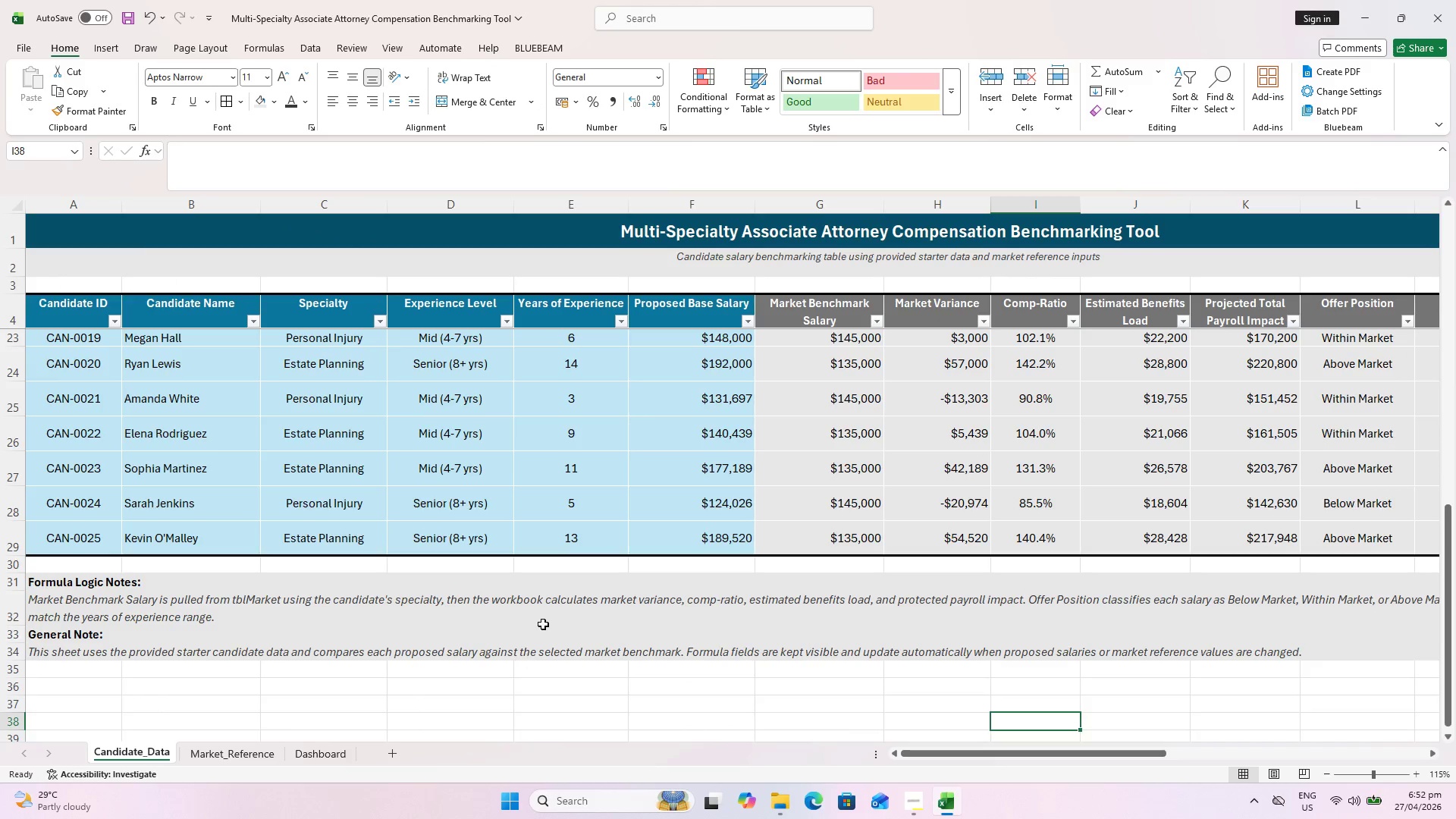 
key(Control+S)
 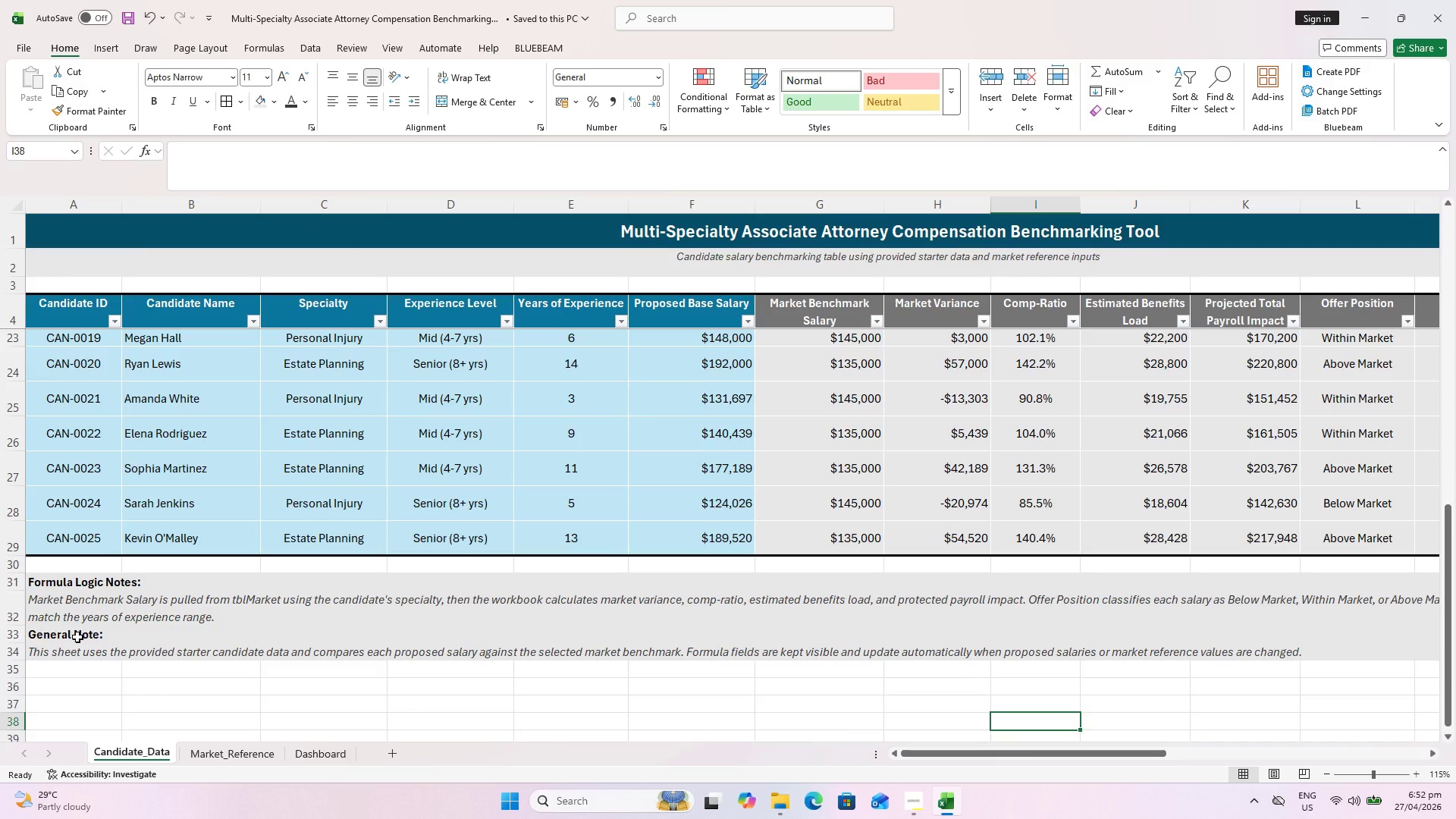 
key(Control+ControlLeft)
 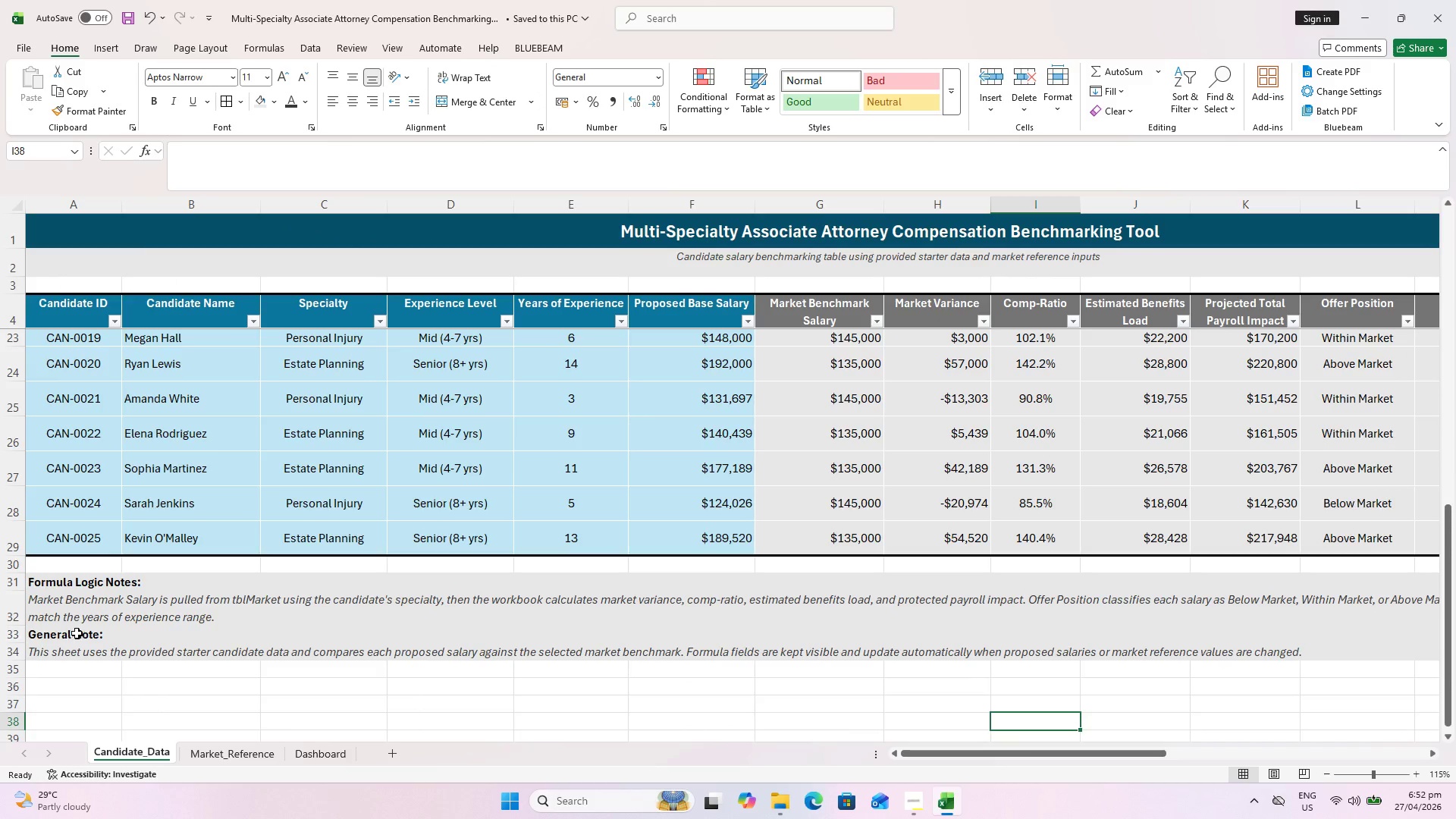 
key(Control+S)
 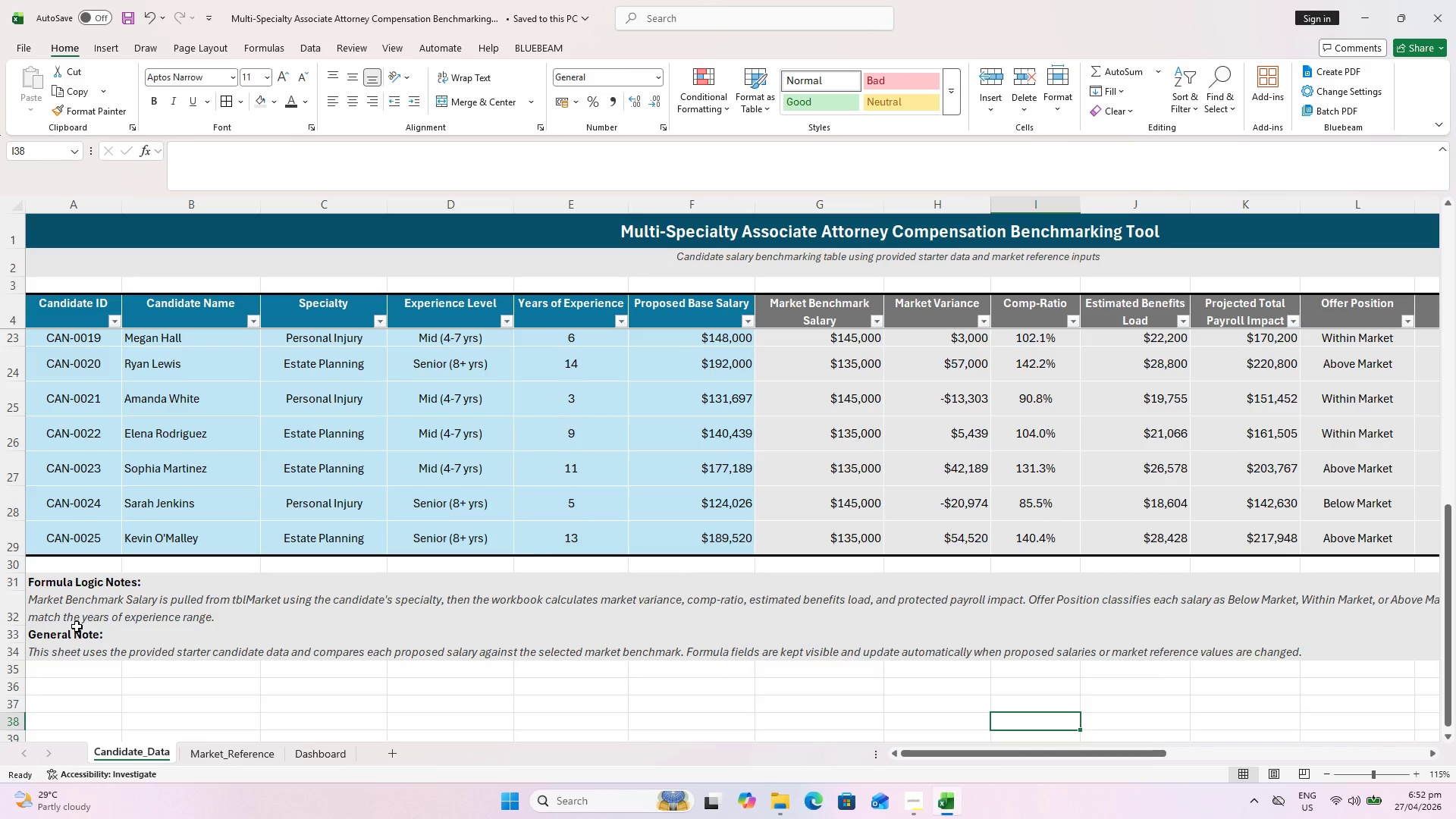 
key(Control+S)
 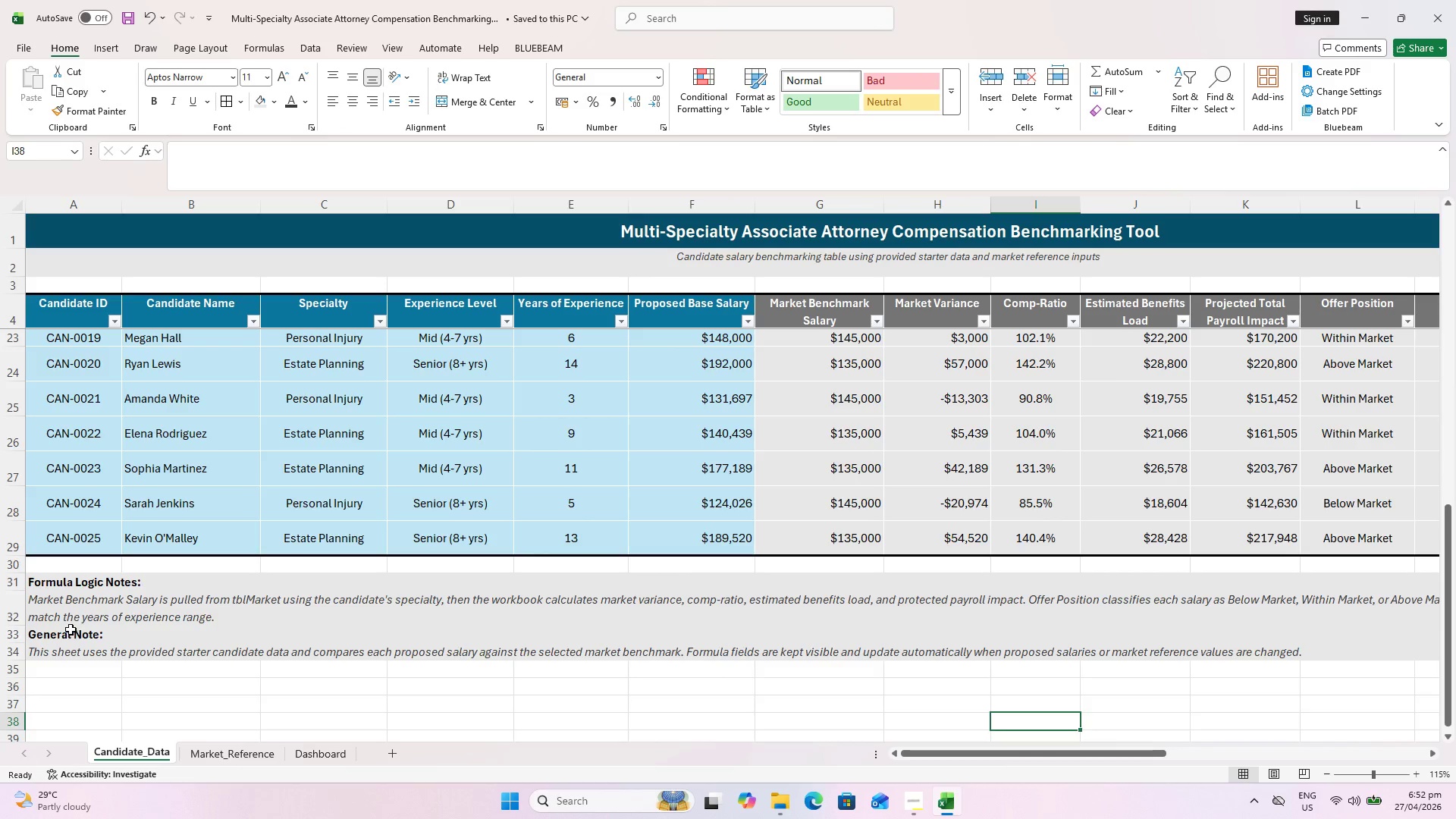 
key(Control+ControlLeft)
 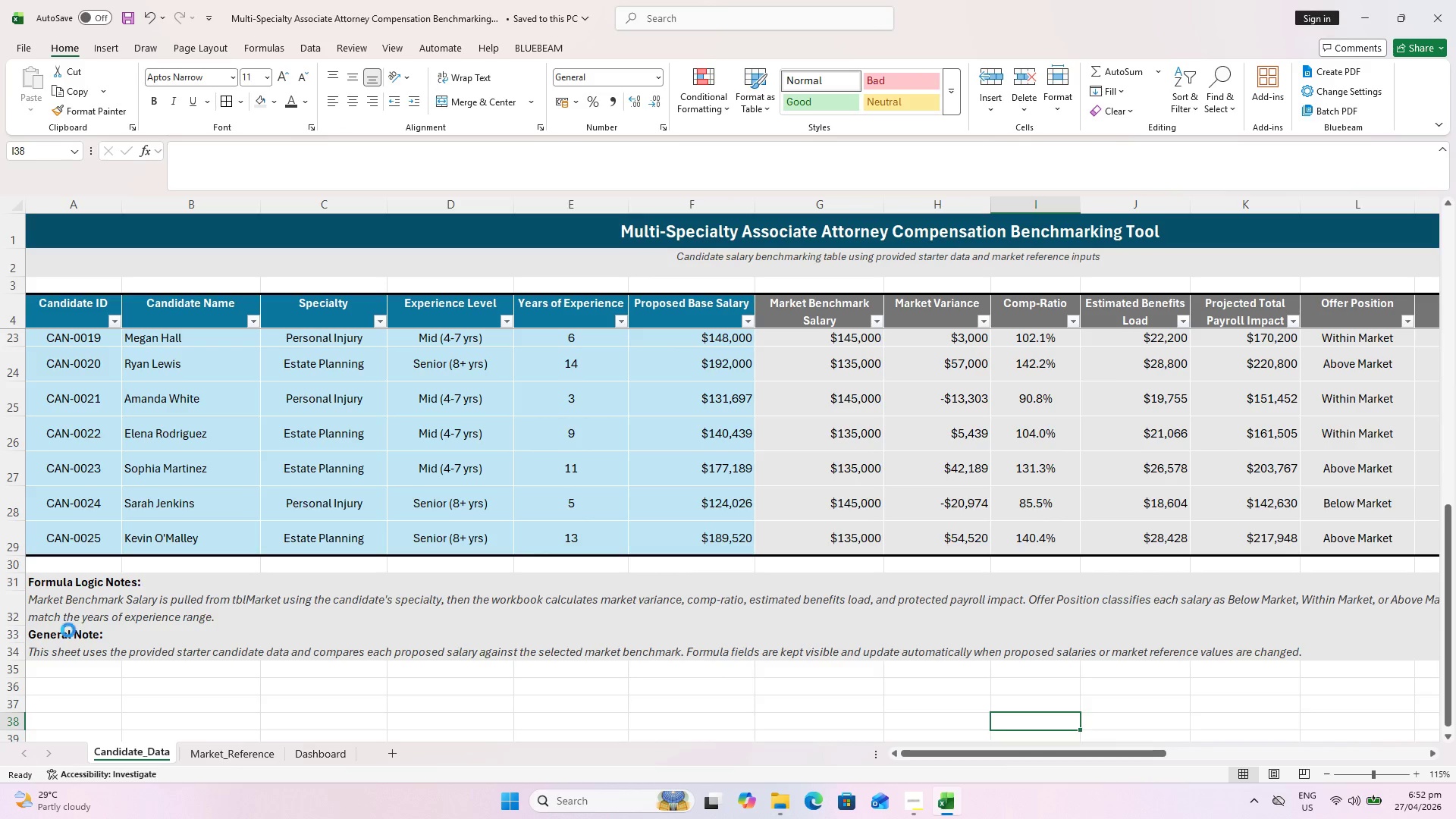 
key(Control+S)
 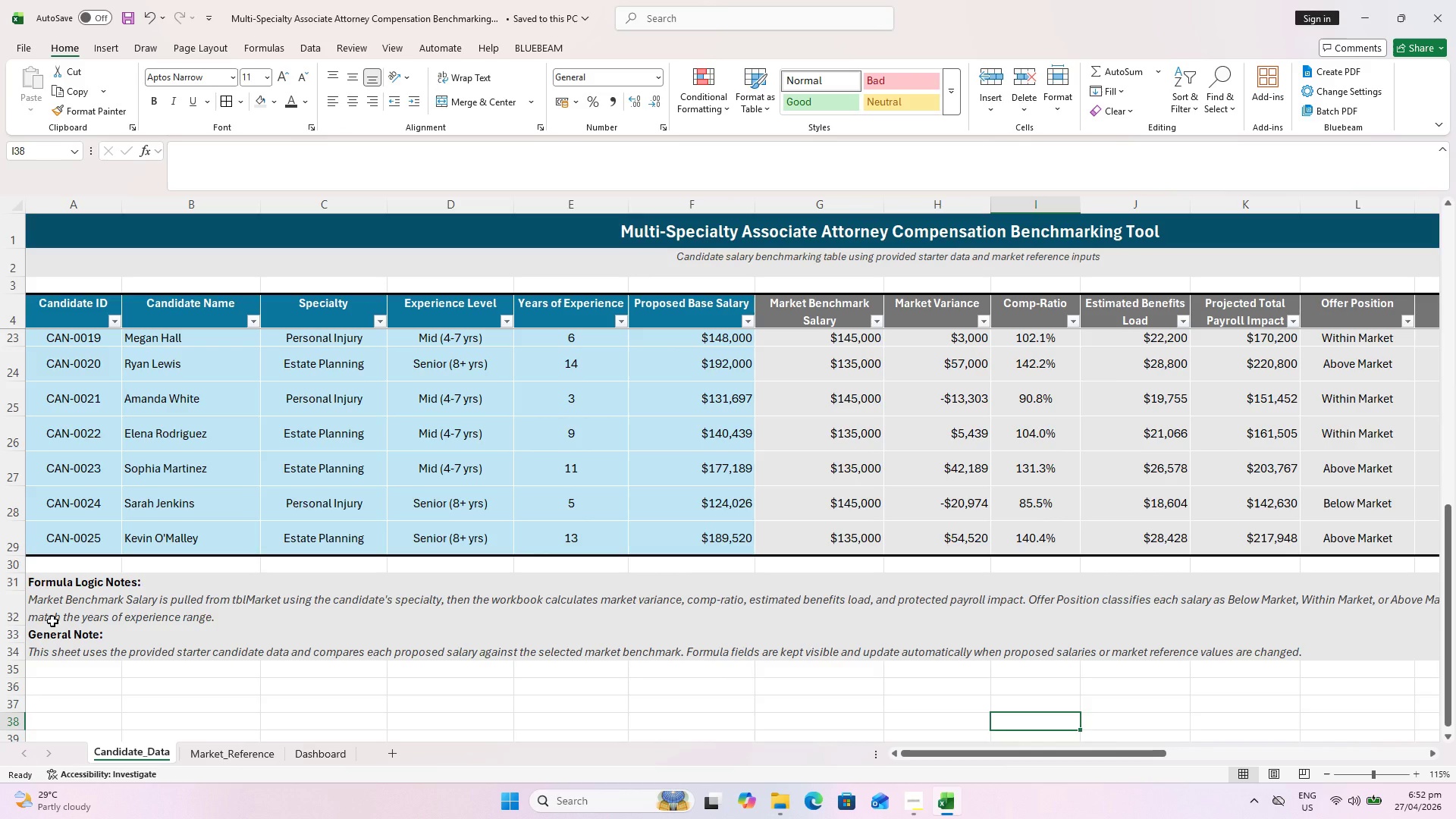 
scroll: coordinate [99, 378], scroll_direction: up, amount: 14.0
 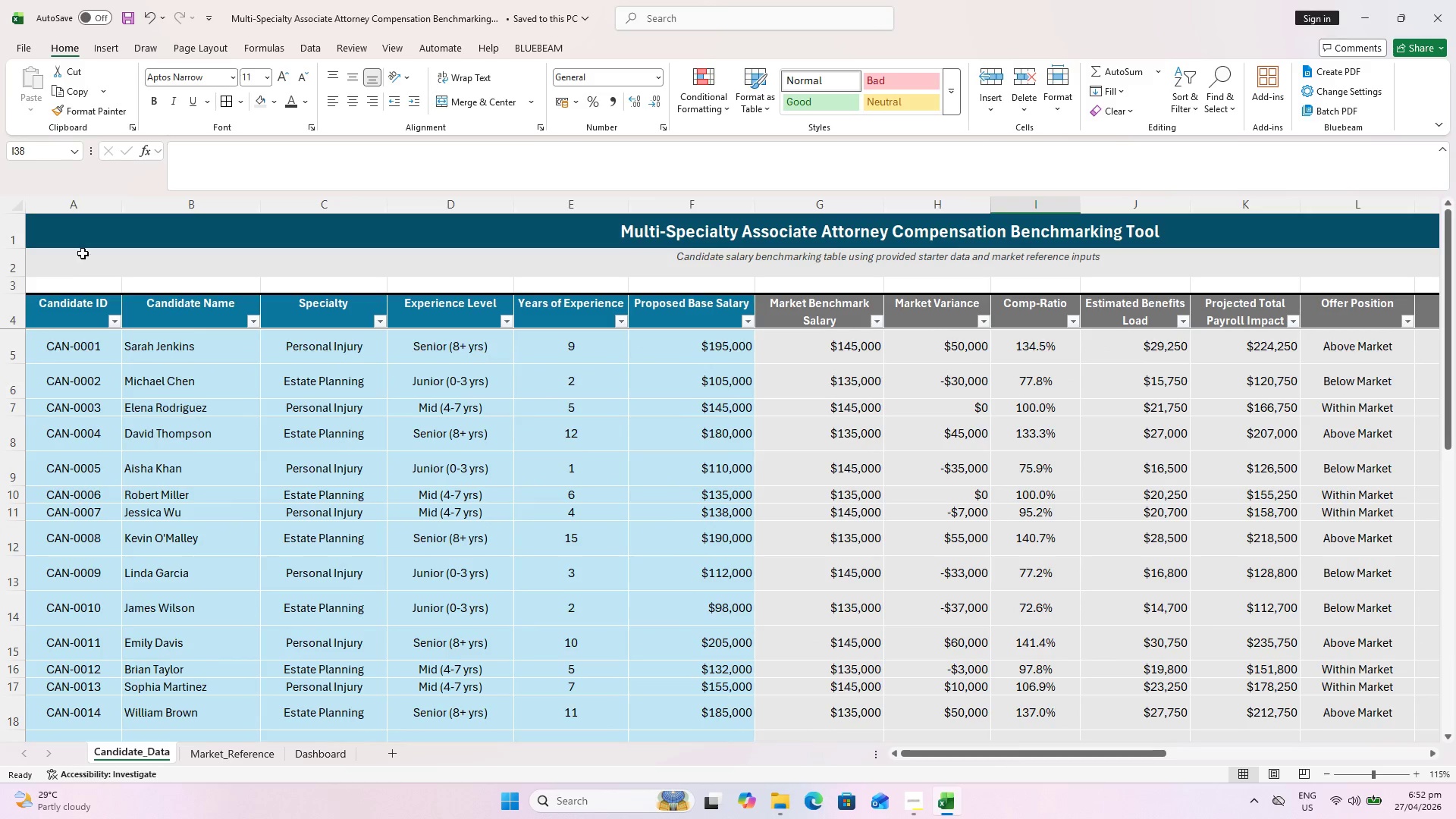 
left_click([79, 238])
 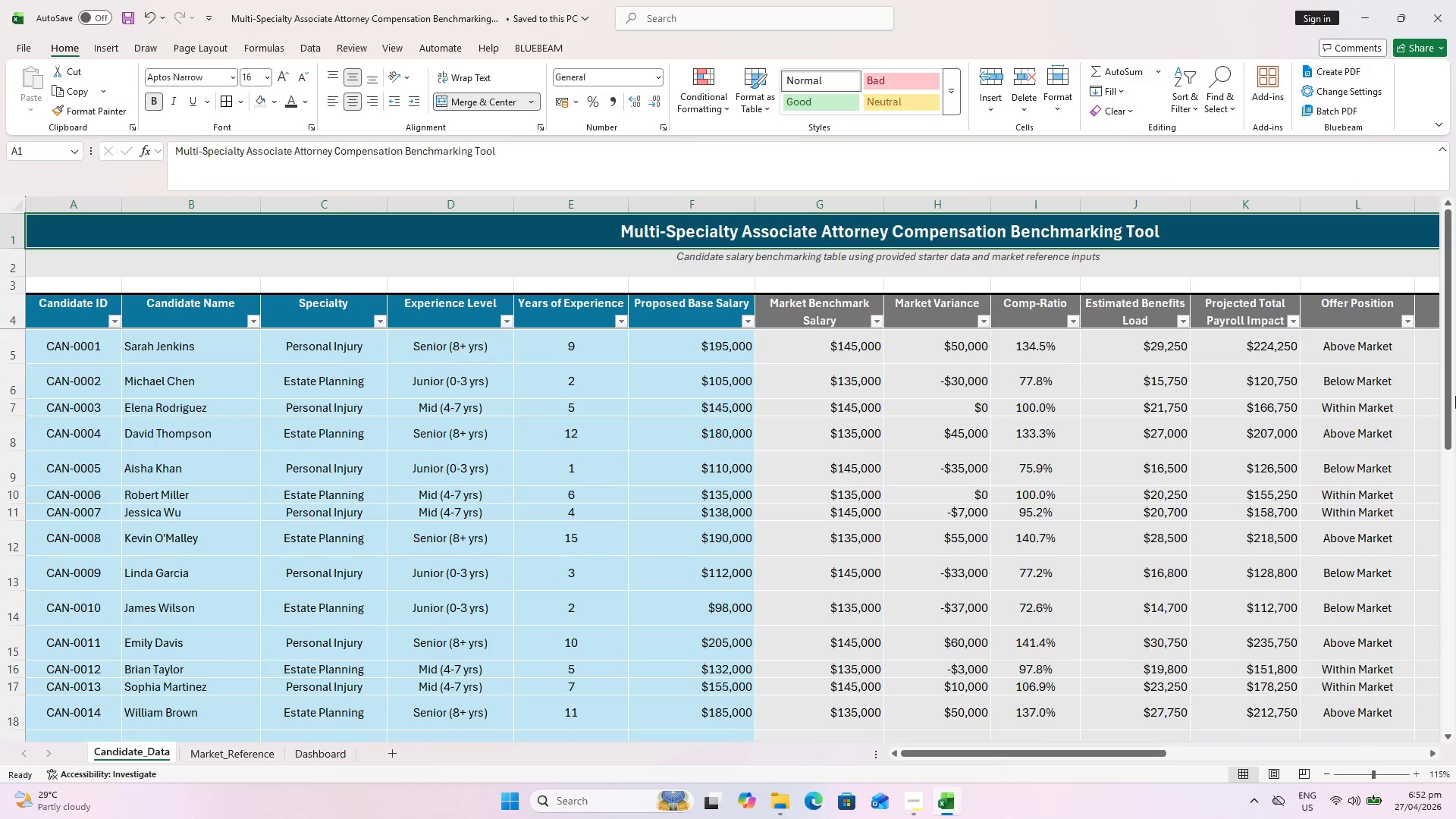 
left_click_drag(start_coordinate=[1451, 394], to_coordinate=[1455, 631])
 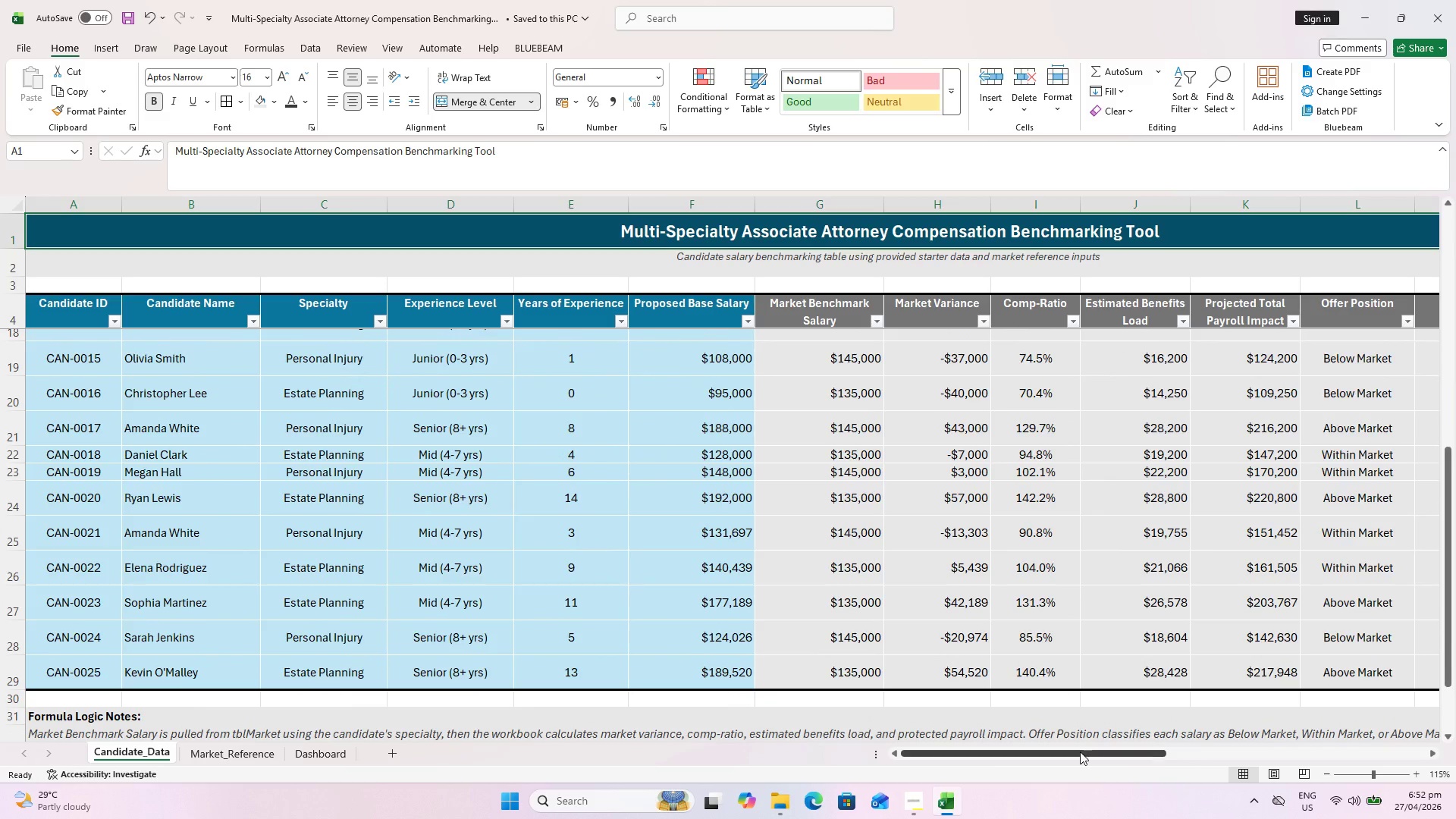 
left_click_drag(start_coordinate=[1080, 751], to_coordinate=[1200, 751])
 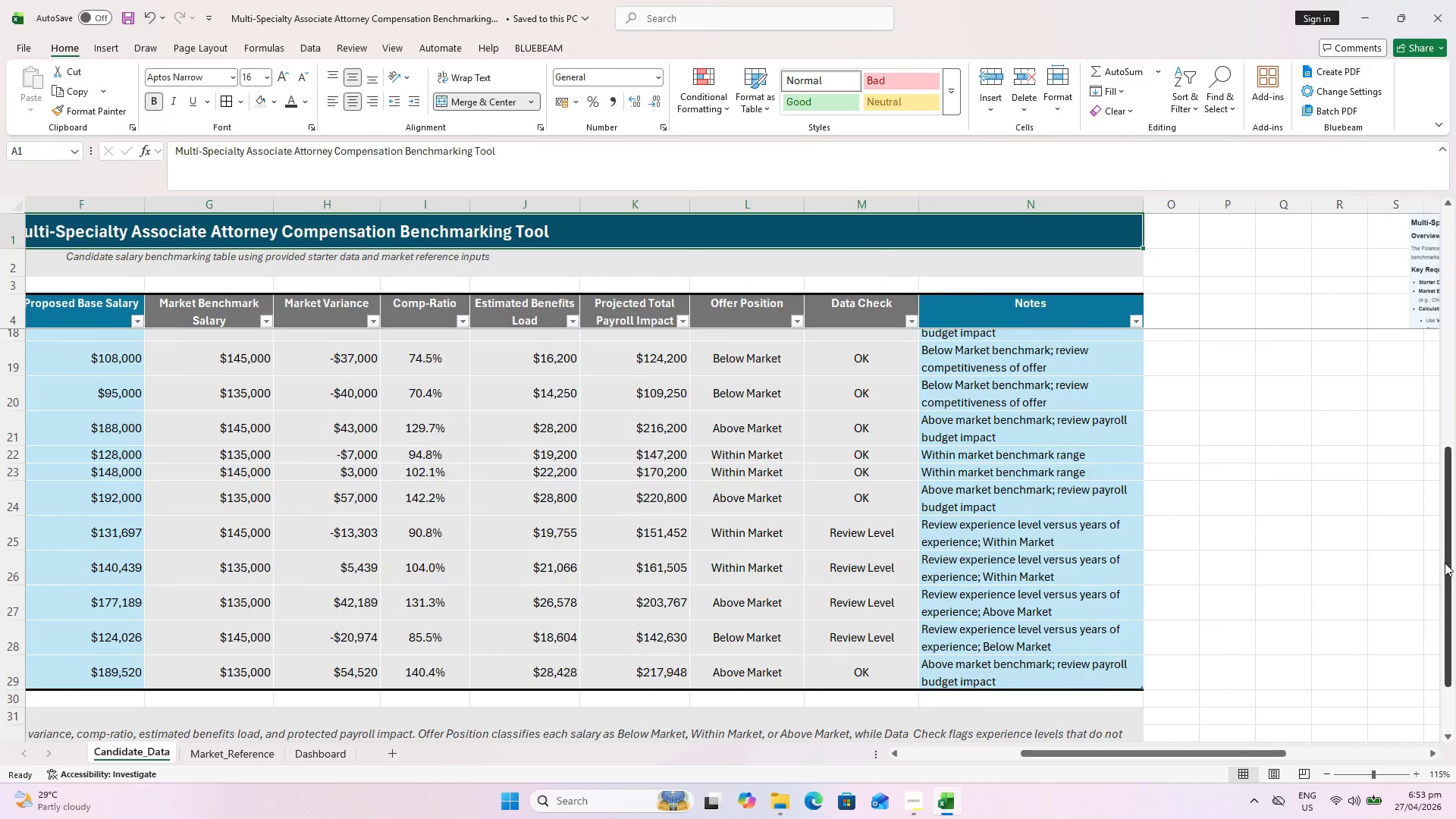 
left_click_drag(start_coordinate=[1445, 563], to_coordinate=[1455, 629])
 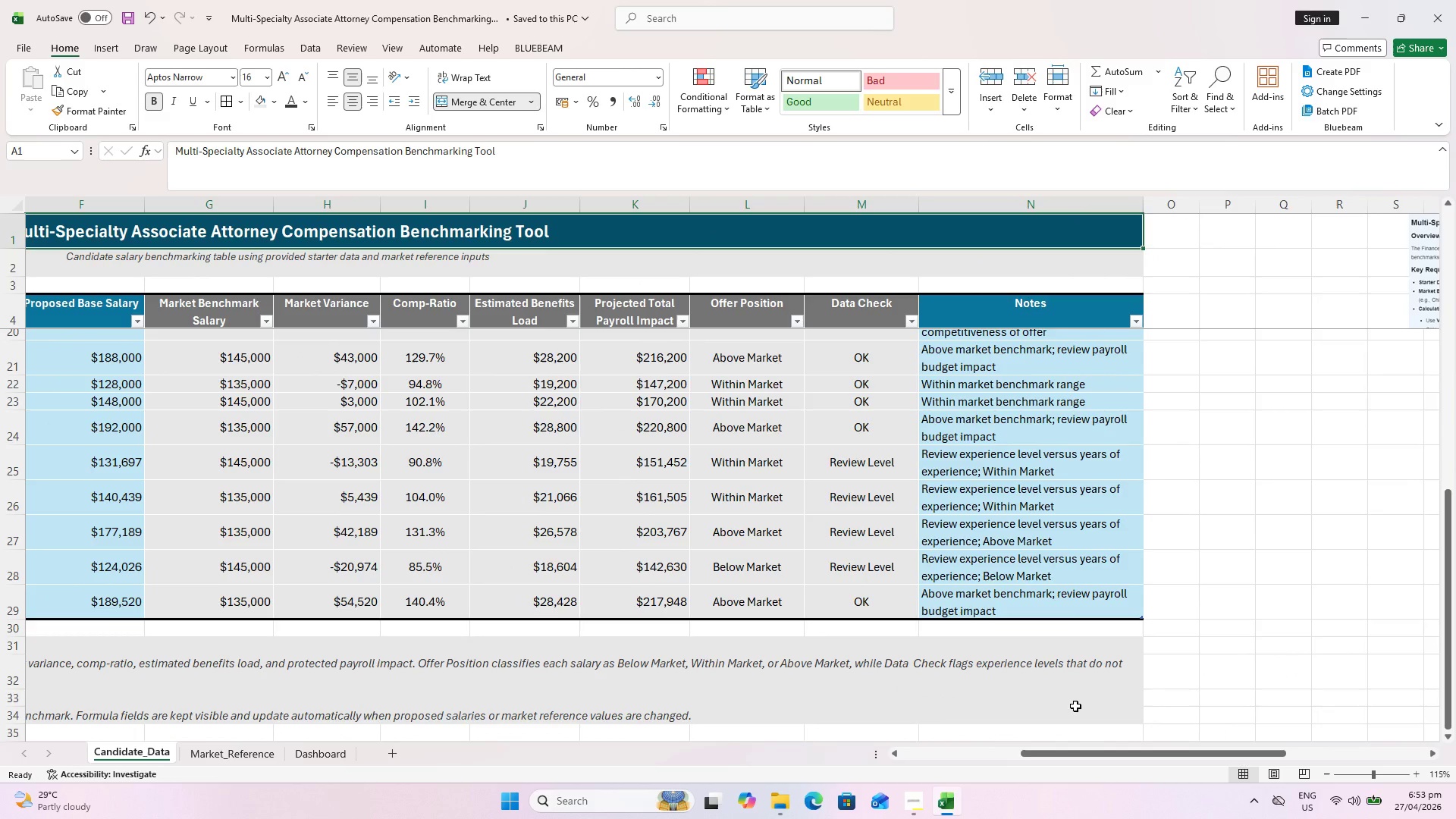 
hold_key(key=ShiftLeft, duration=0.73)
 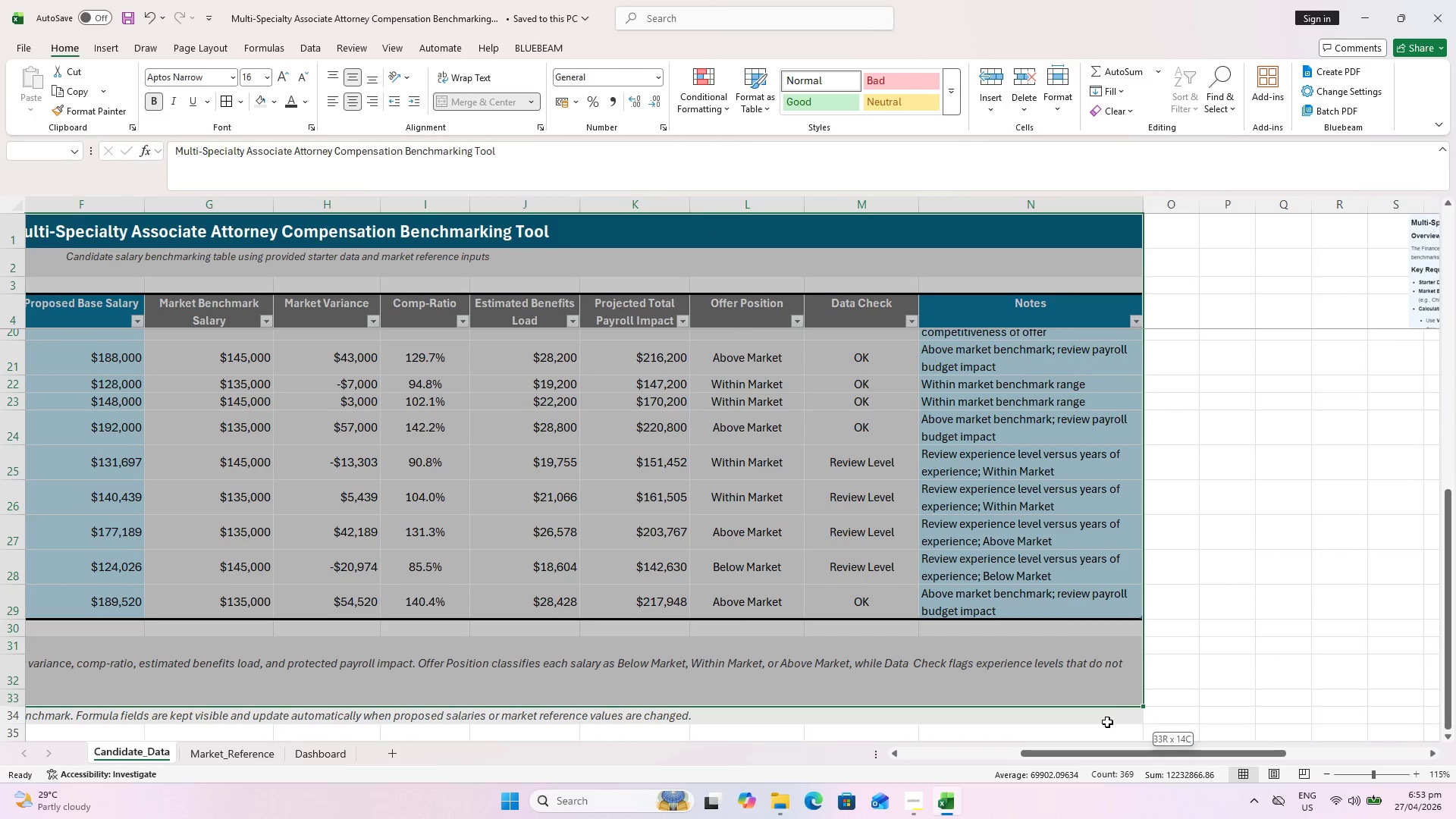 
hold_key(key=ShiftLeft, duration=0.5)
left_click([1107, 722])
 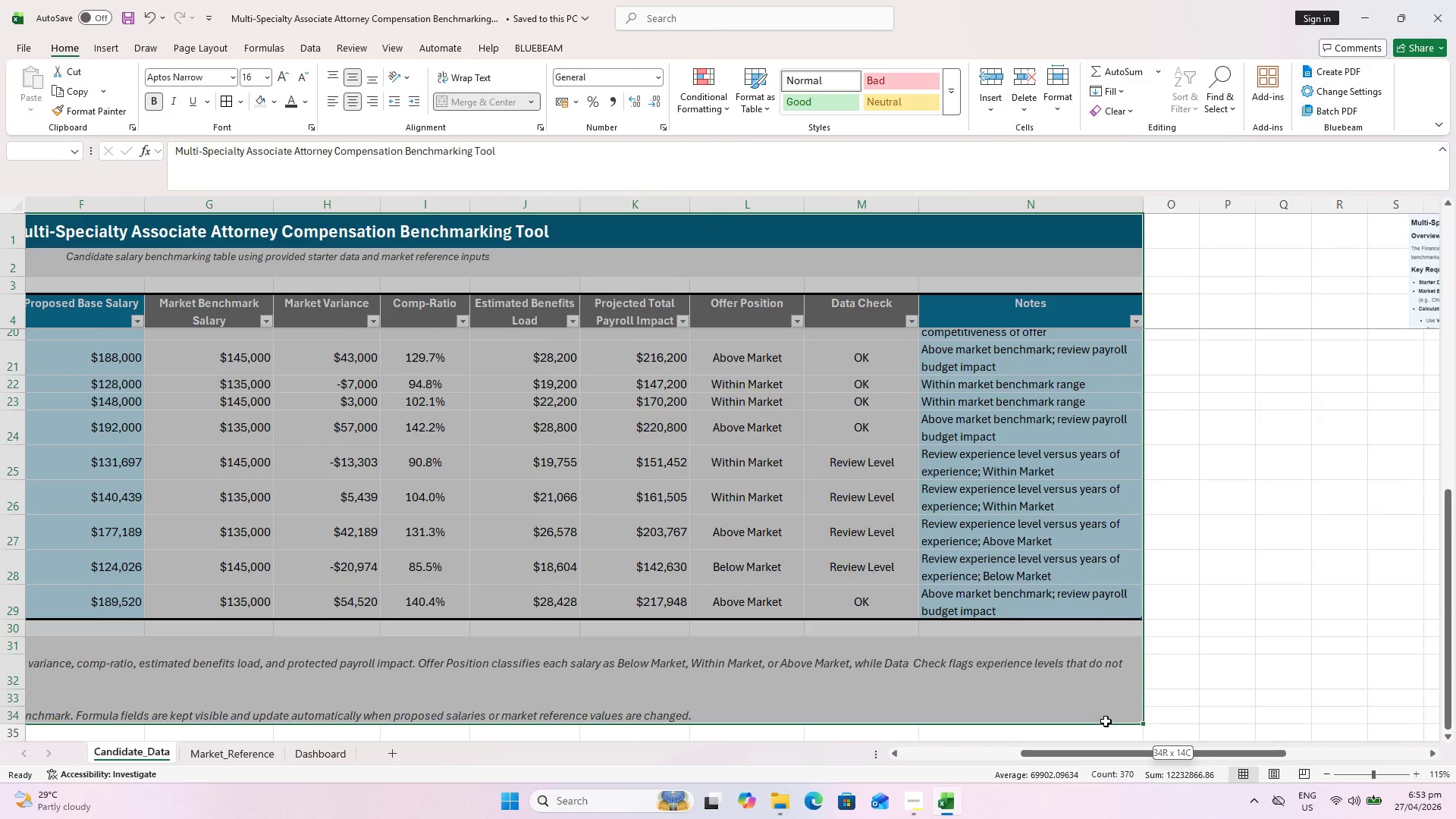 
scroll: coordinate [1104, 721], scroll_direction: down, amount: 1.0
 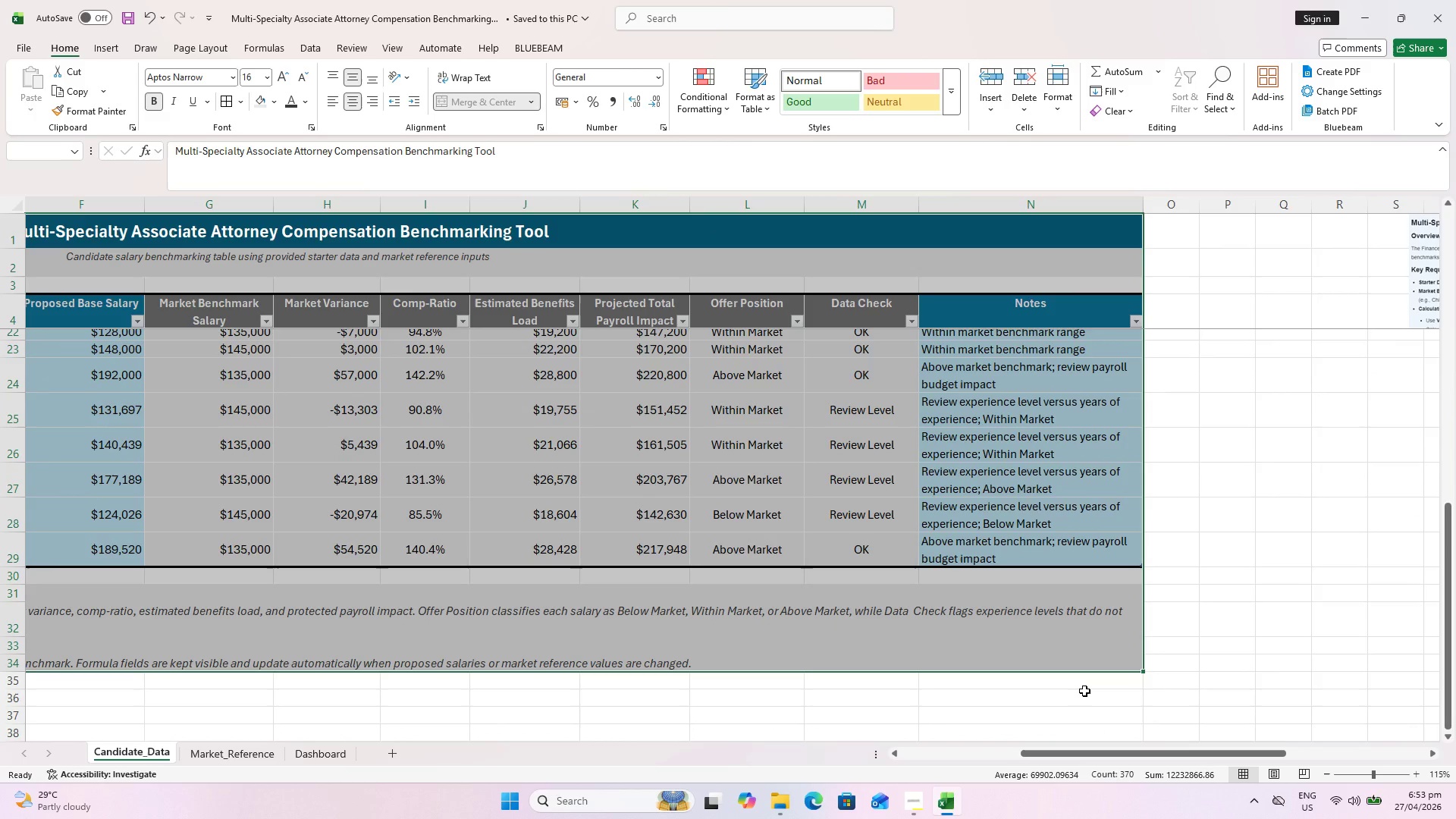 
left_click([192, 43])
 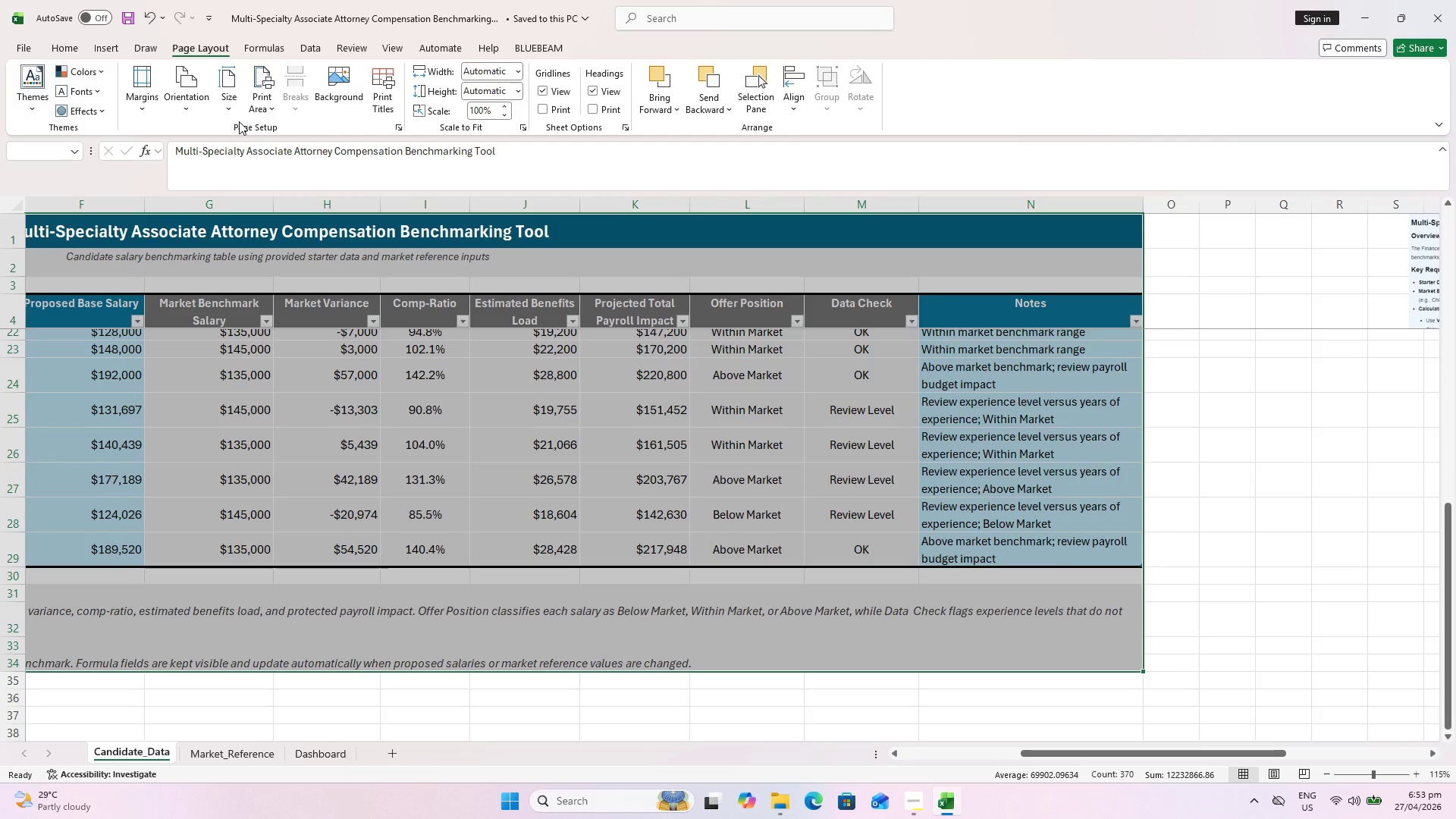 
key(Control+P)
 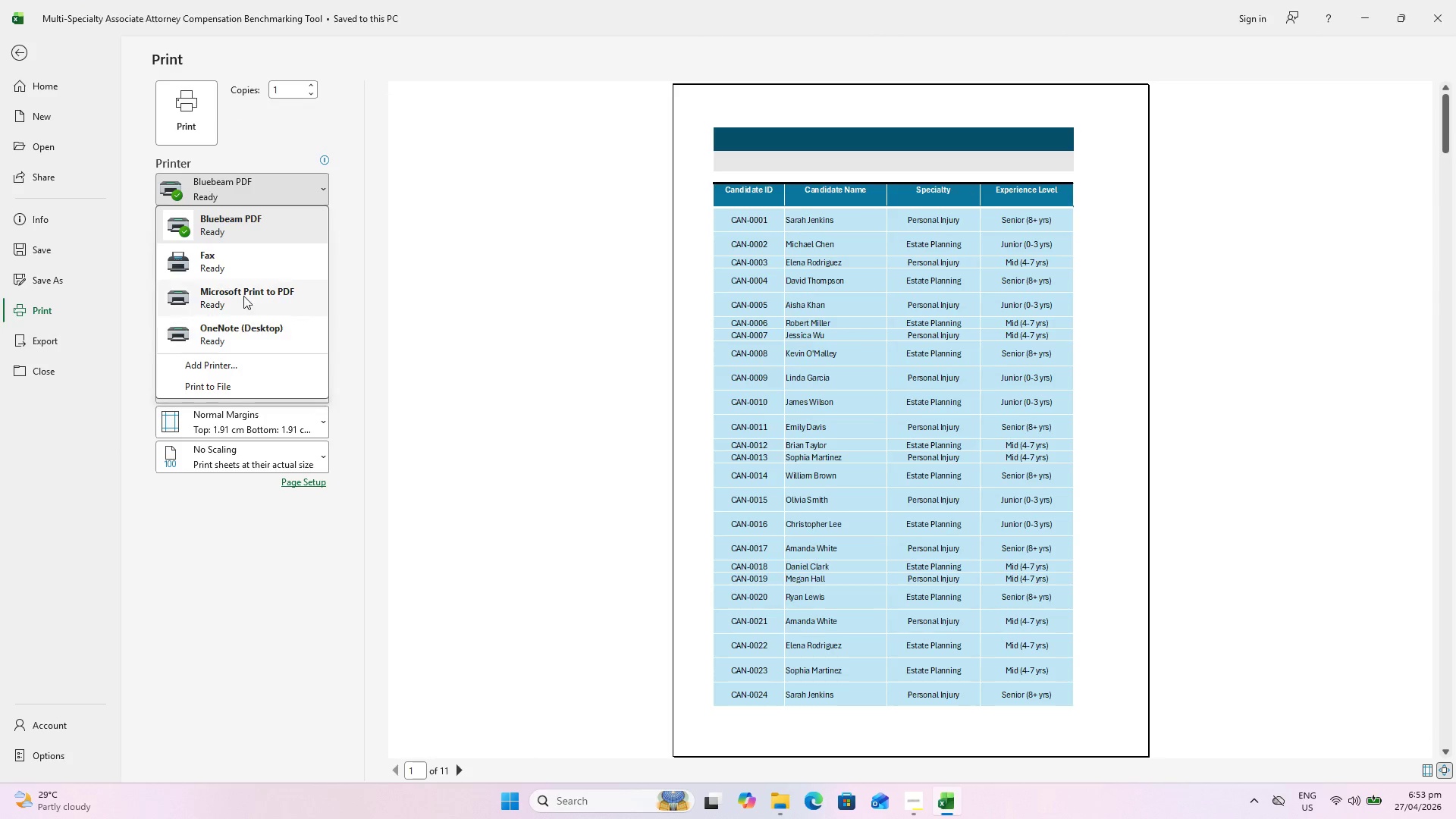 
key(Escape)
 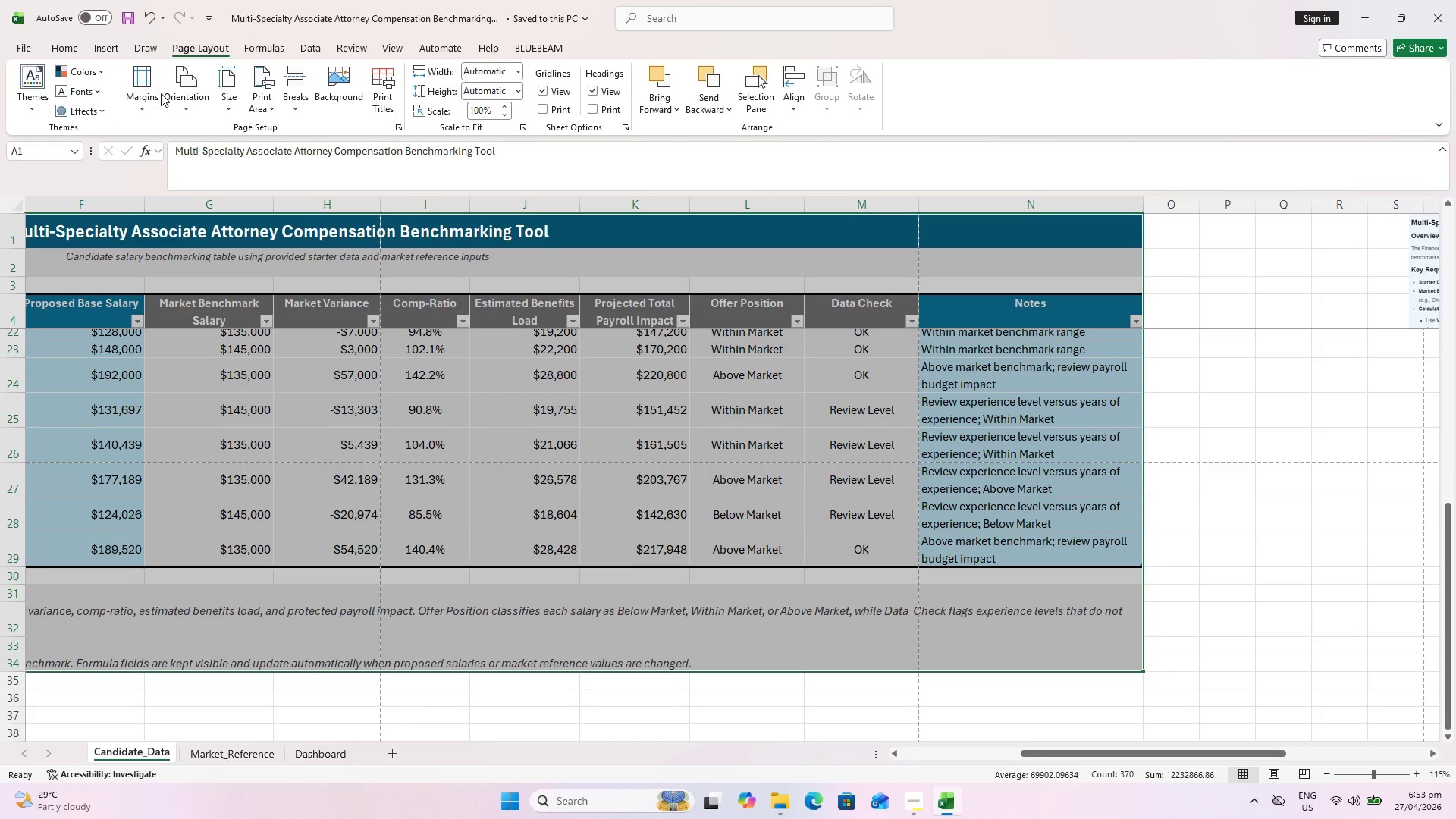 
left_click([146, 94])
 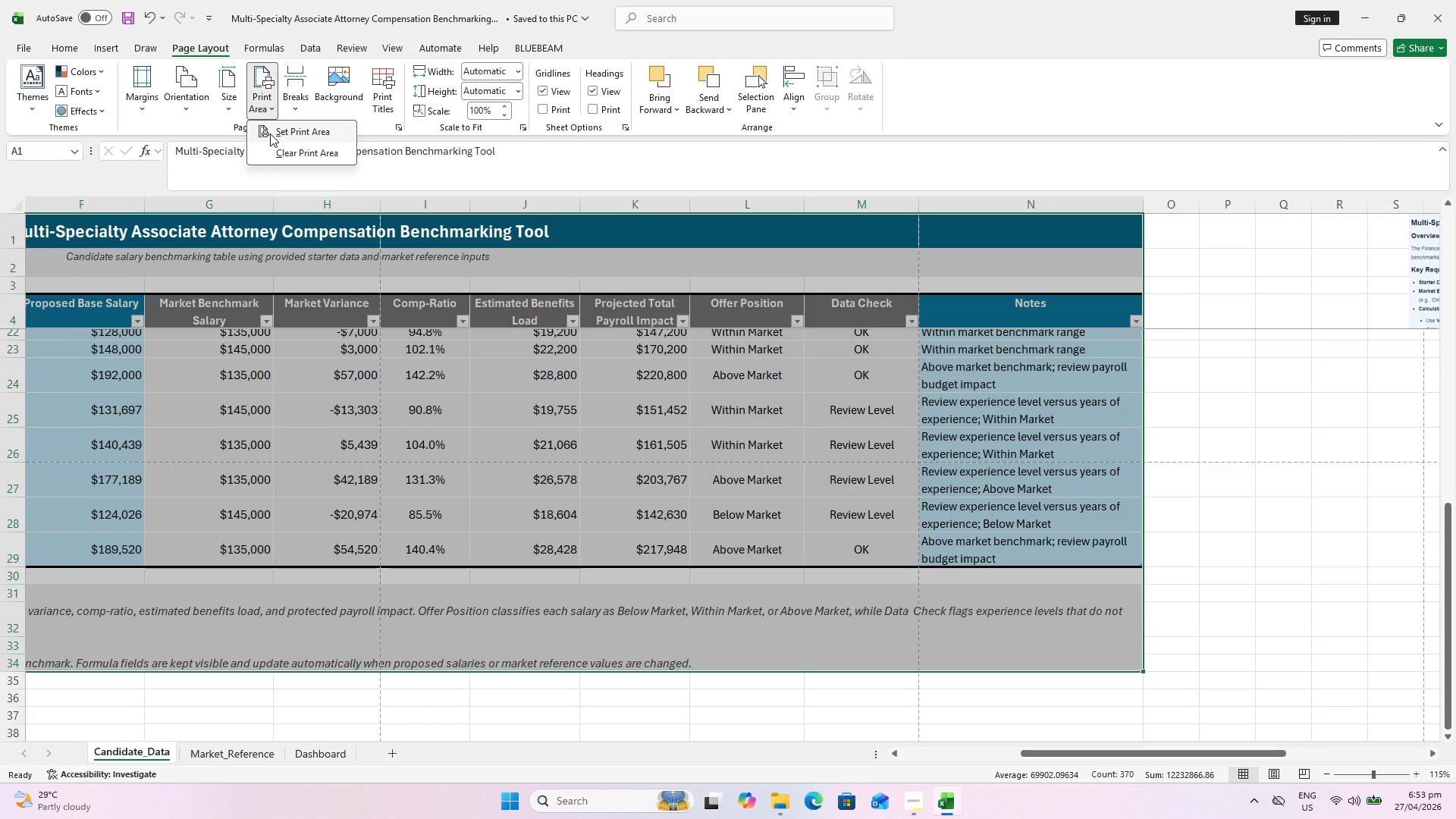 
left_click([152, 97])
 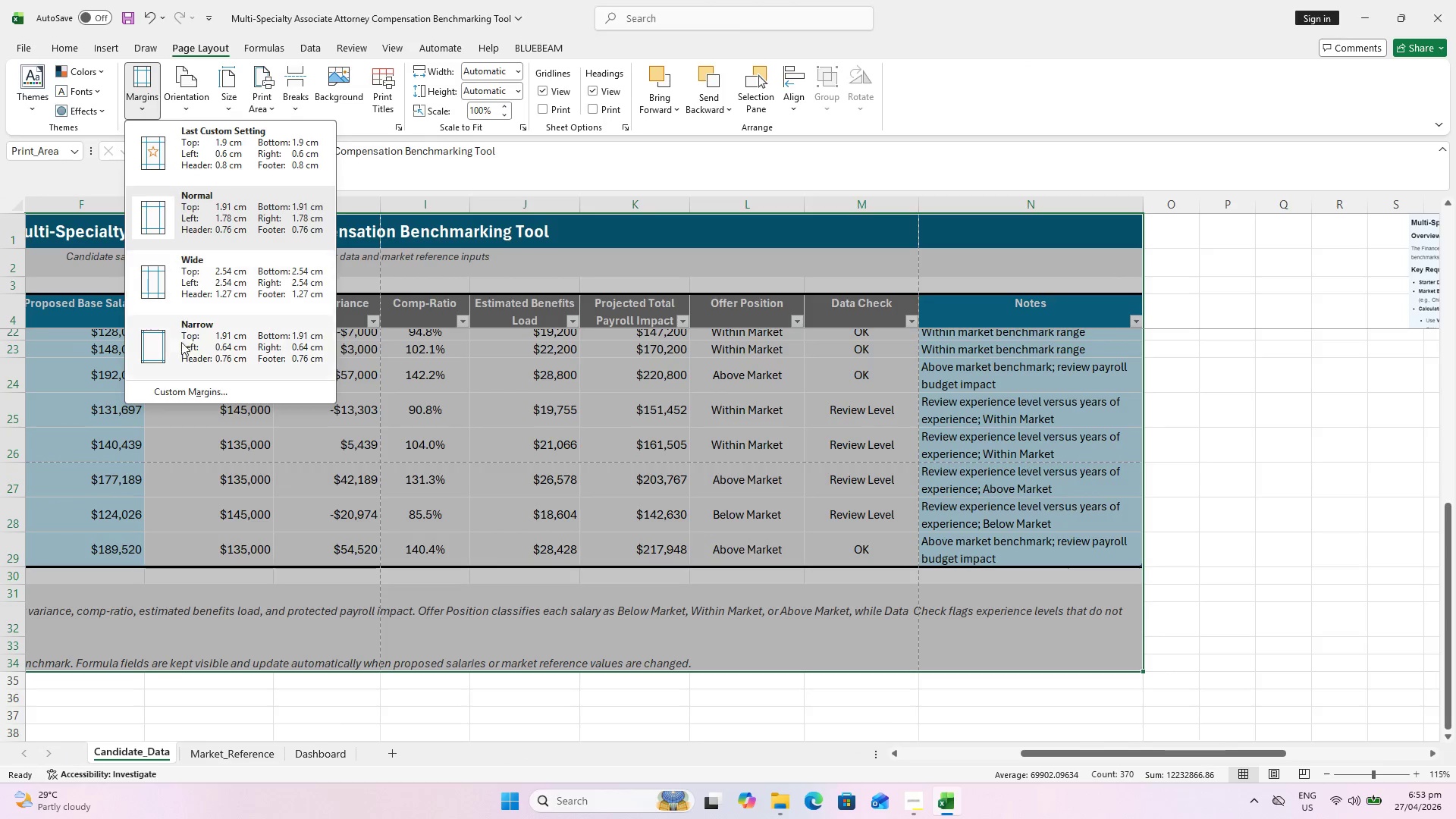 
left_click([181, 344])
 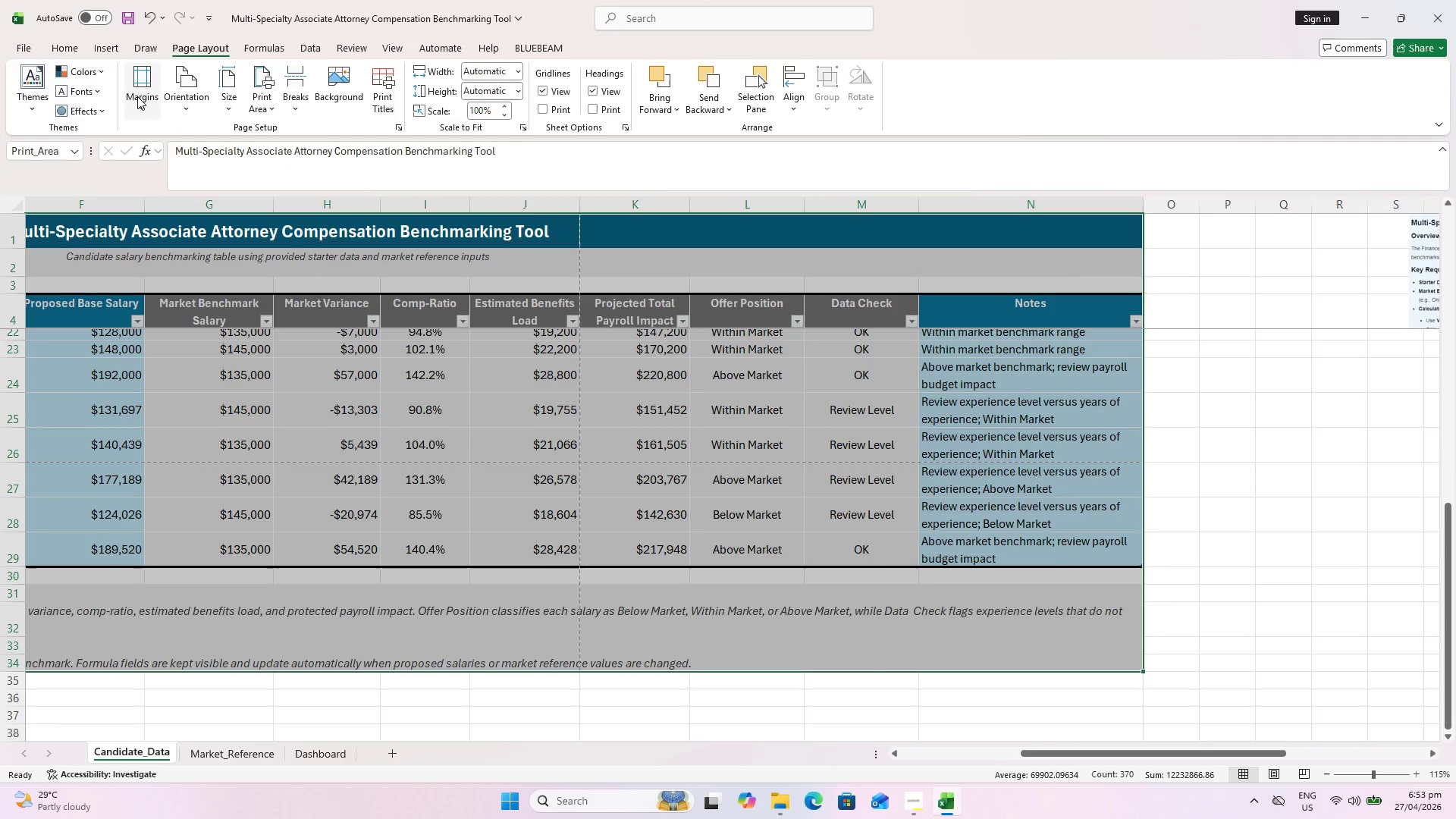 
left_click([137, 92])
 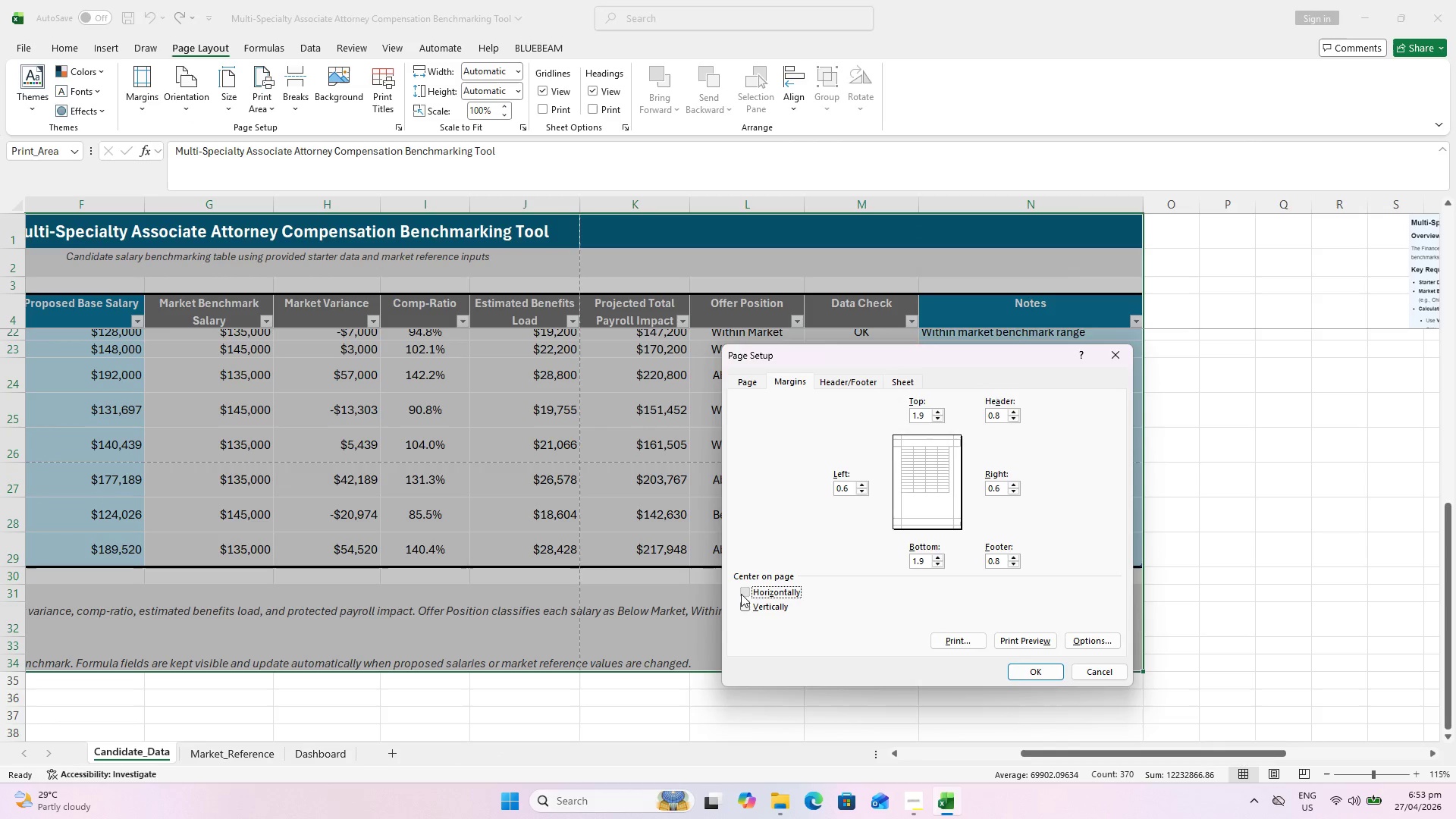 
left_click([1033, 672])
 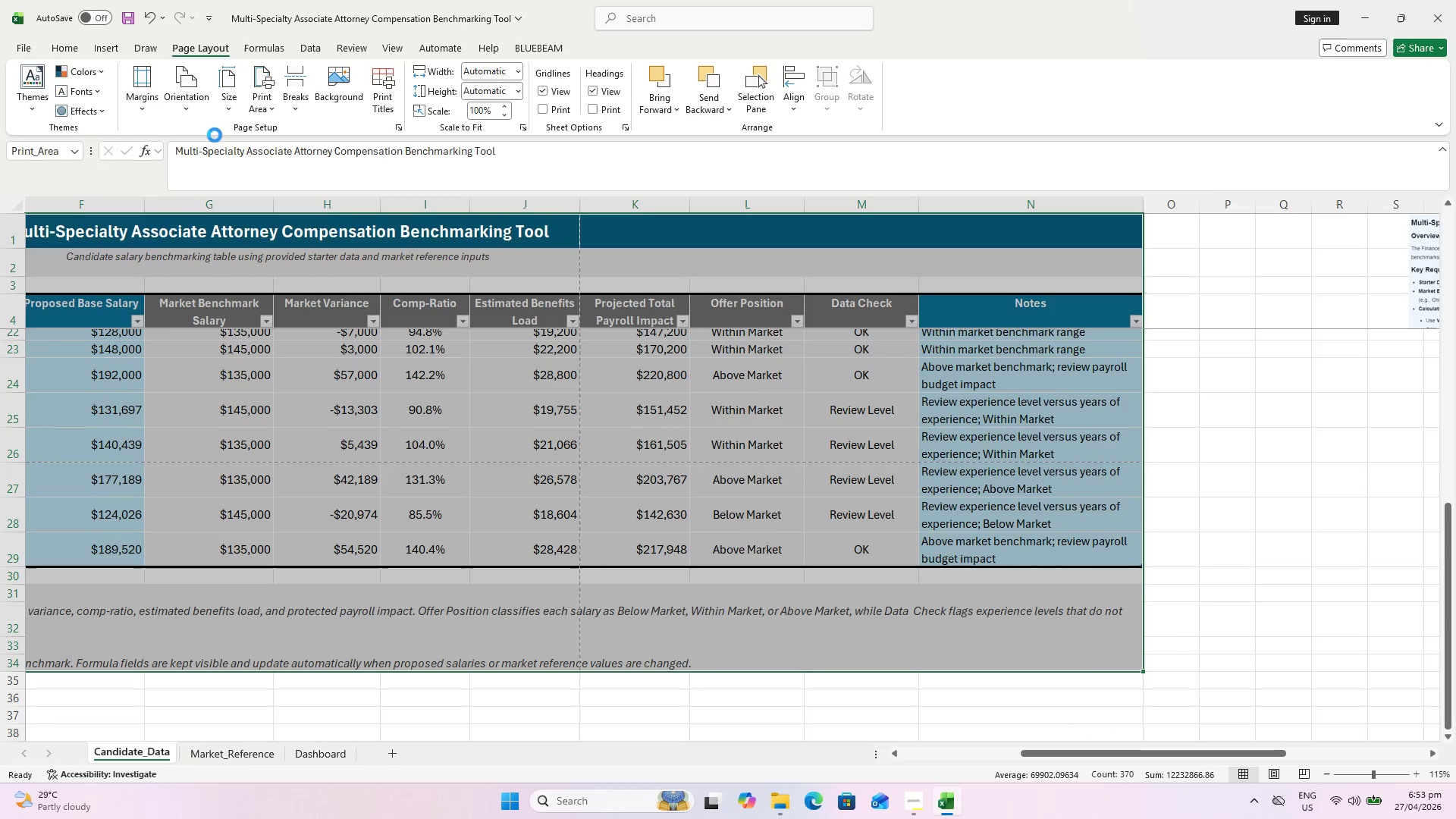 
left_click([228, 94])
 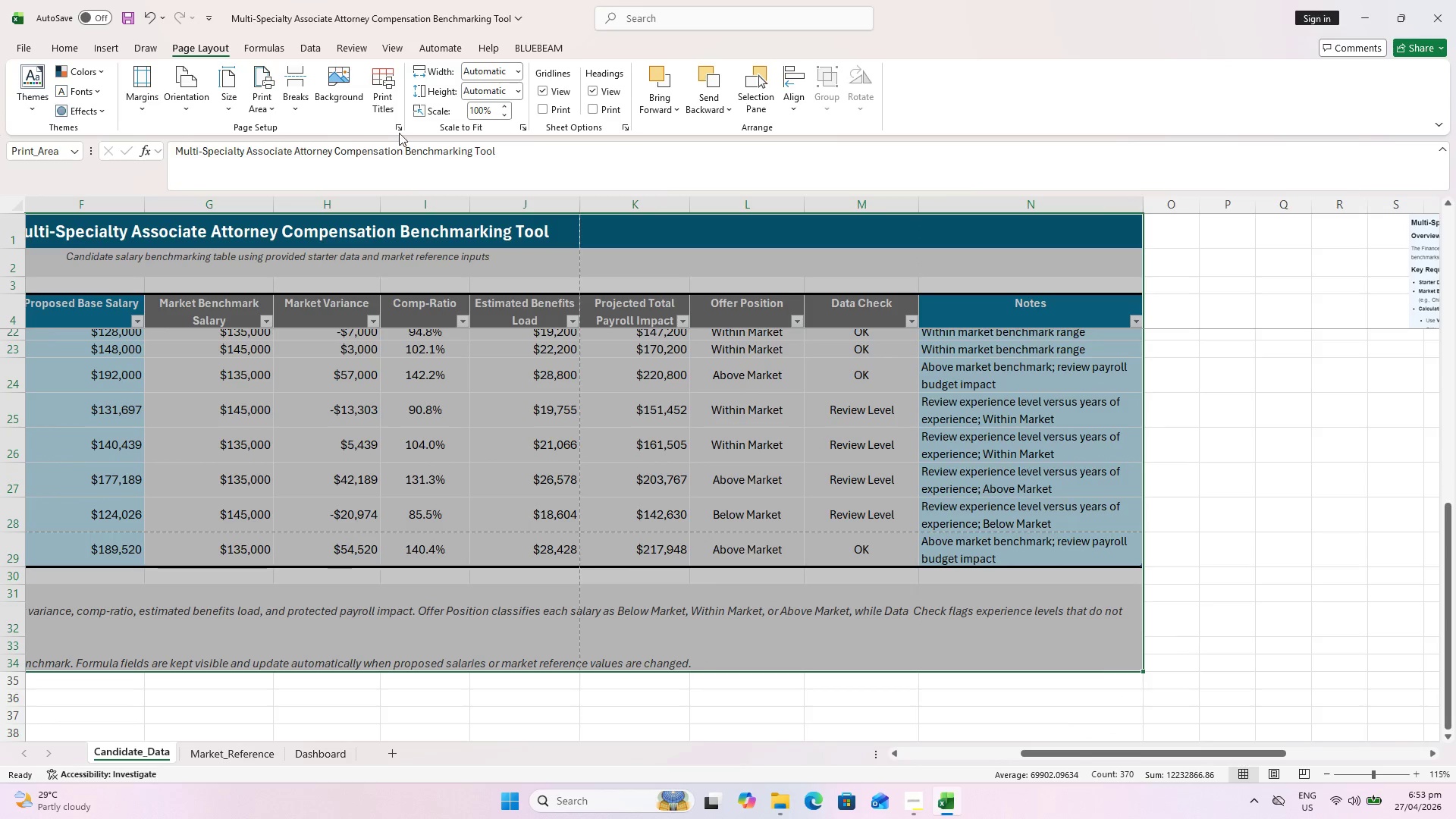 
left_click([381, 110])
 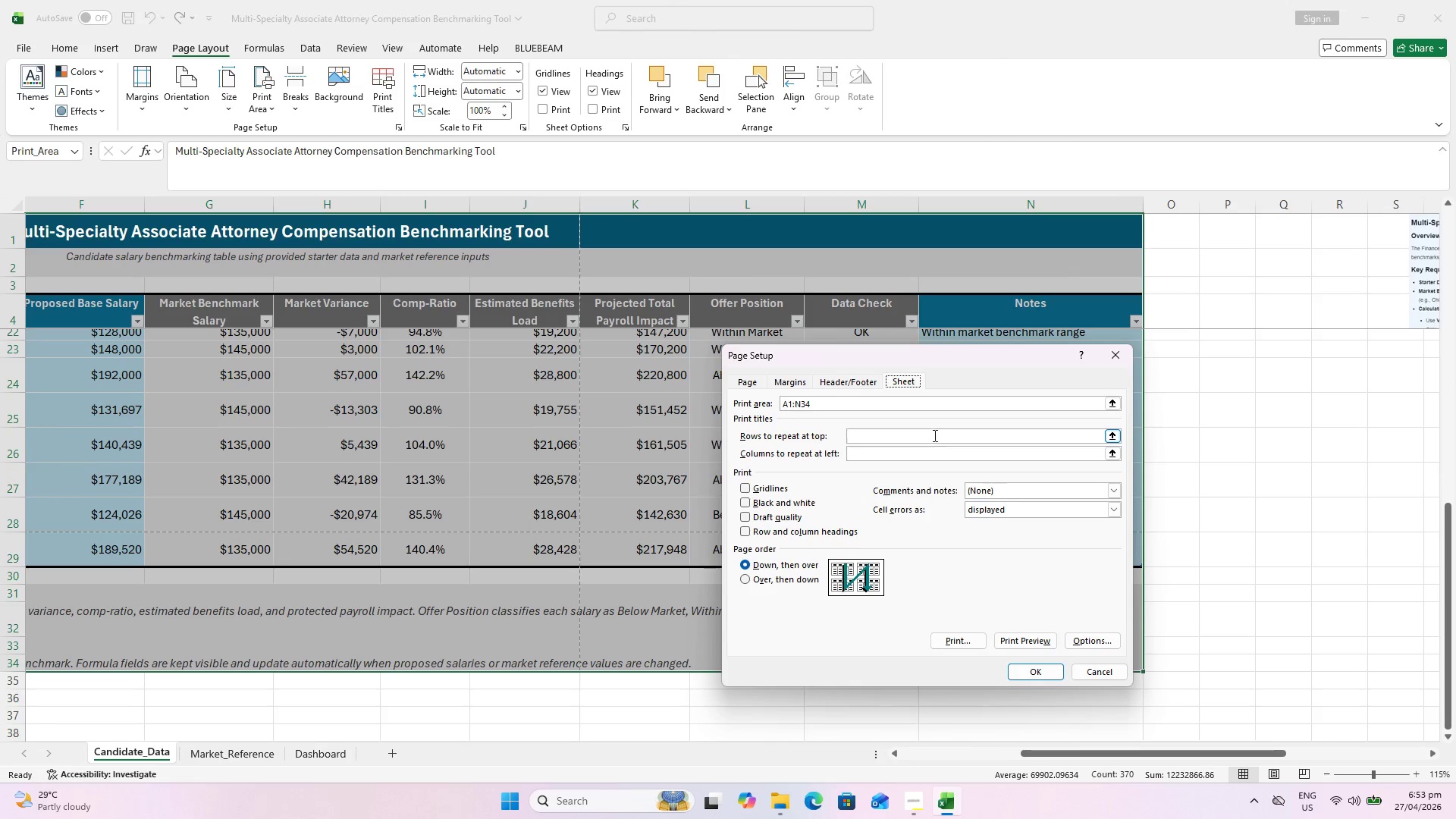 
left_click([1109, 438])
 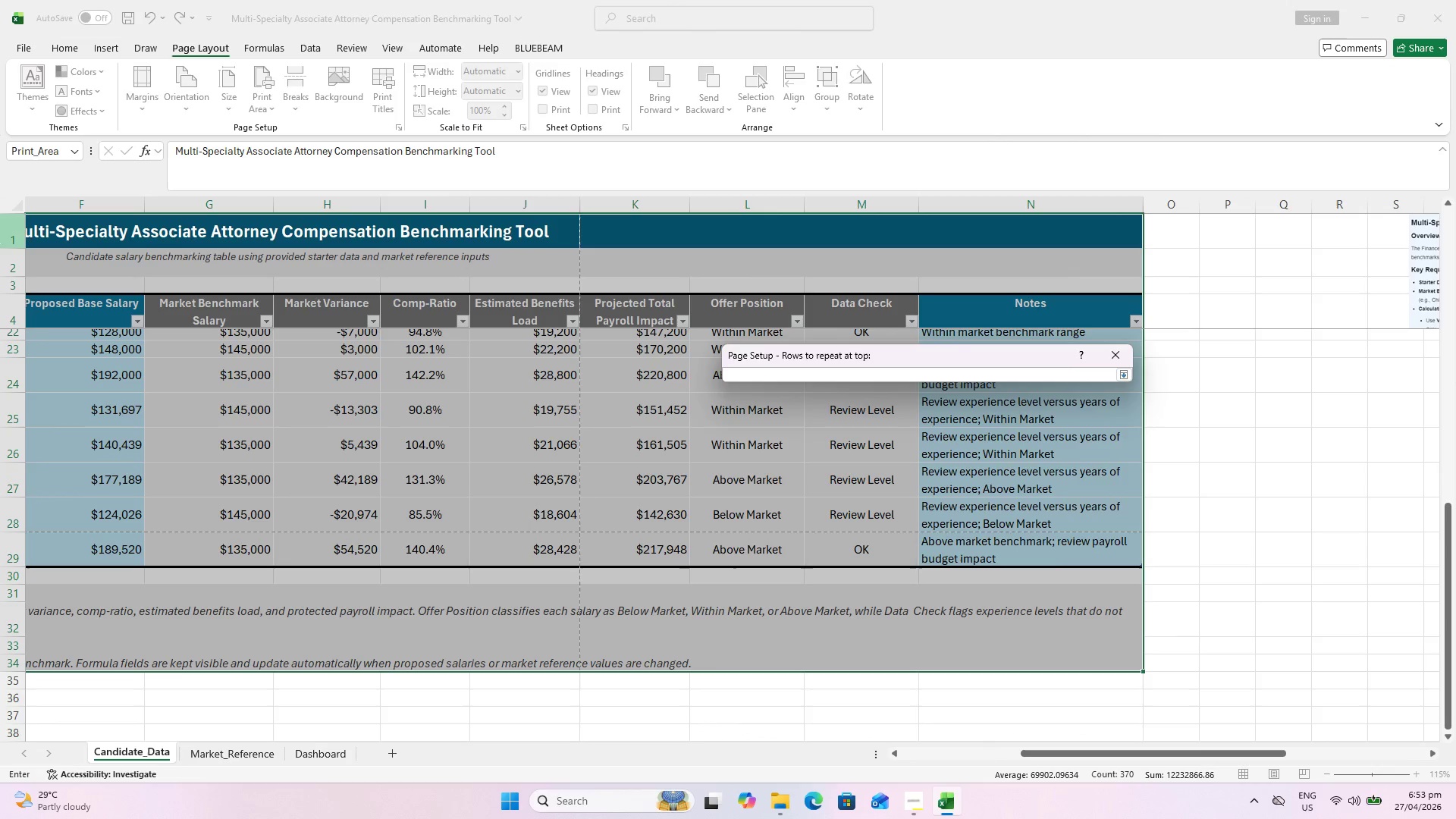 
left_click_drag(start_coordinate=[4, 238], to_coordinate=[0, 302])
 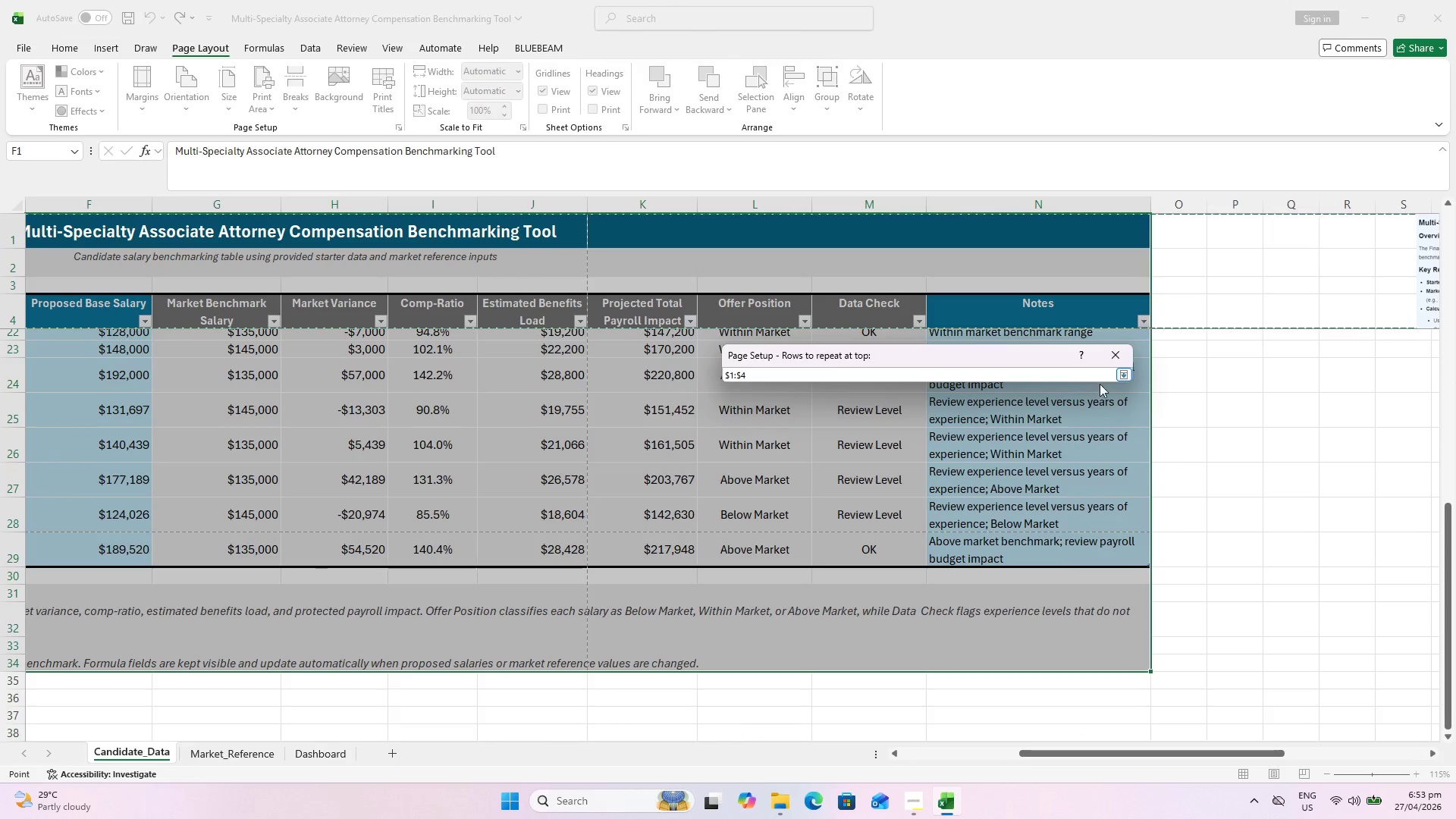 
left_click([1127, 378])
 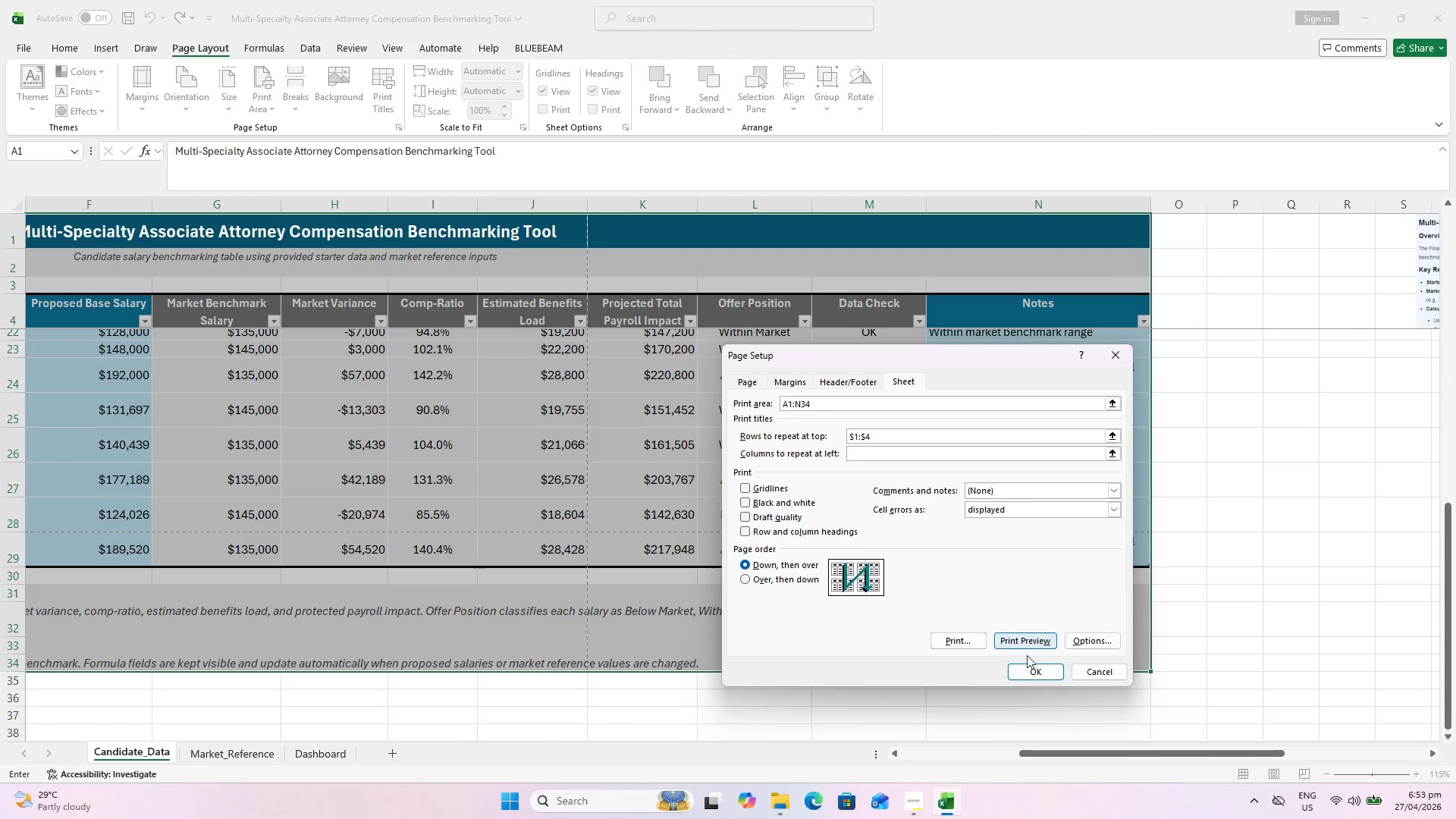 
left_click([1040, 671])
 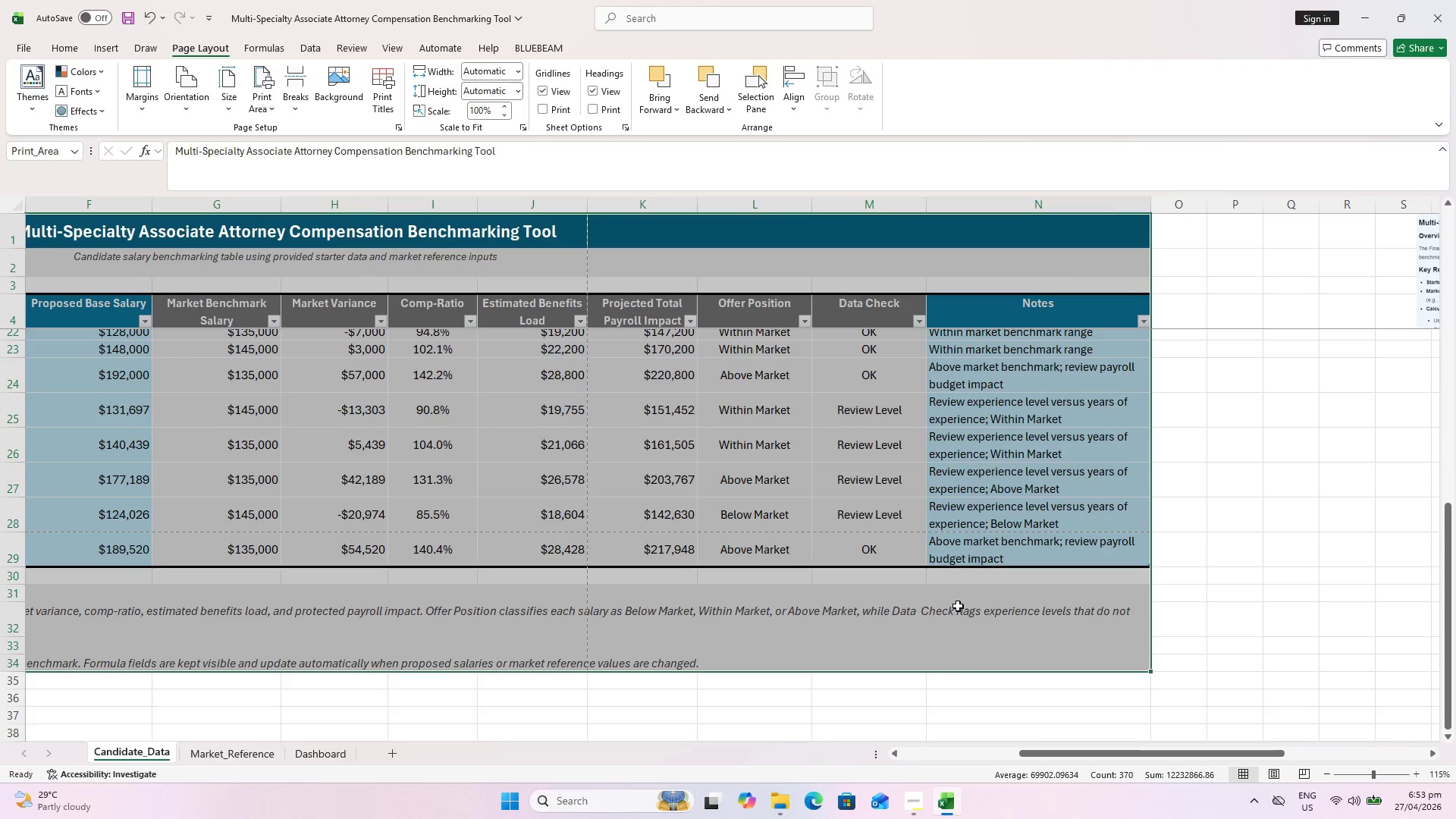 
scroll: coordinate [1142, 554], scroll_direction: up, amount: 24.0
 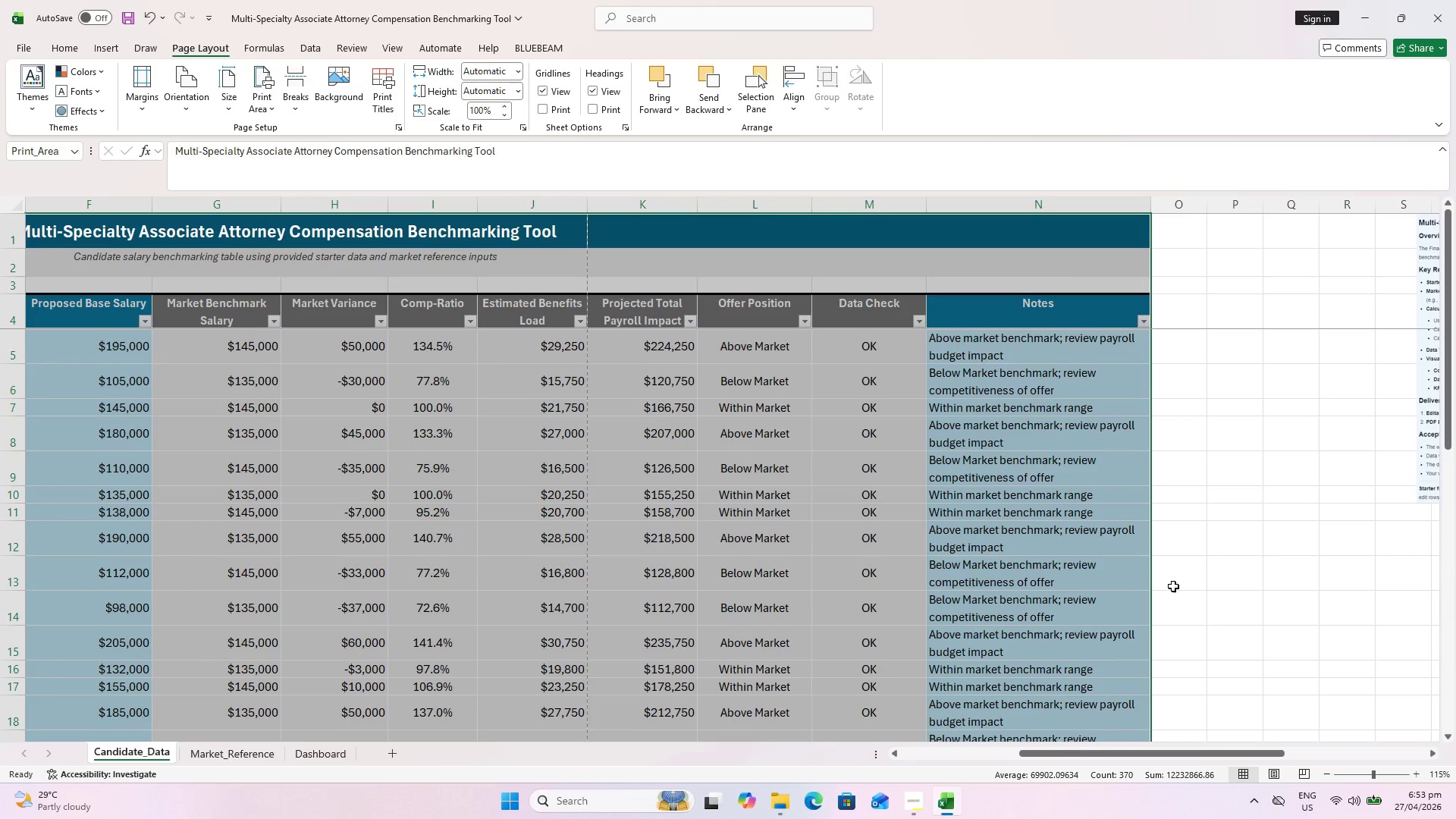 
key(Control+P)
 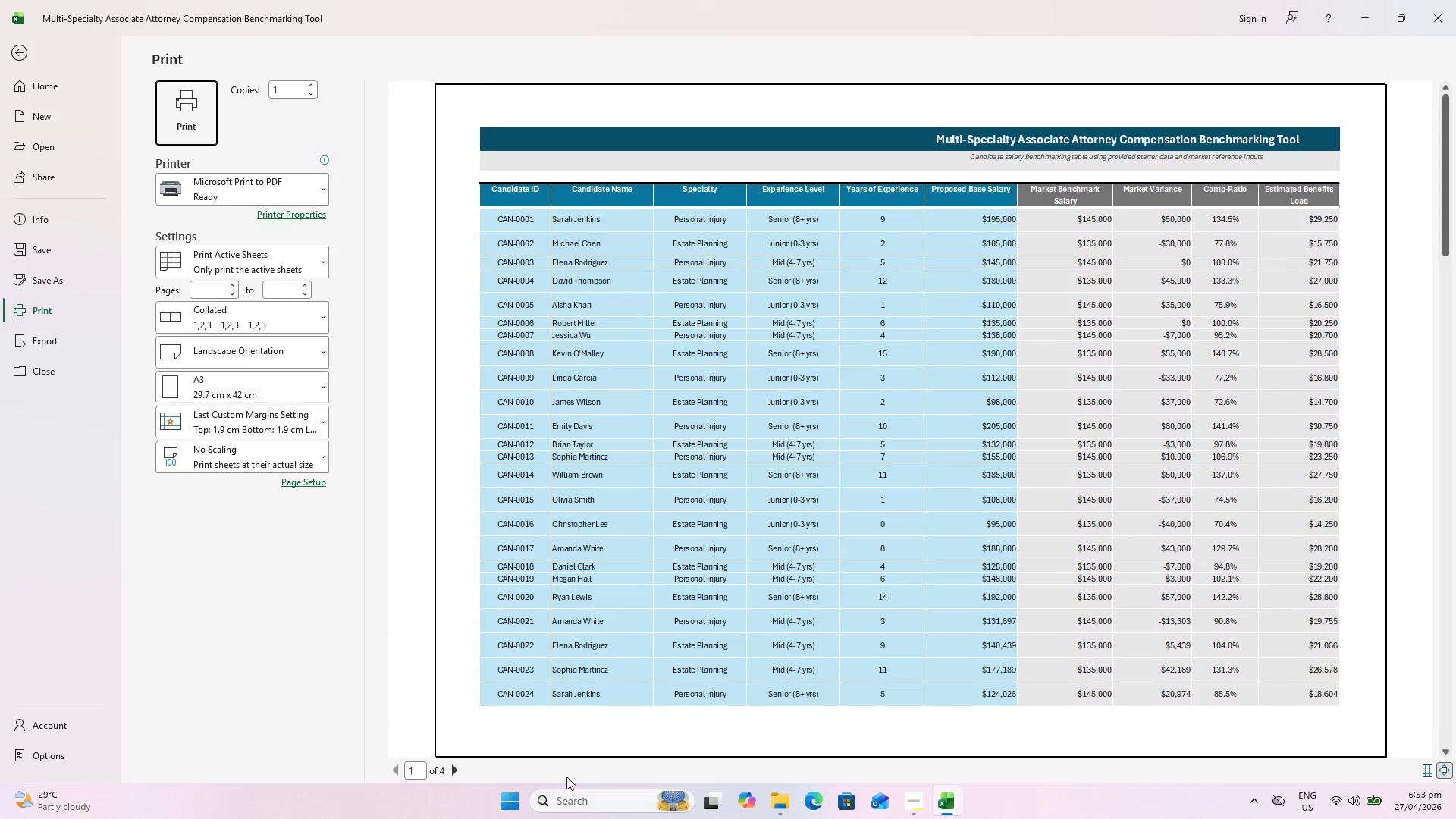 
key(Escape)
 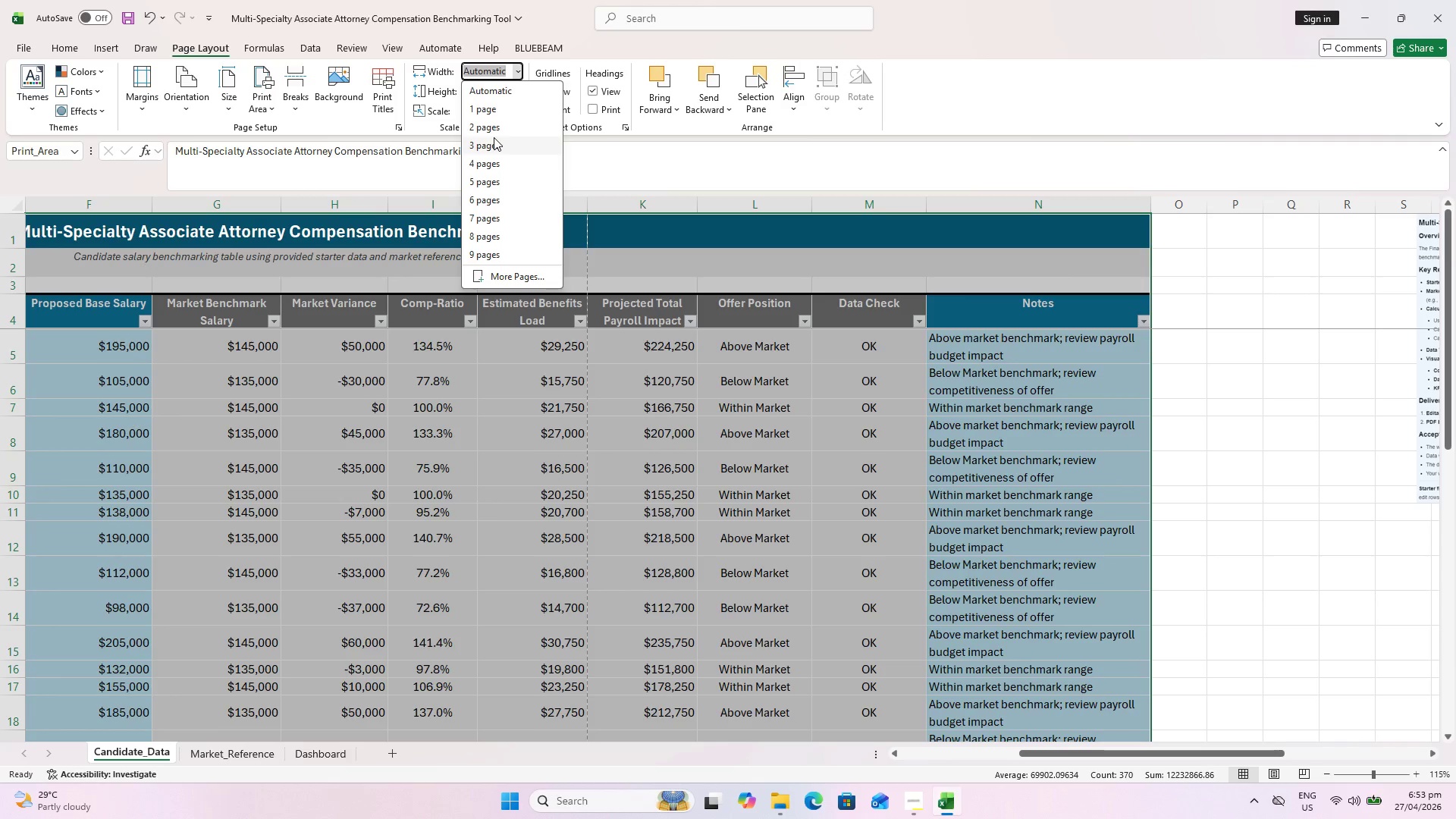 
left_click([499, 109])
 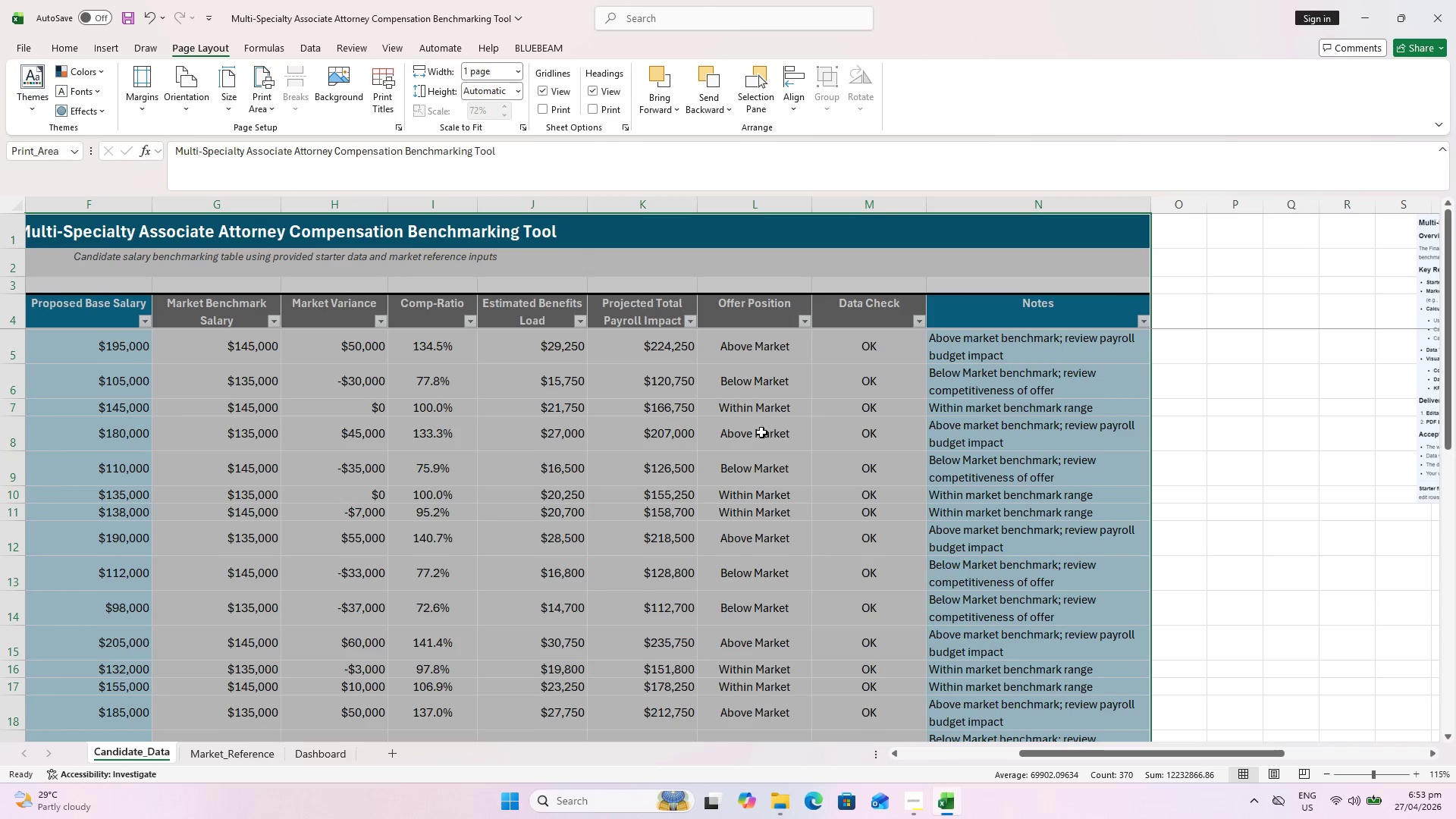 
key(Control+P)
 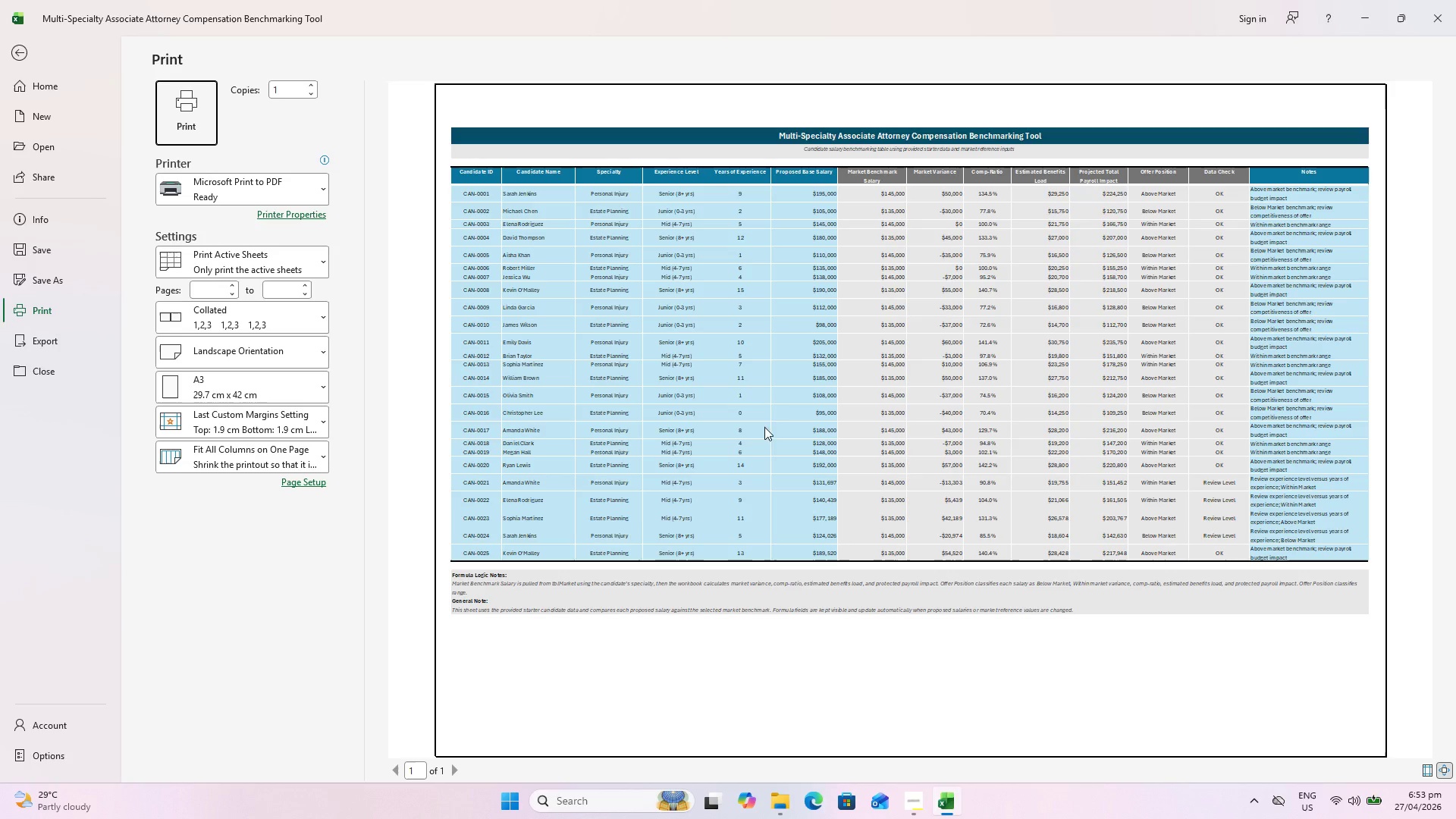 
hold_key(key=ControlLeft, duration=2.06)
scroll: coordinate [902, 391], scroll_direction: up, amount: 1.0
 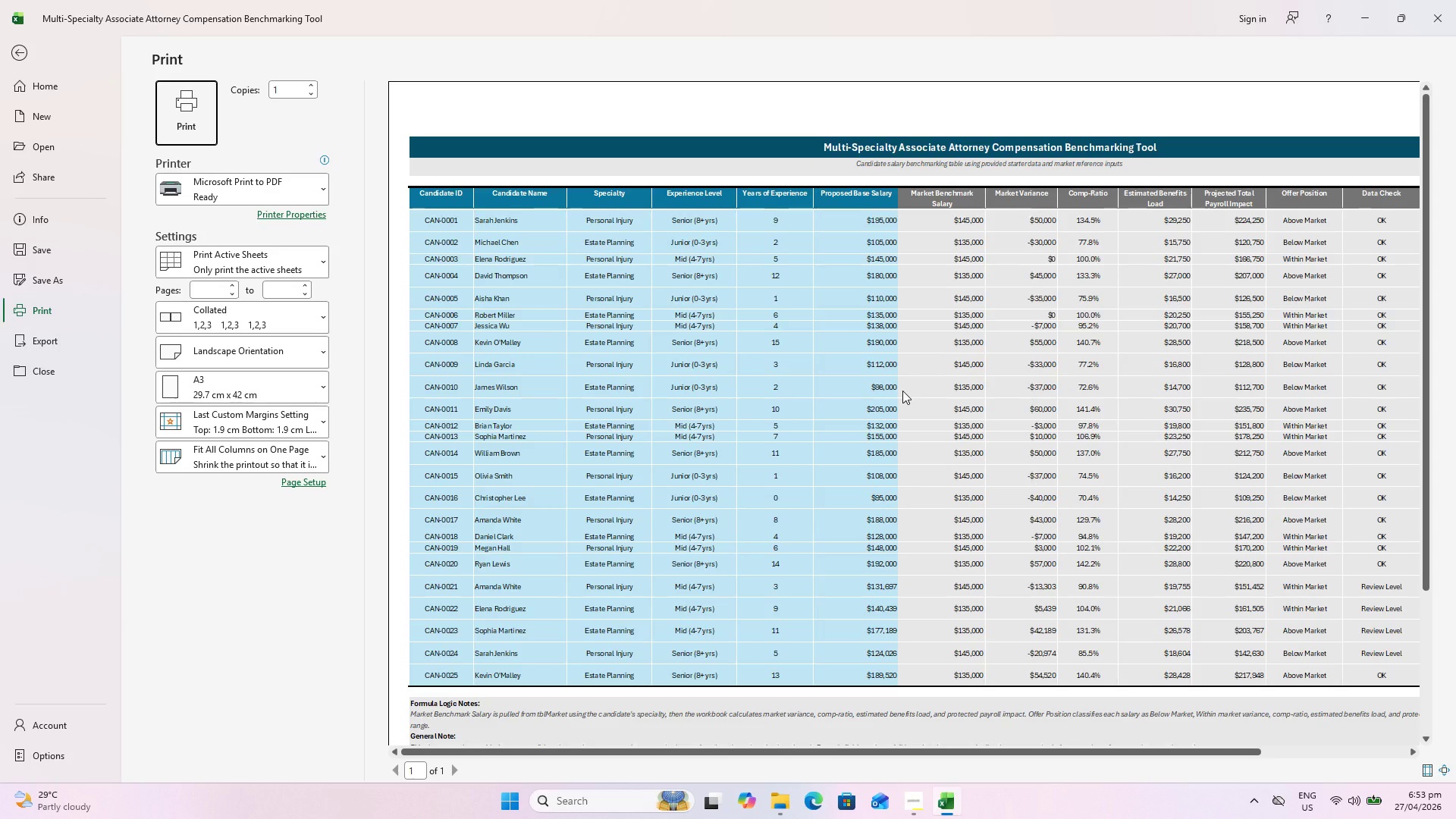 
scroll: coordinate [902, 391], scroll_direction: down, amount: 1.0
 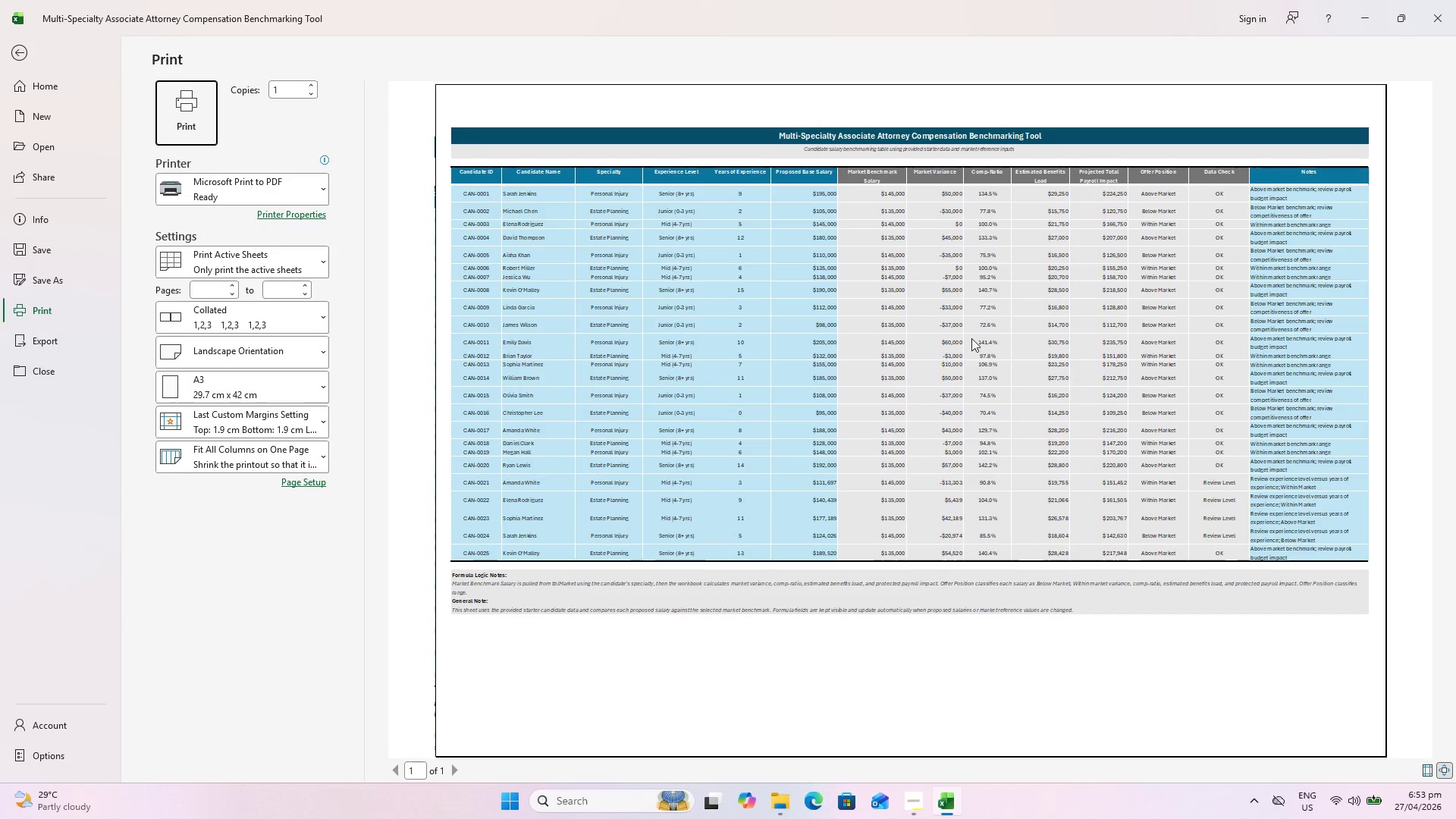 
hold_key(key=ControlLeft, duration=4.19)
scroll: coordinate [855, 275], scroll_direction: up, amount: 7.0
 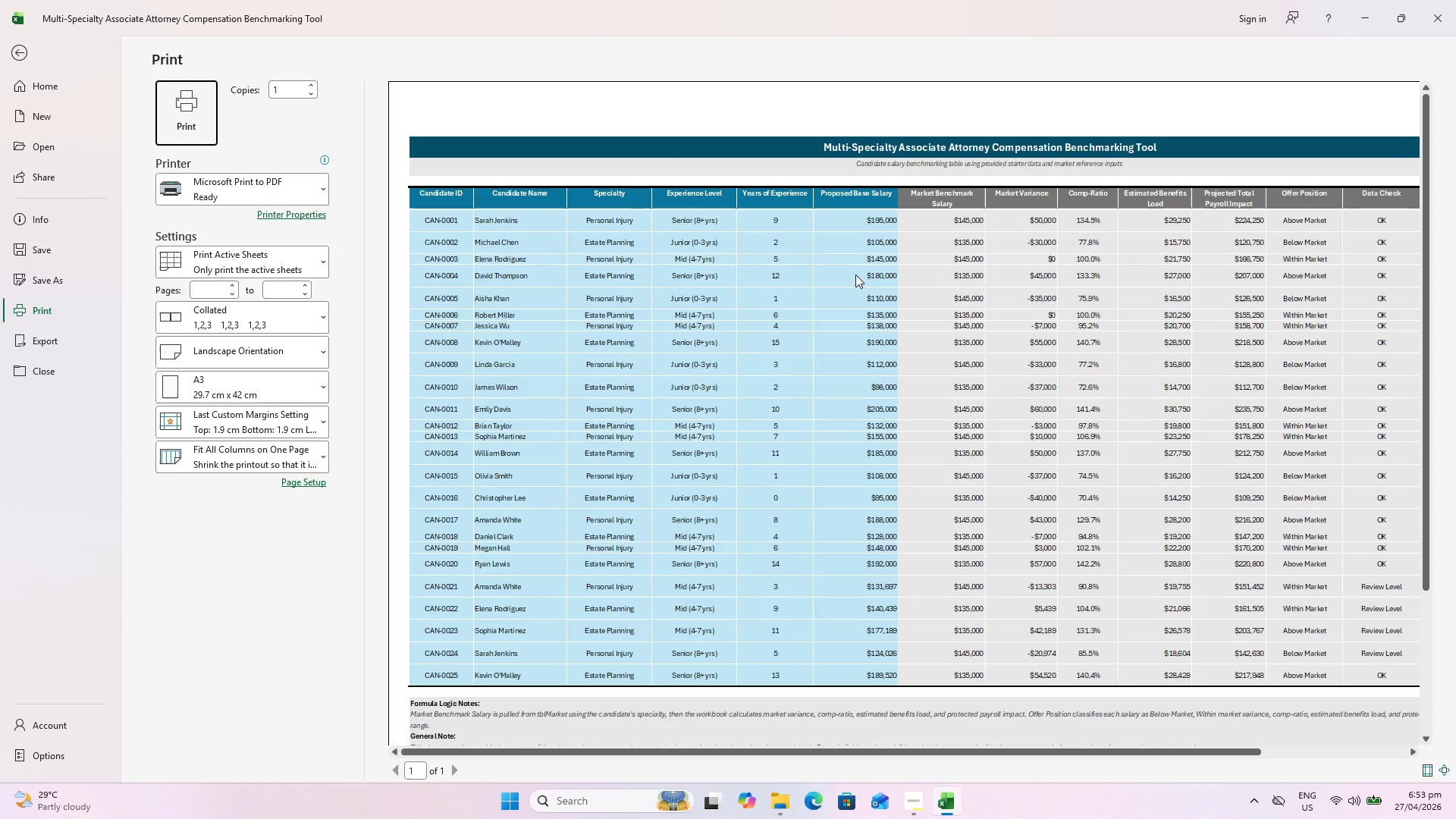 
scroll: coordinate [855, 275], scroll_direction: down, amount: 1.0
 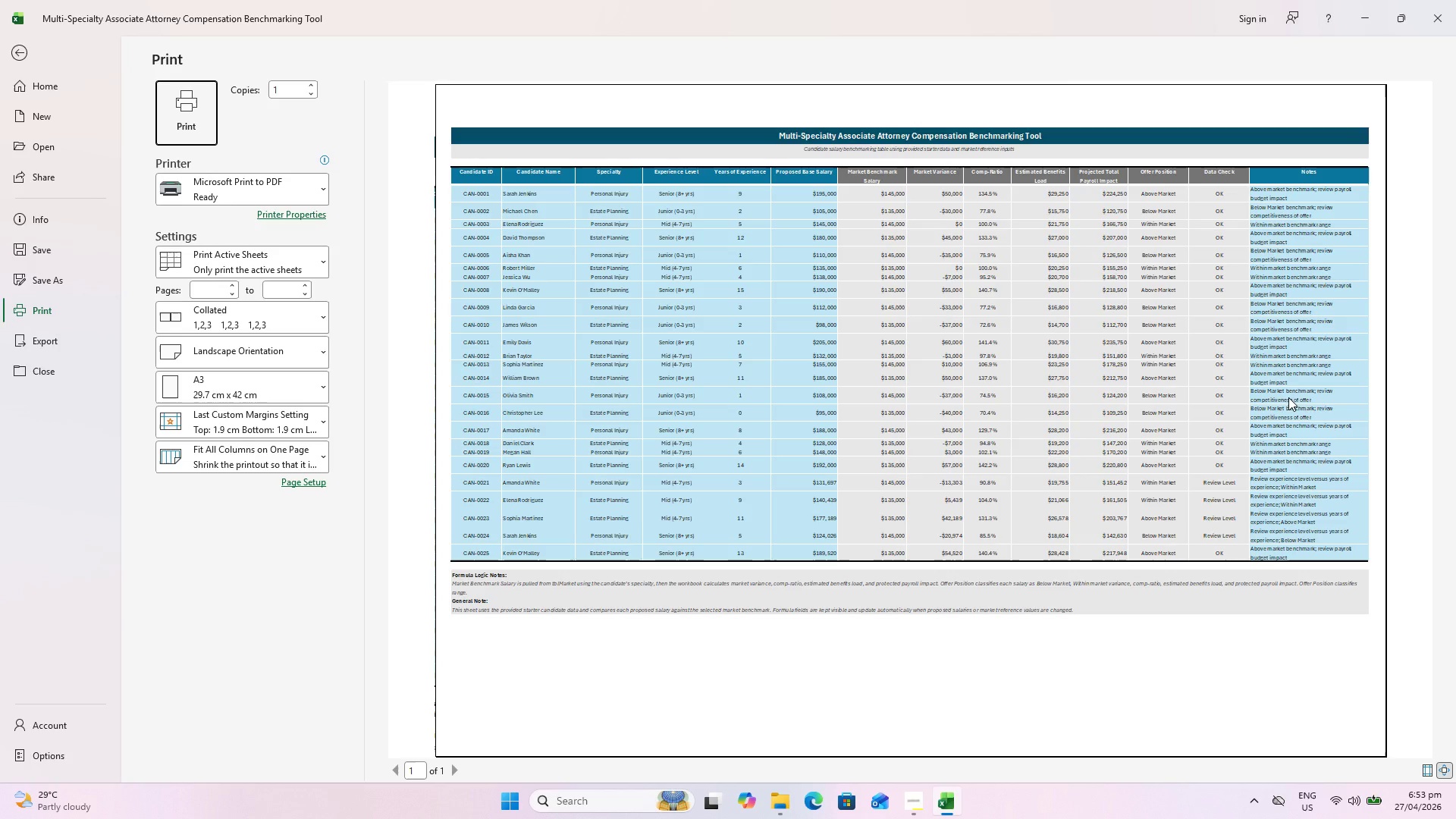 
hold_key(key=ControlLeft, duration=0.58)
scroll: coordinate [1278, 395], scroll_direction: up, amount: 1.0
 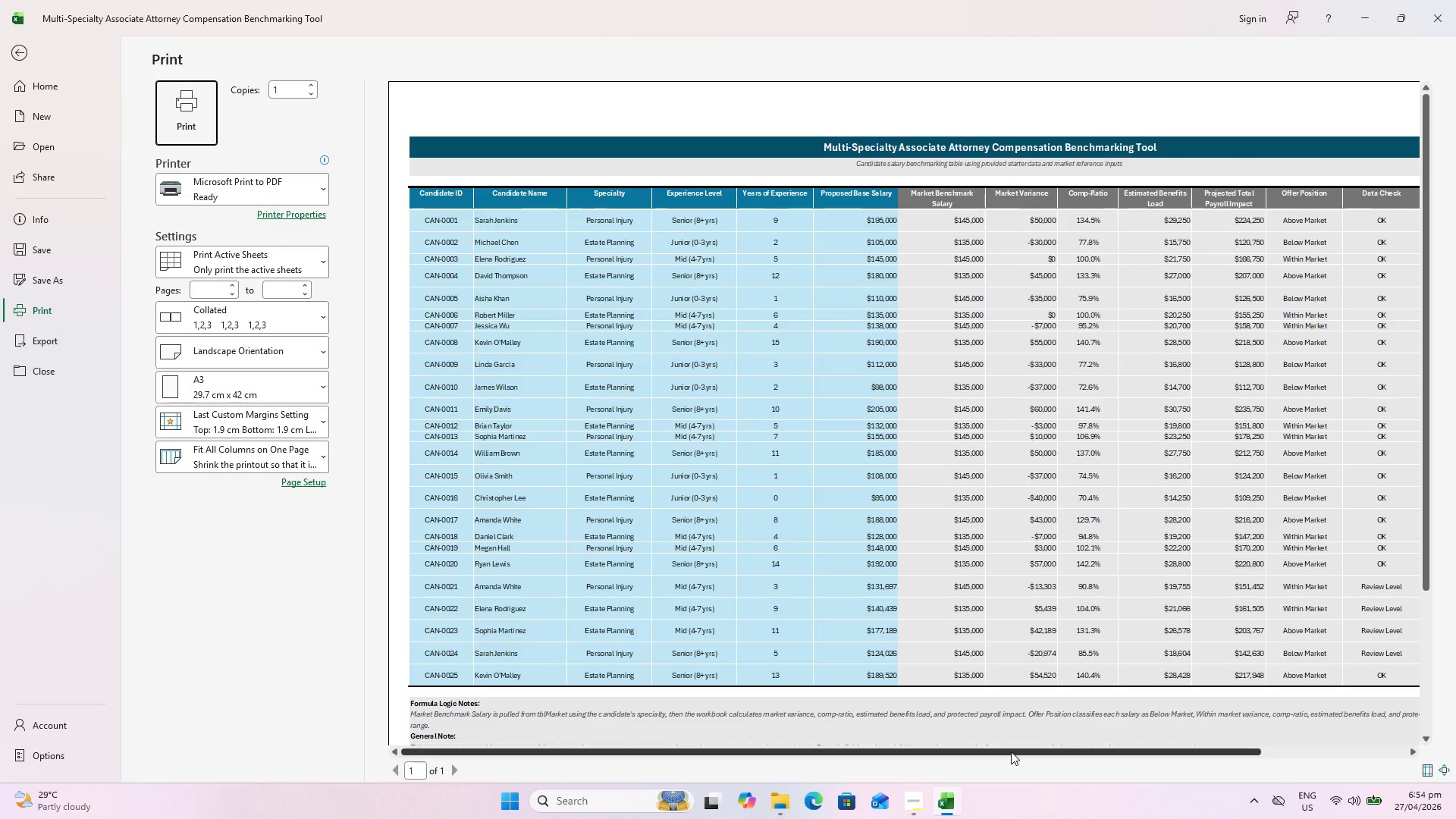 
left_click_drag(start_coordinate=[1011, 752], to_coordinate=[1197, 756])
 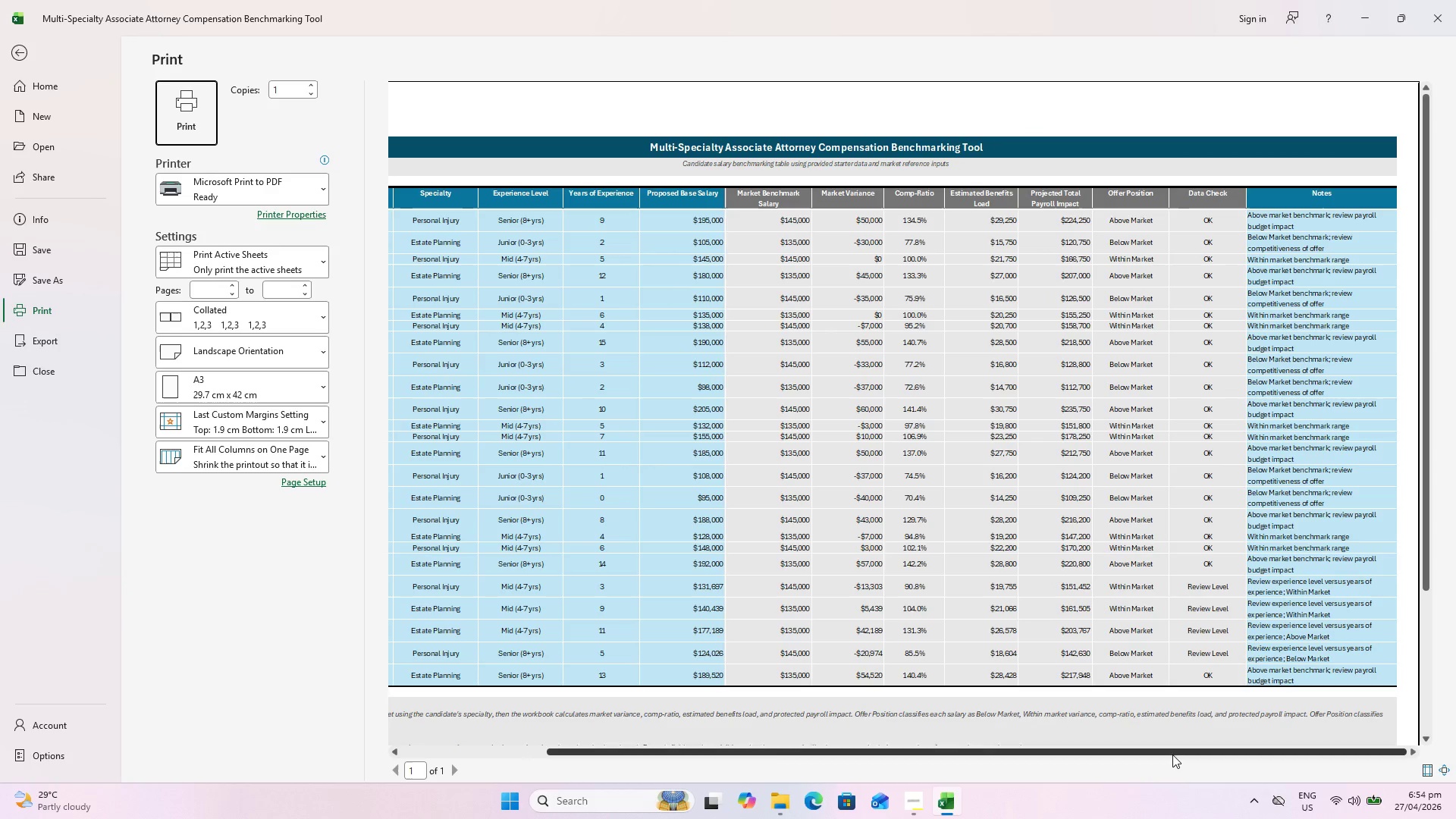 
left_click_drag(start_coordinate=[1172, 755], to_coordinate=[1215, 745])
 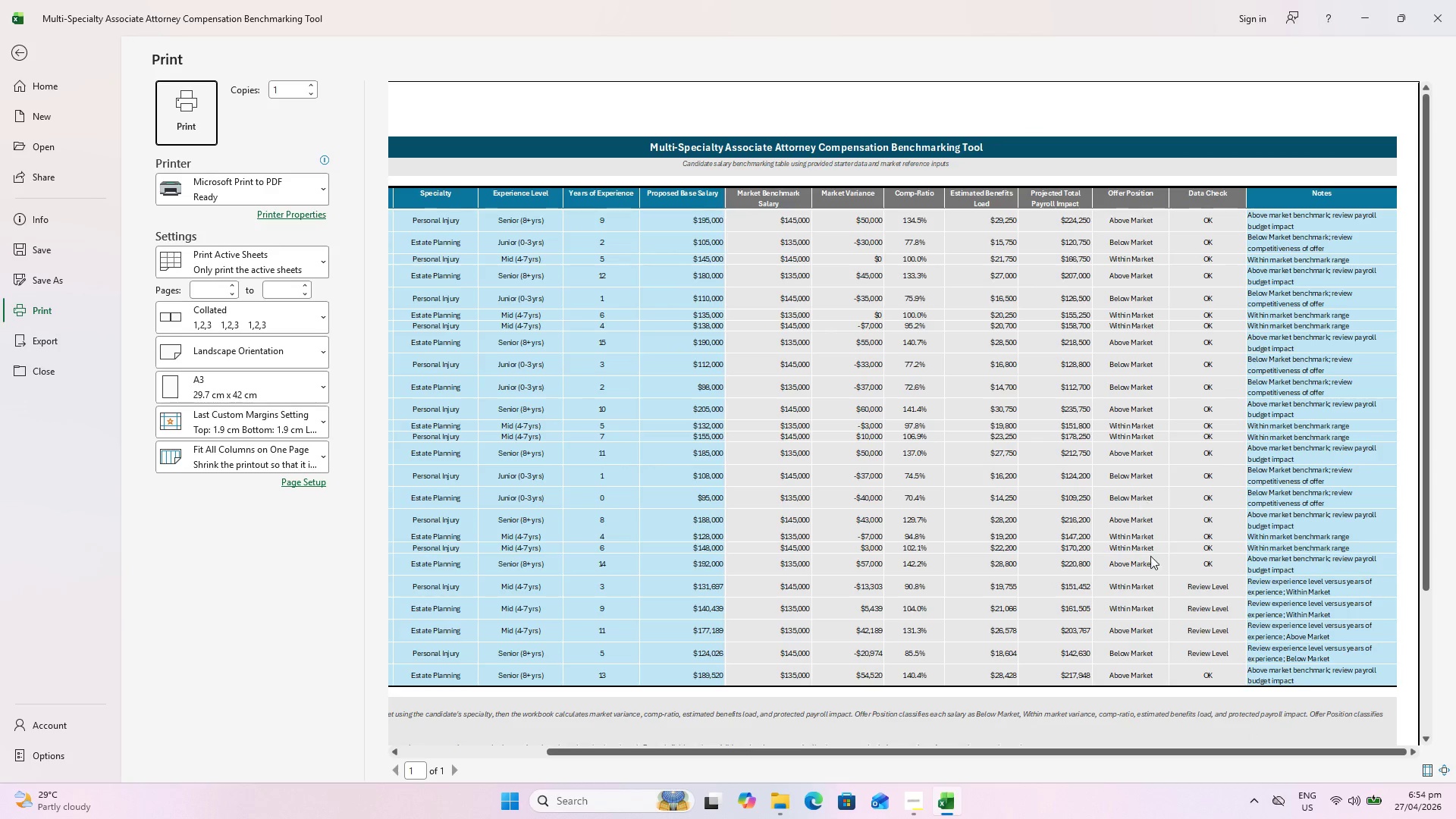 
wait(6.88)
 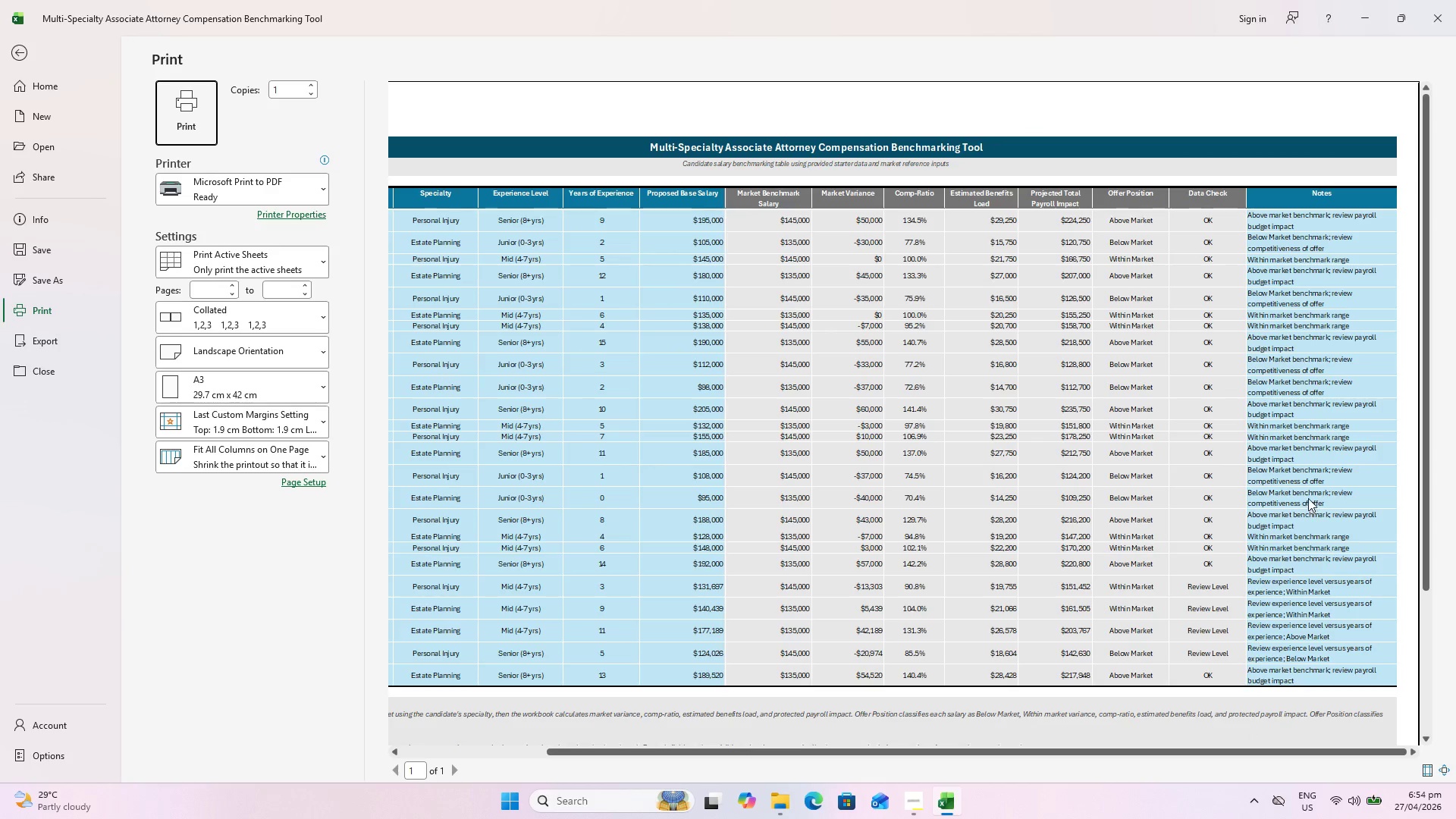 
left_click_drag(start_coordinate=[1222, 752], to_coordinate=[1185, 761])
 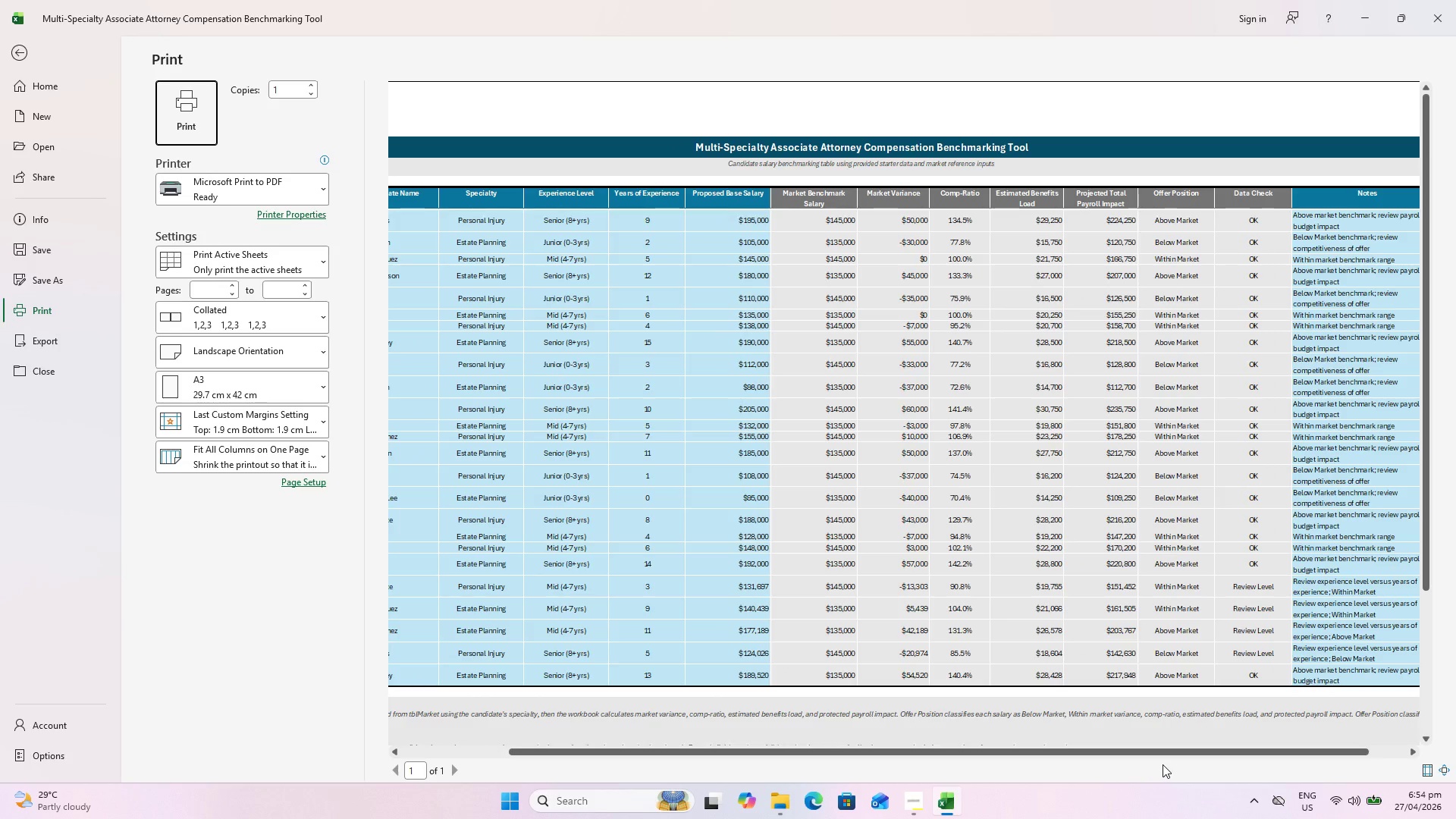 
key(Escape)
 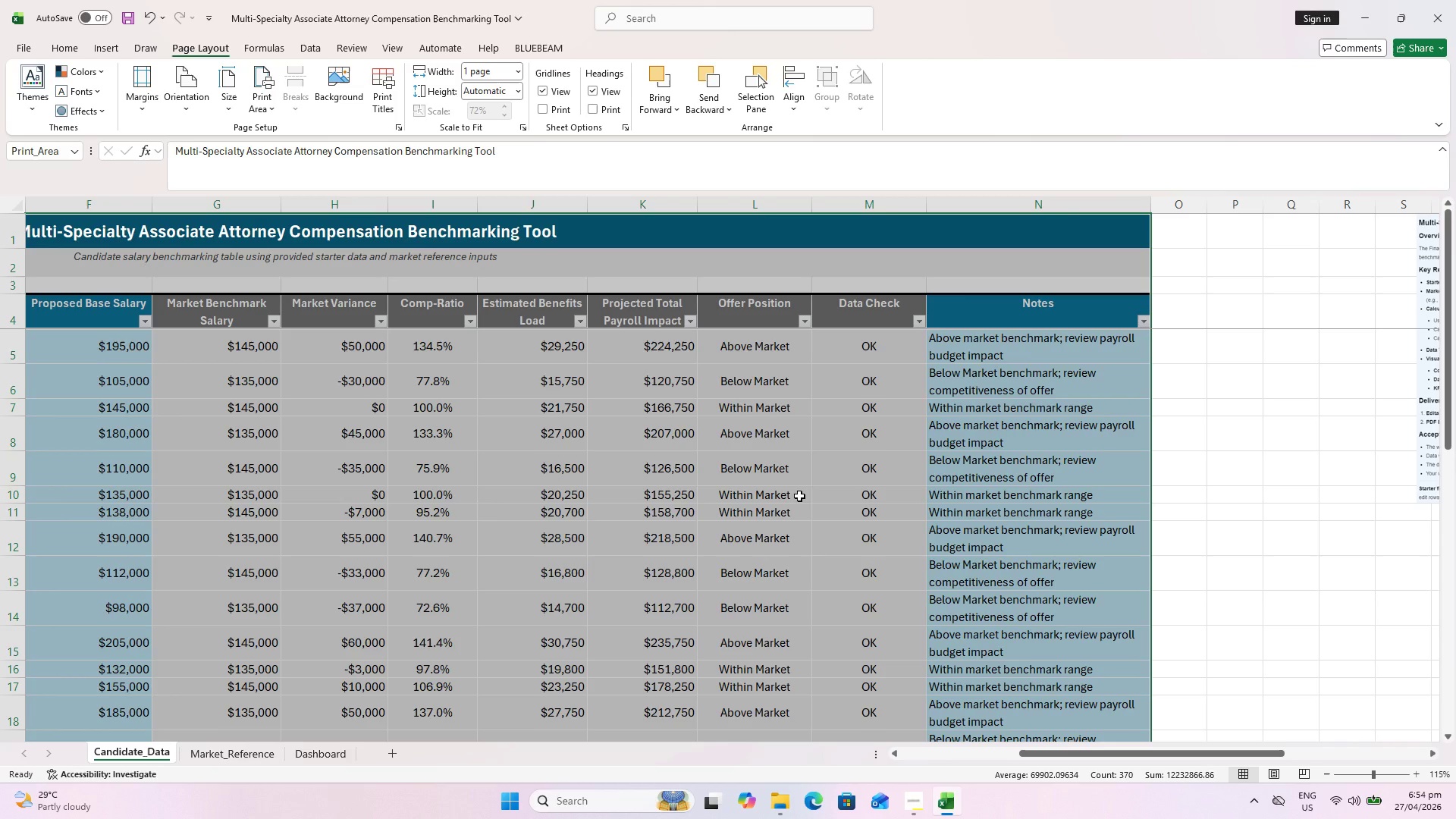 
scroll: coordinate [804, 560], scroll_direction: down, amount: 3.0
 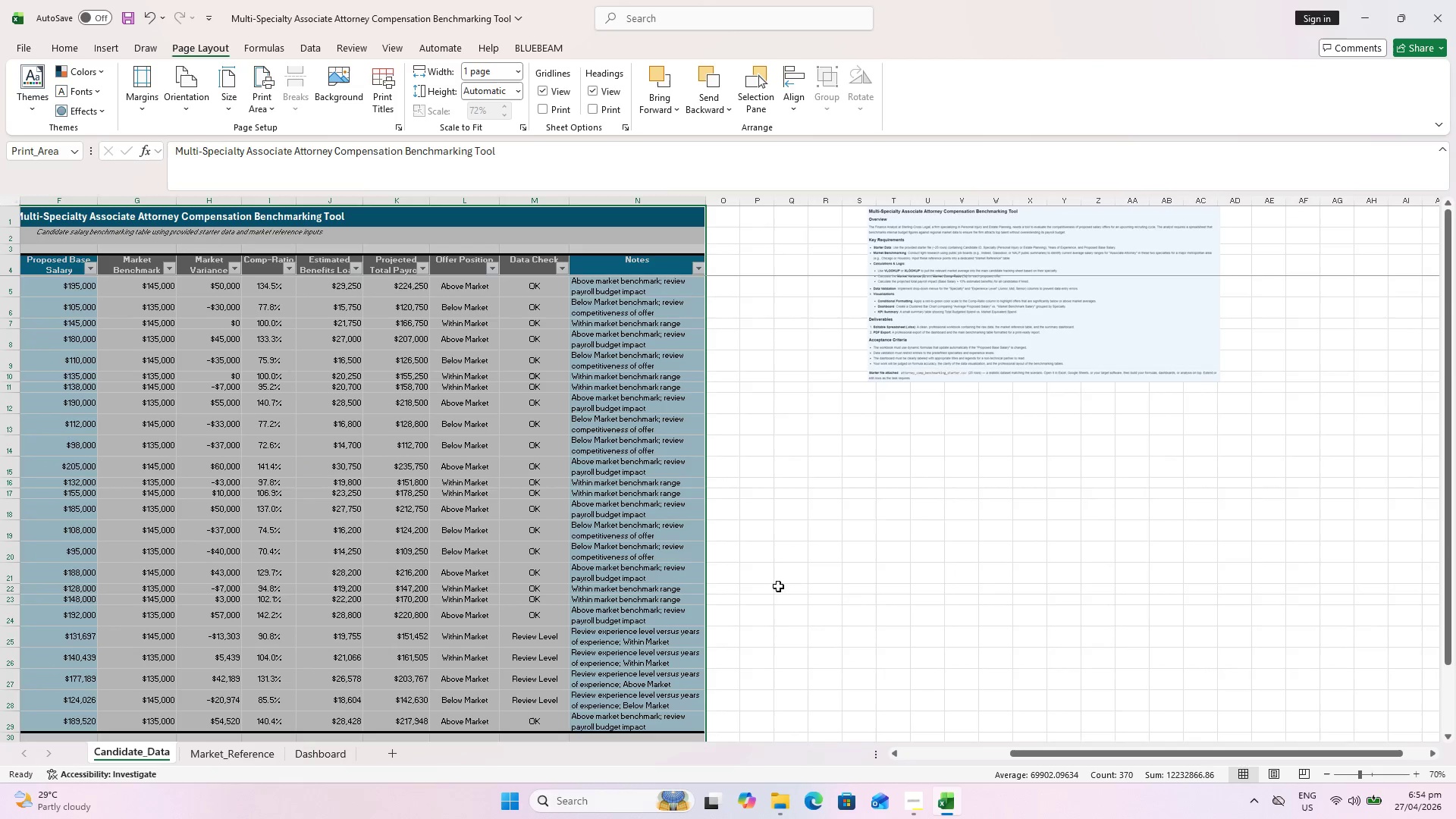 
key(Control+S)
 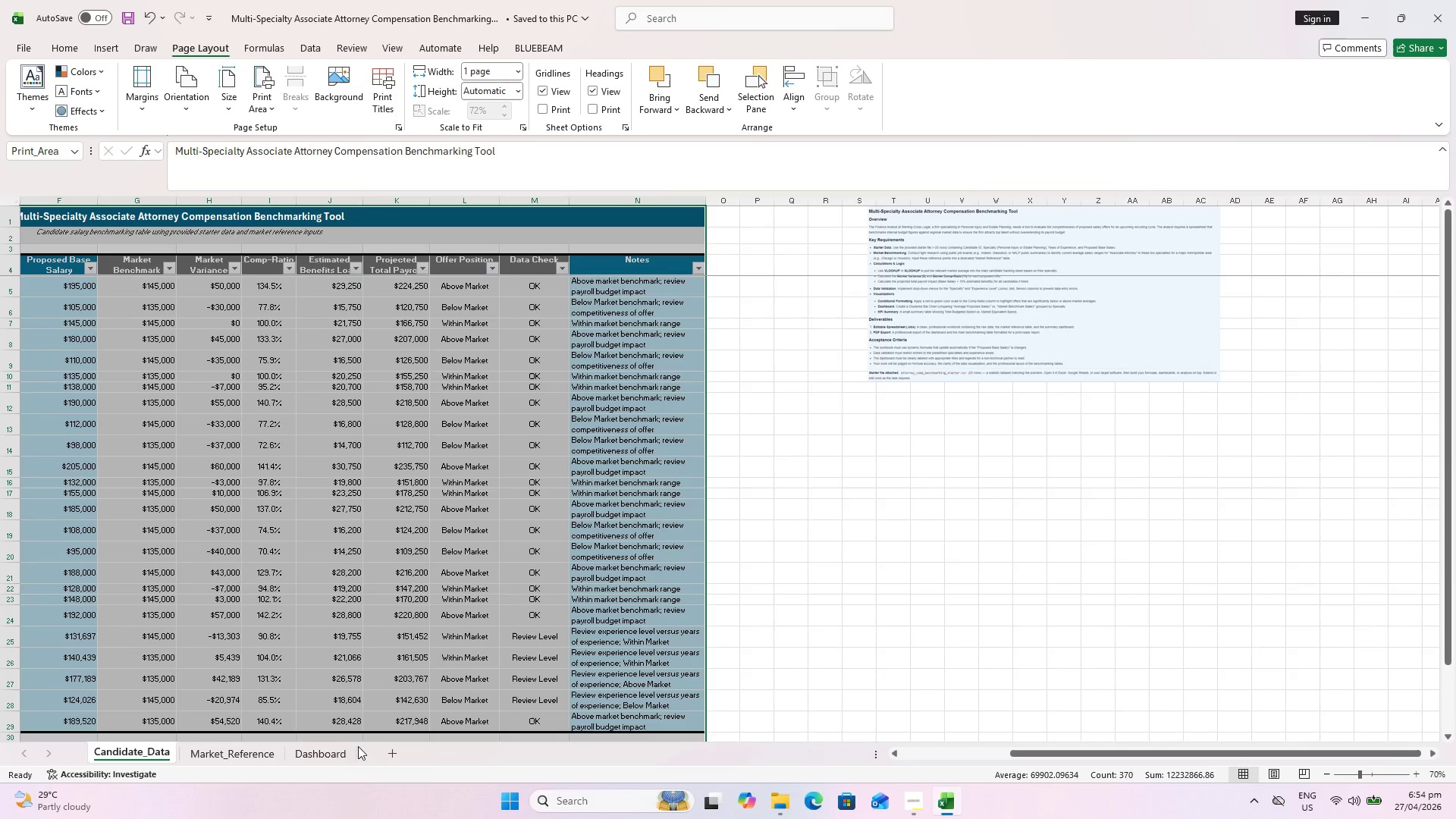 
left_click([265, 763])
 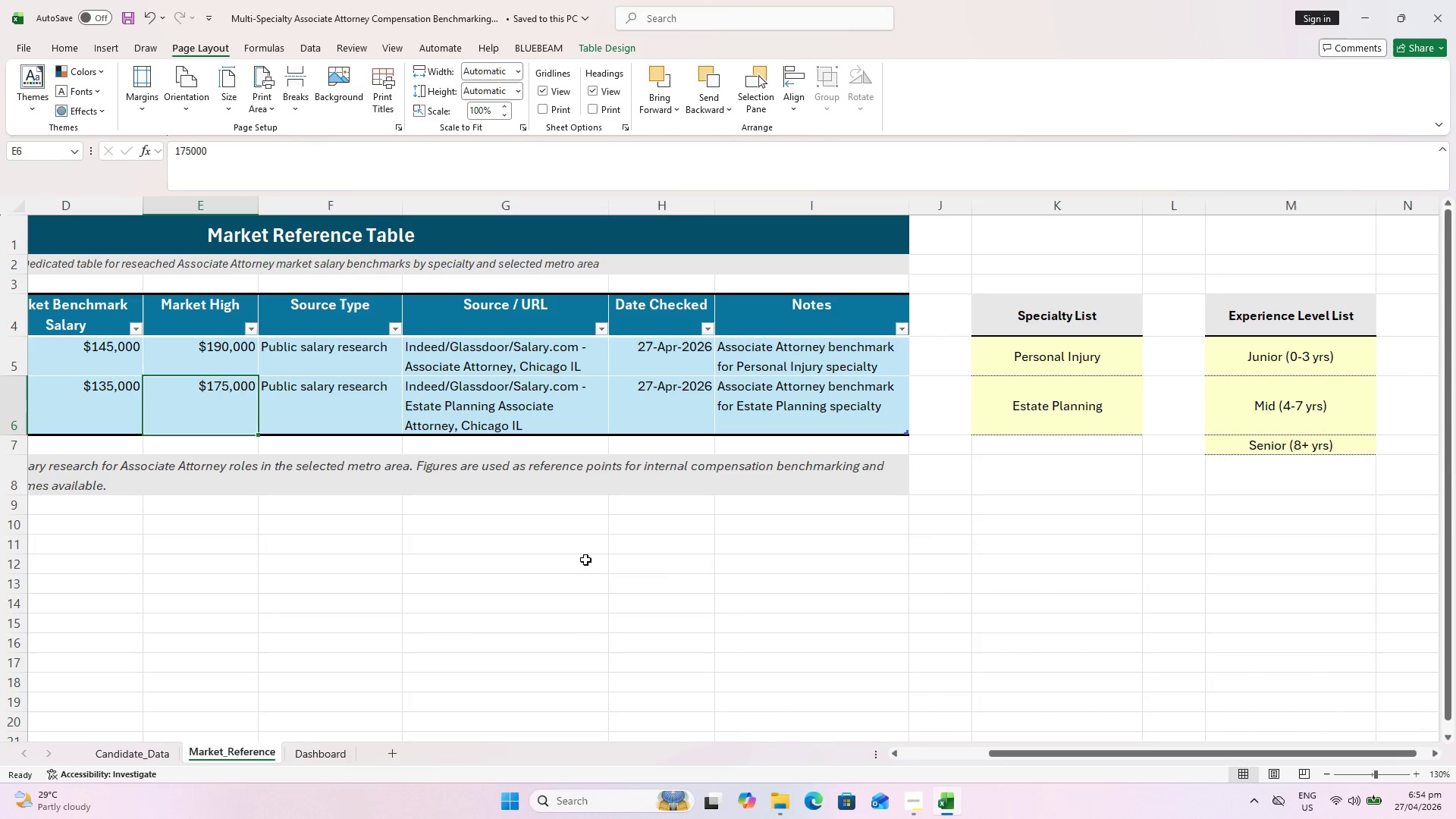 
scroll: coordinate [702, 573], scroll_direction: up, amount: 8.0
 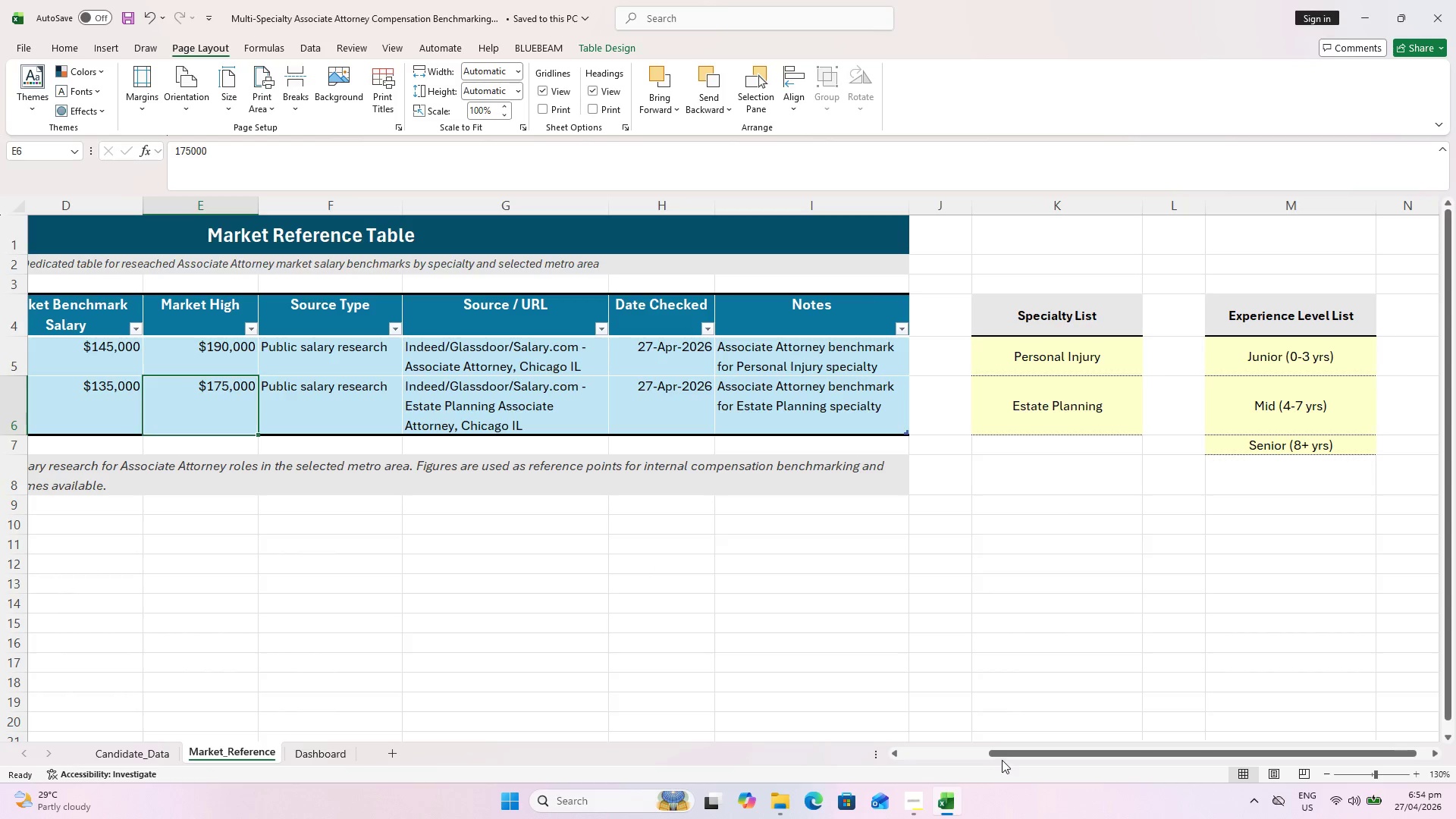 
left_click_drag(start_coordinate=[1006, 753], to_coordinate=[742, 780])
 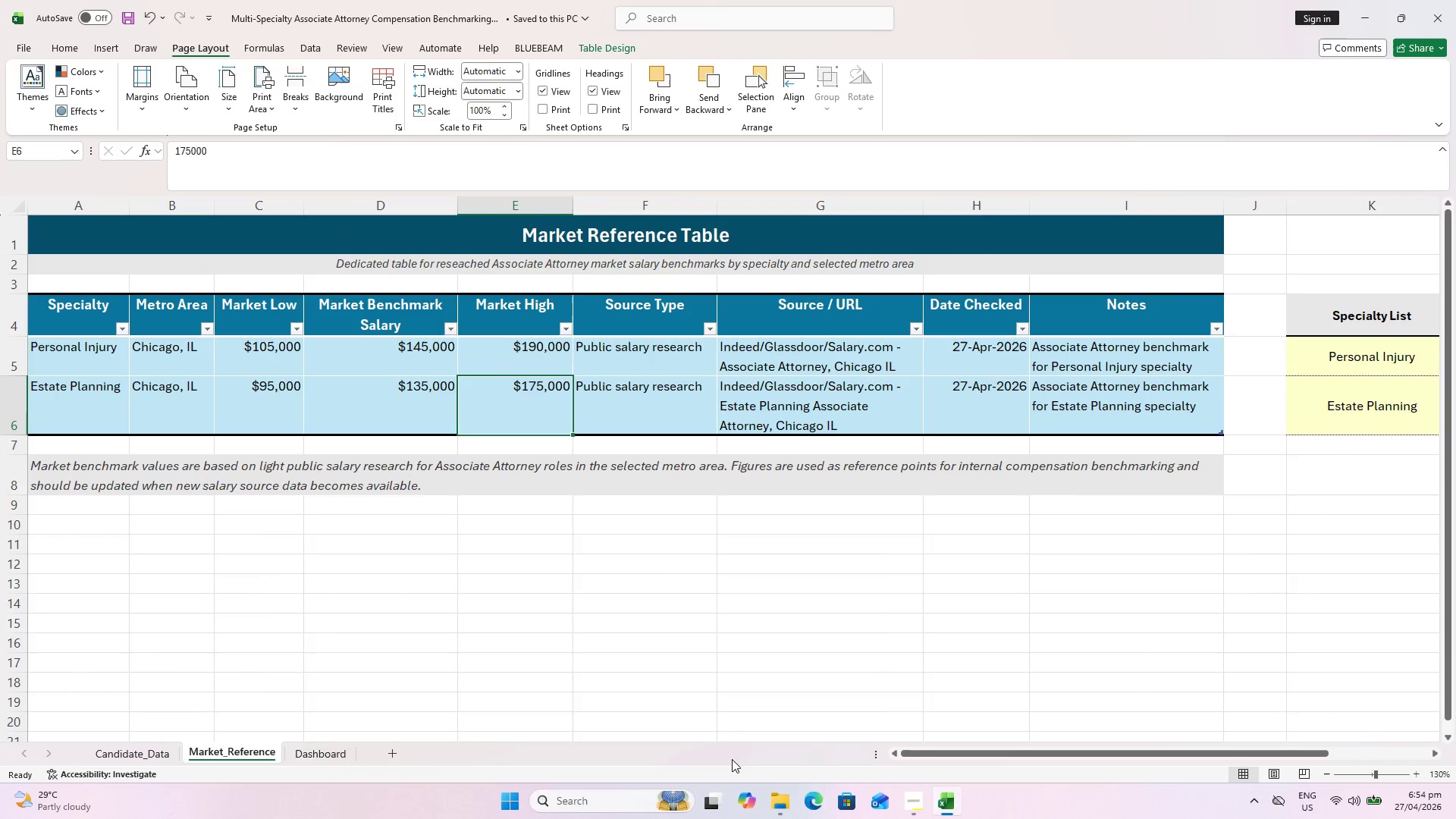 
key(Alt+Tab)
 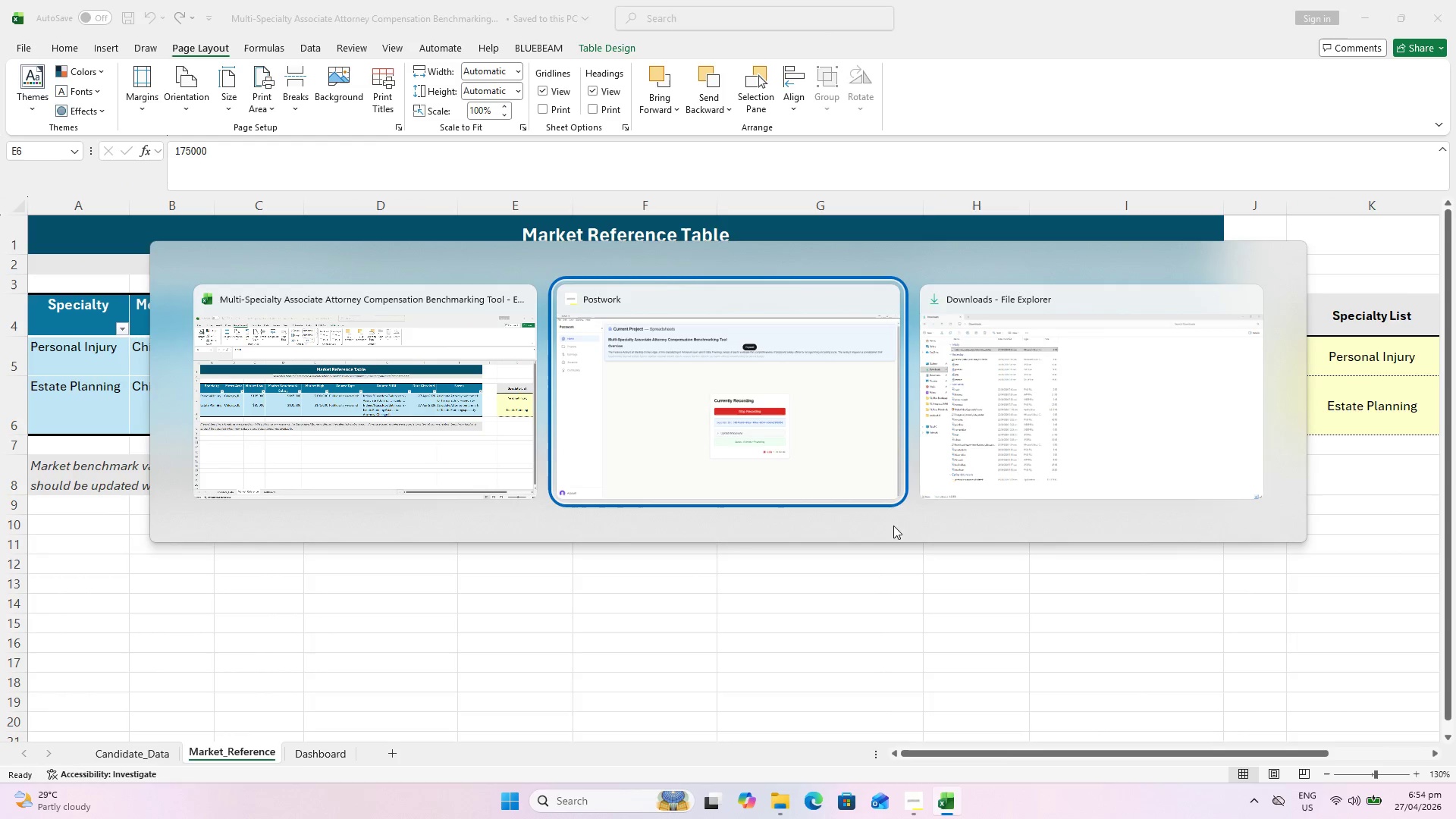 
key(Alt+Tab)
 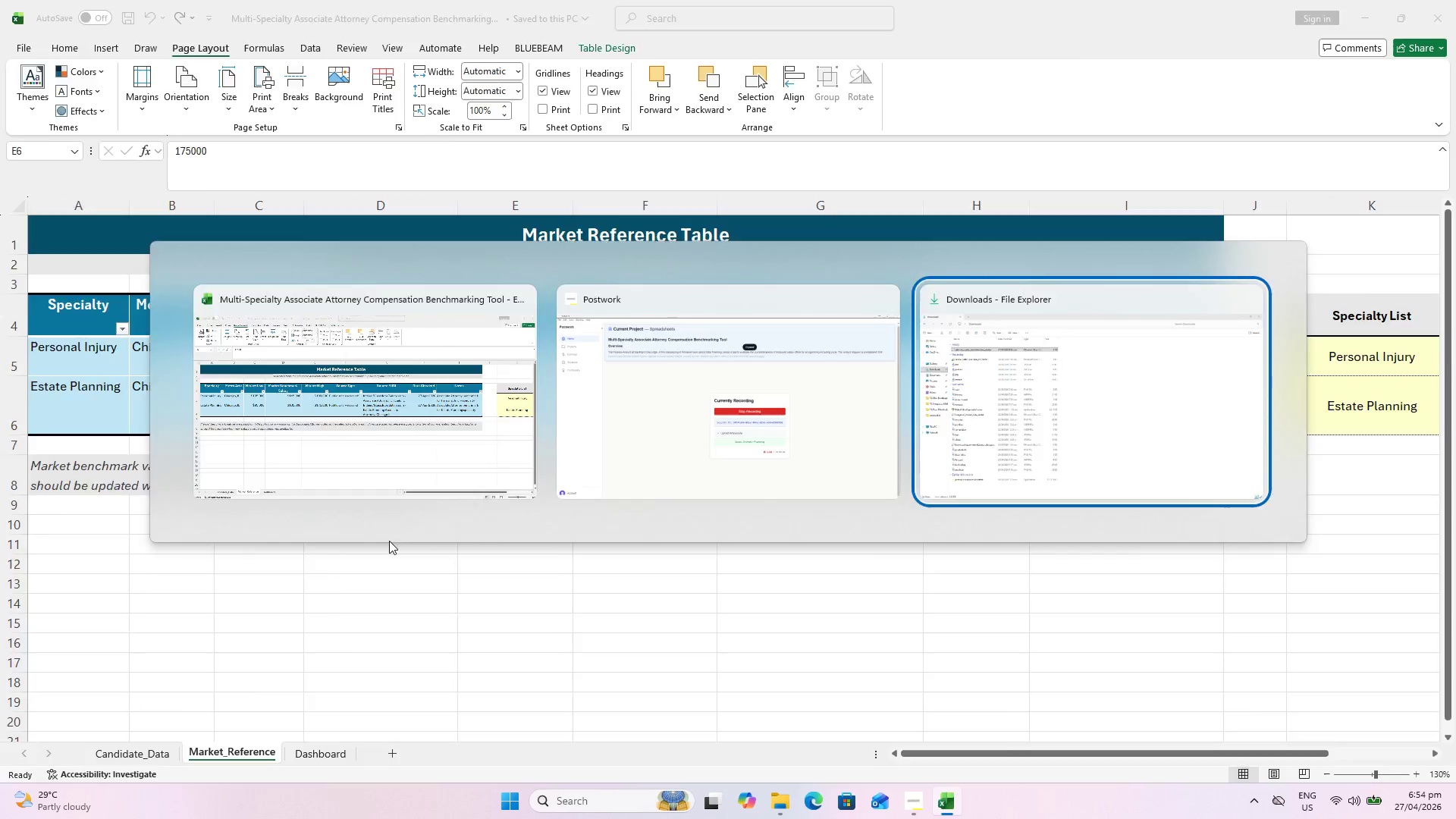 
key(Alt+AltLeft)
 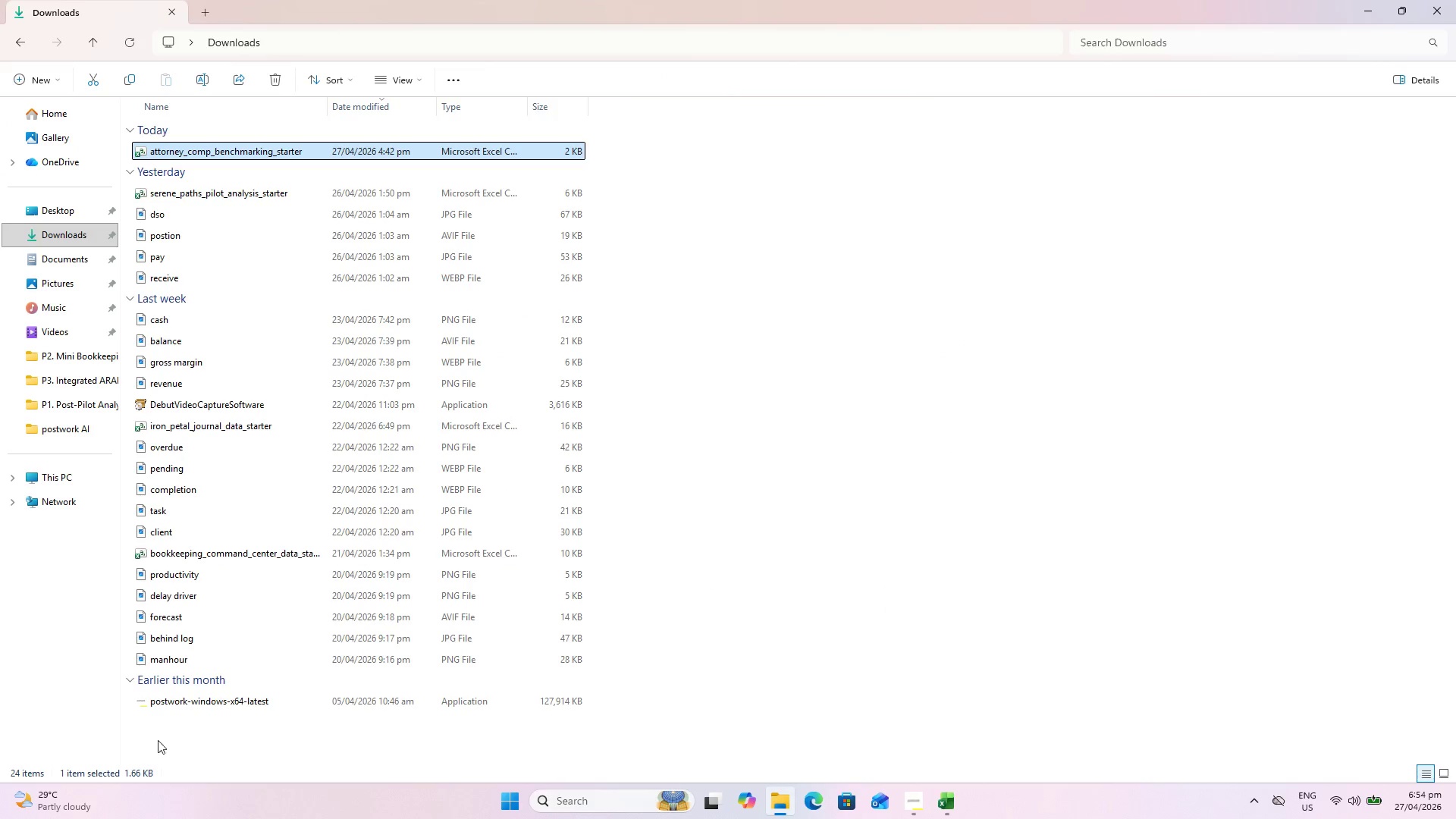 
key(Alt+AltLeft)
 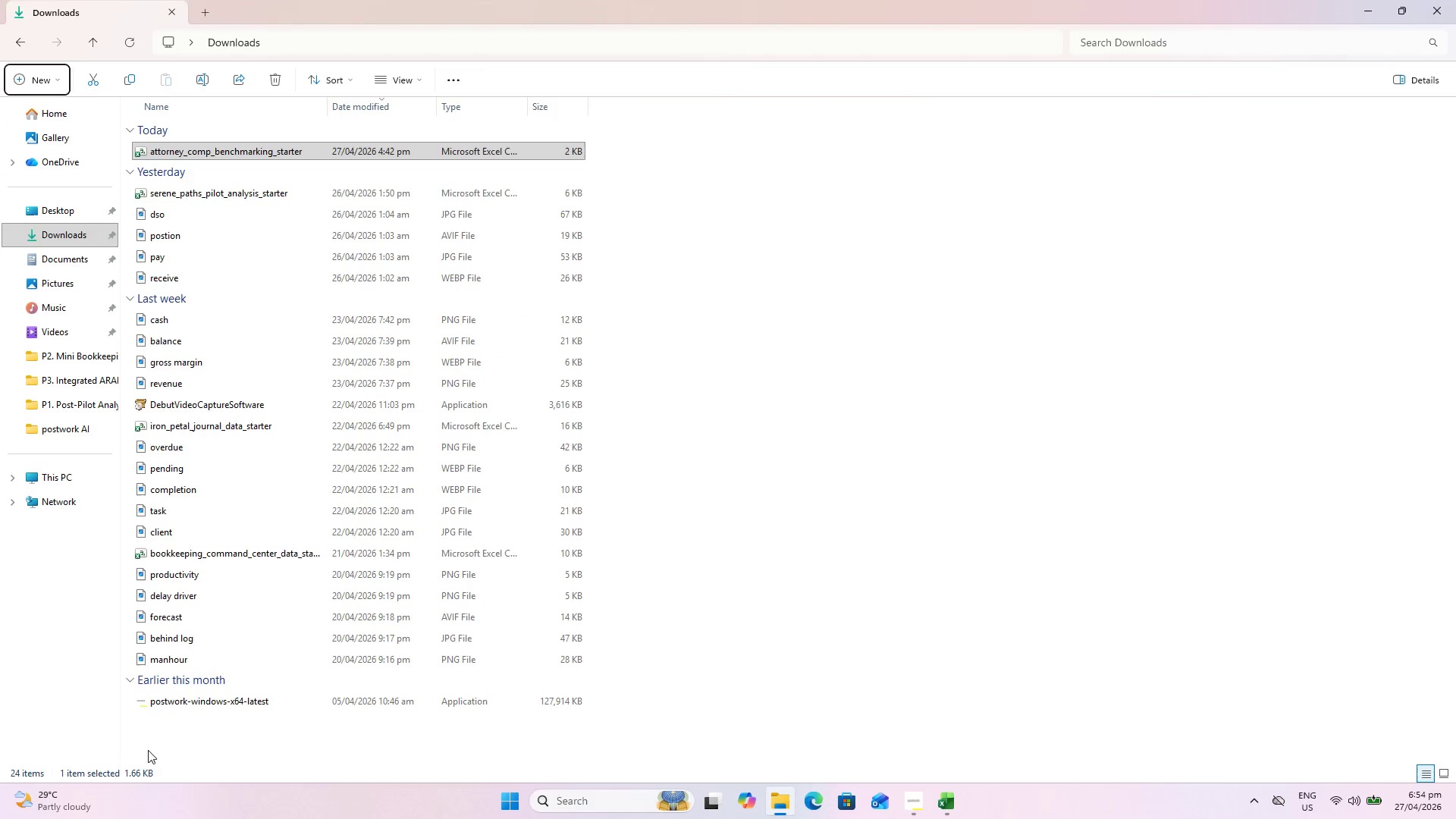 
key(Alt+Tab)
 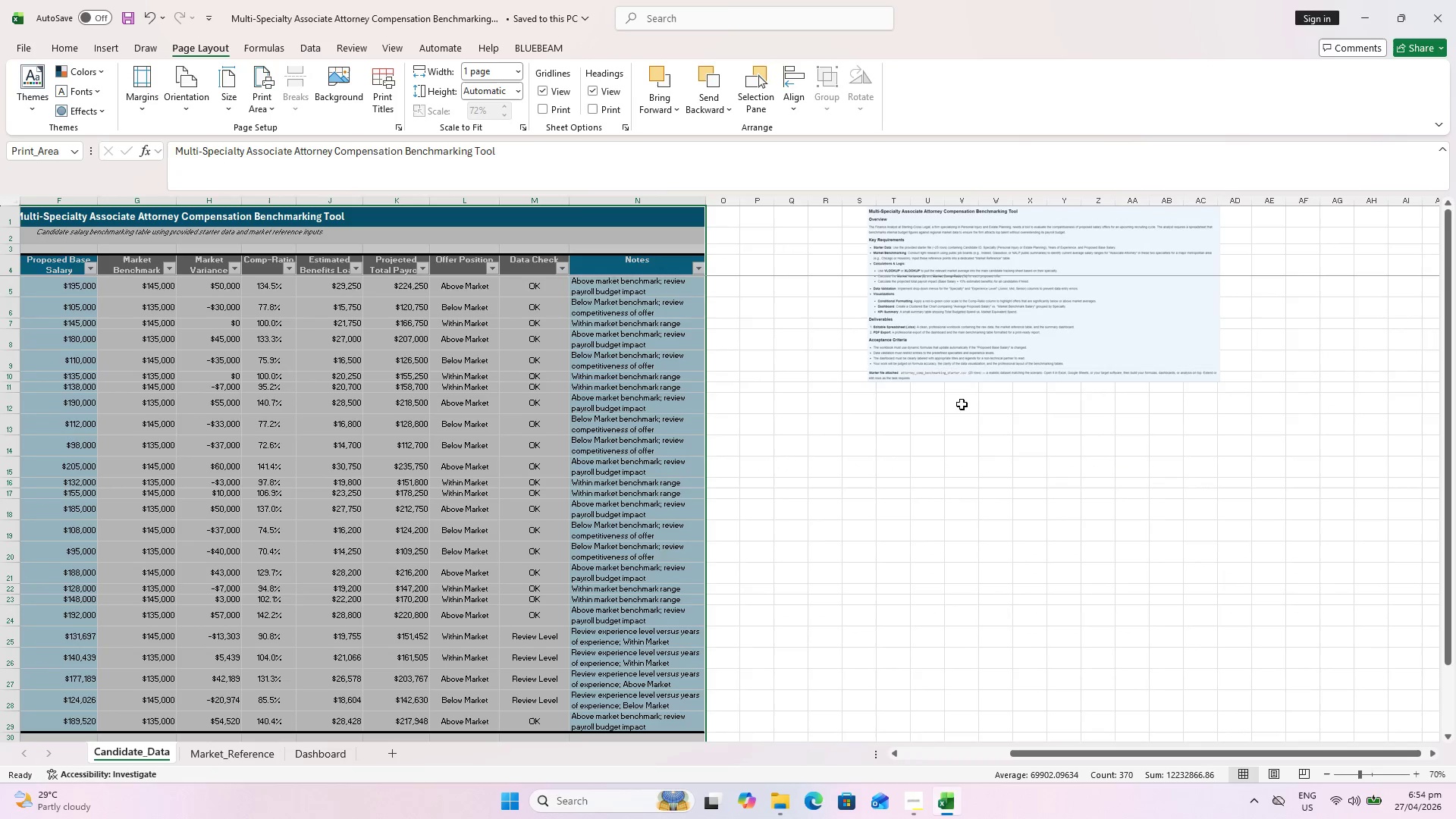 
hold_key(key=ControlLeft, duration=0.53)
scroll: coordinate [1145, 309], scroll_direction: up, amount: 4.0
 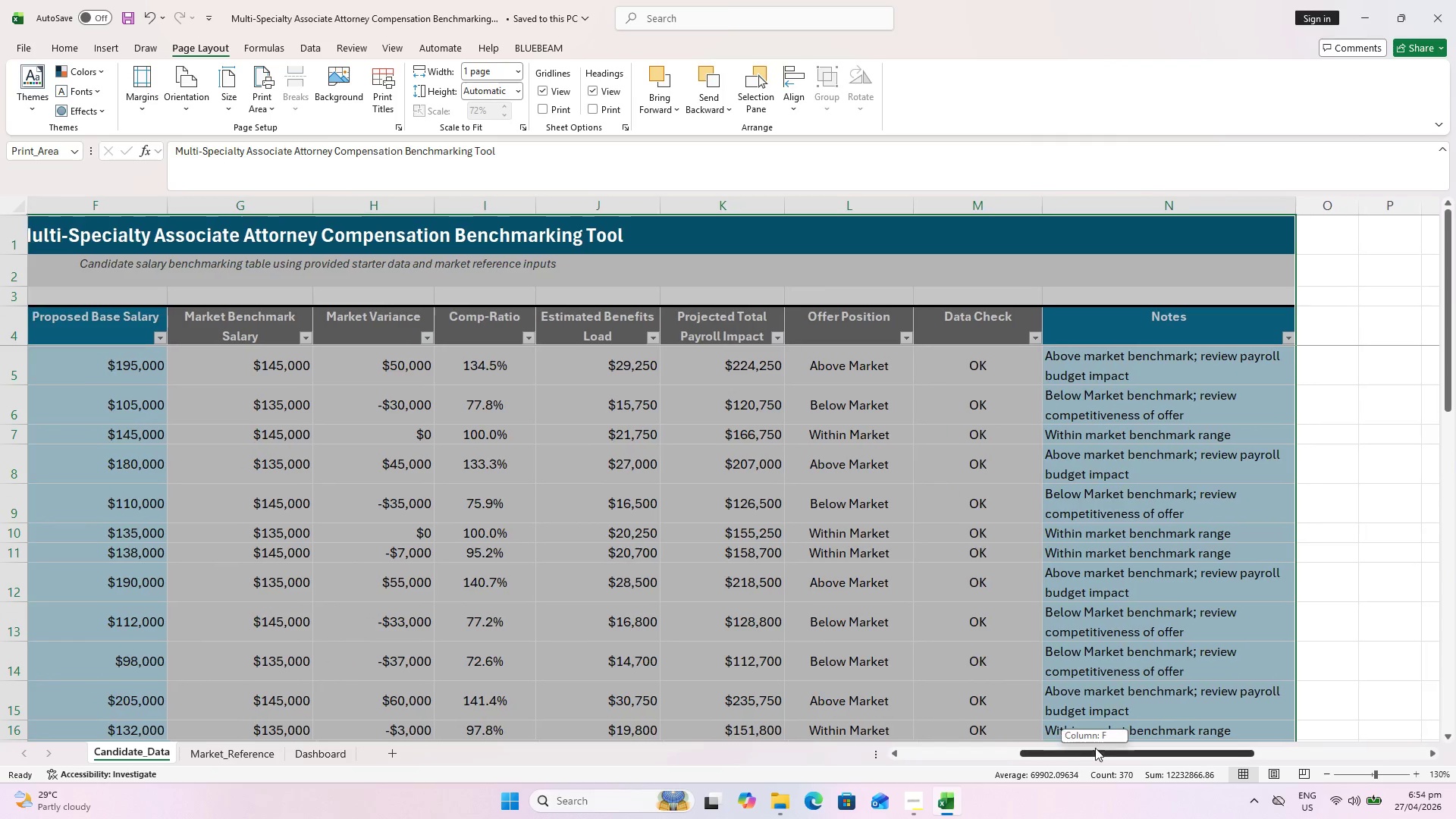 
left_click_drag(start_coordinate=[1099, 752], to_coordinate=[1108, 752])
 